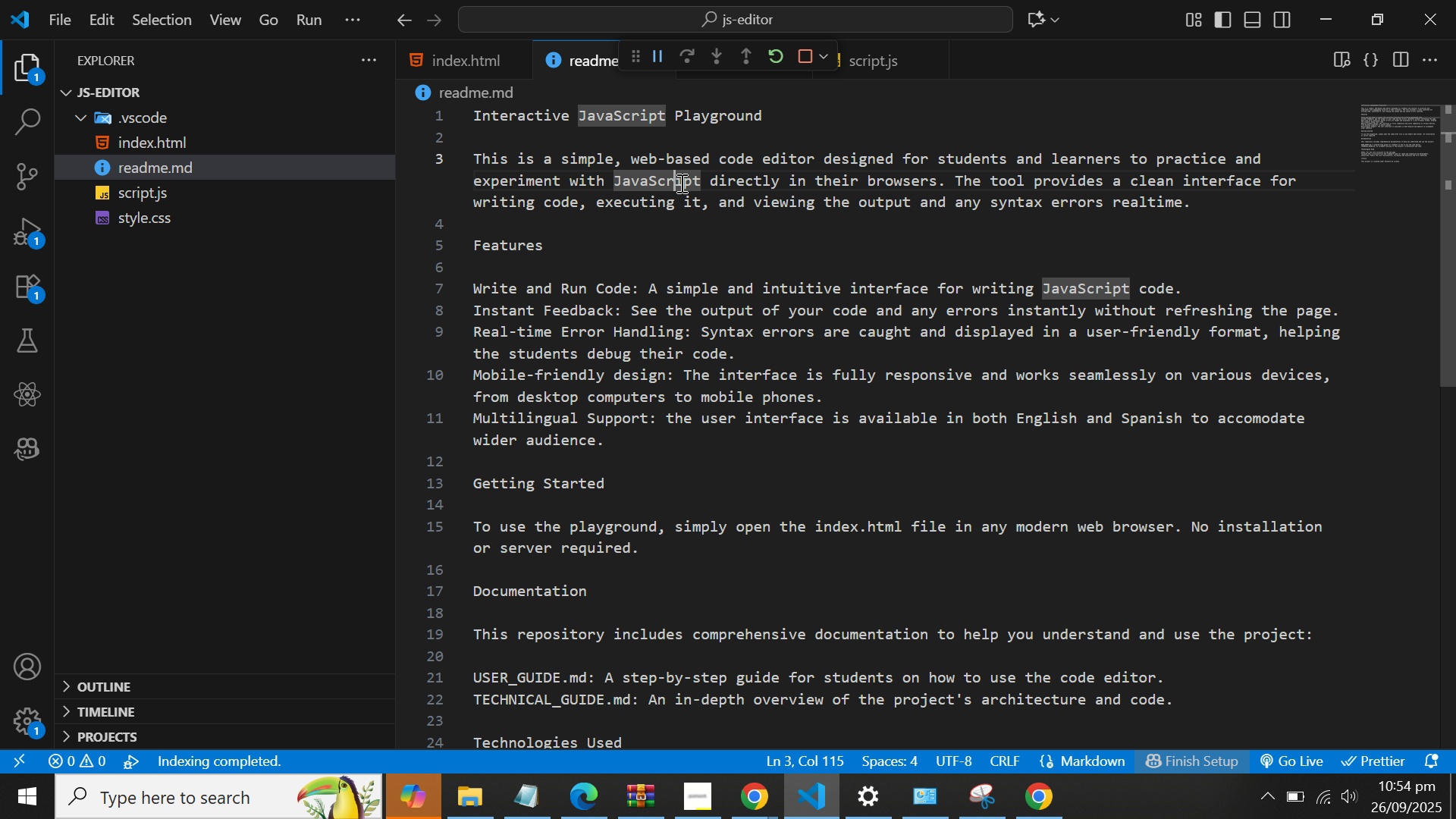 
scroll: coordinate [680, 183], scroll_direction: up, amount: 2.0
 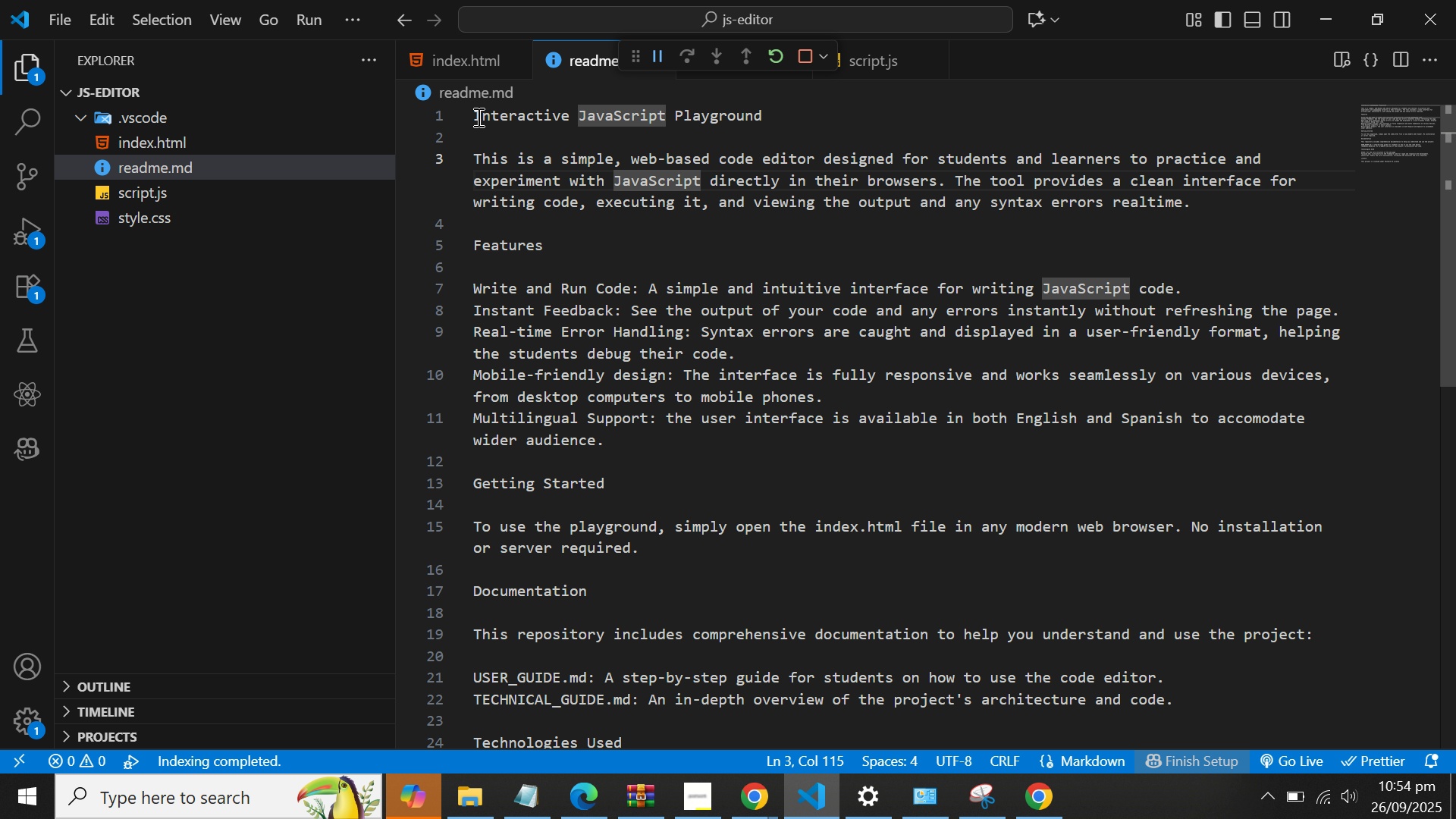 
left_click([474, 117])
 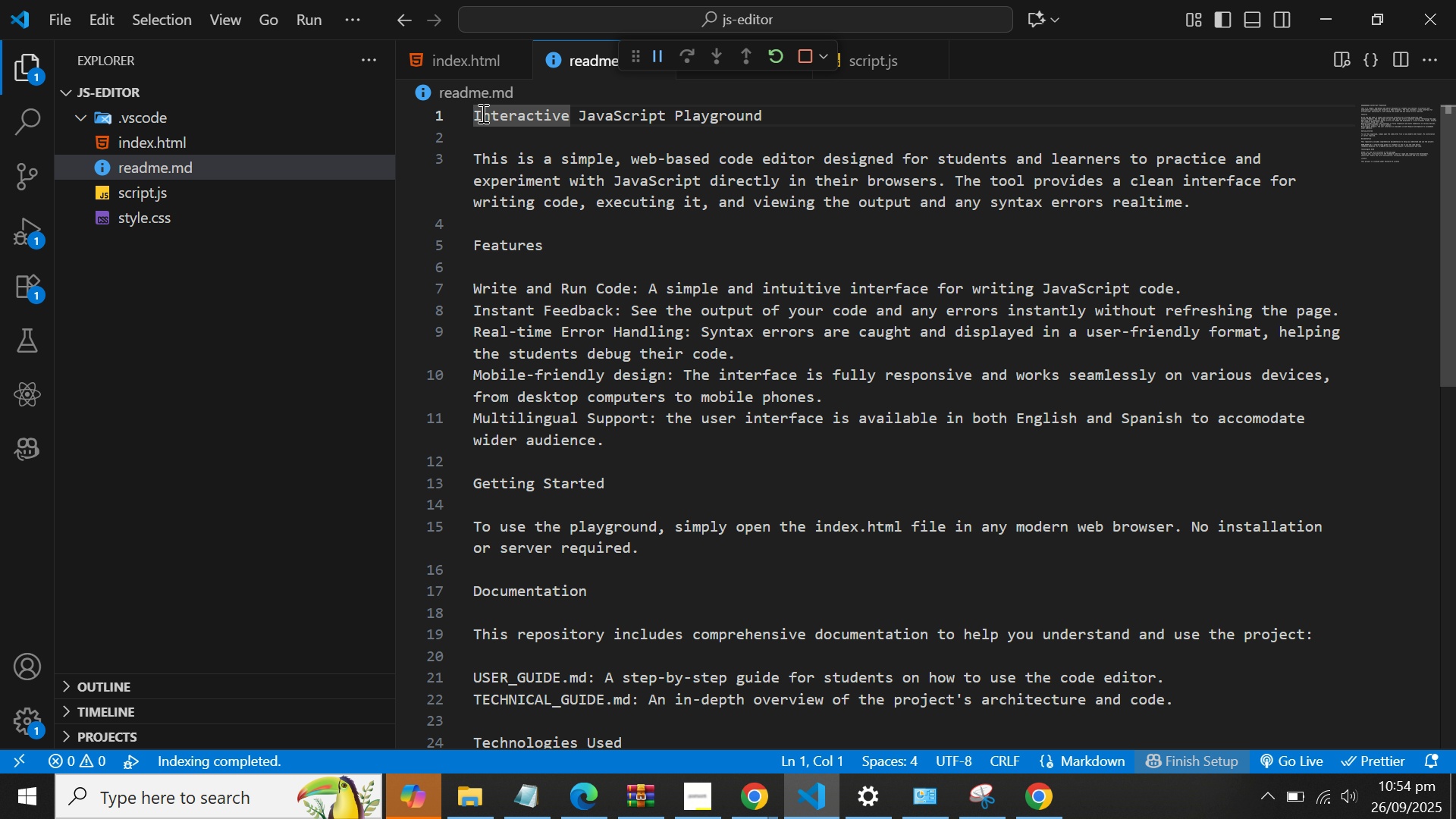 
left_click([473, 113])
 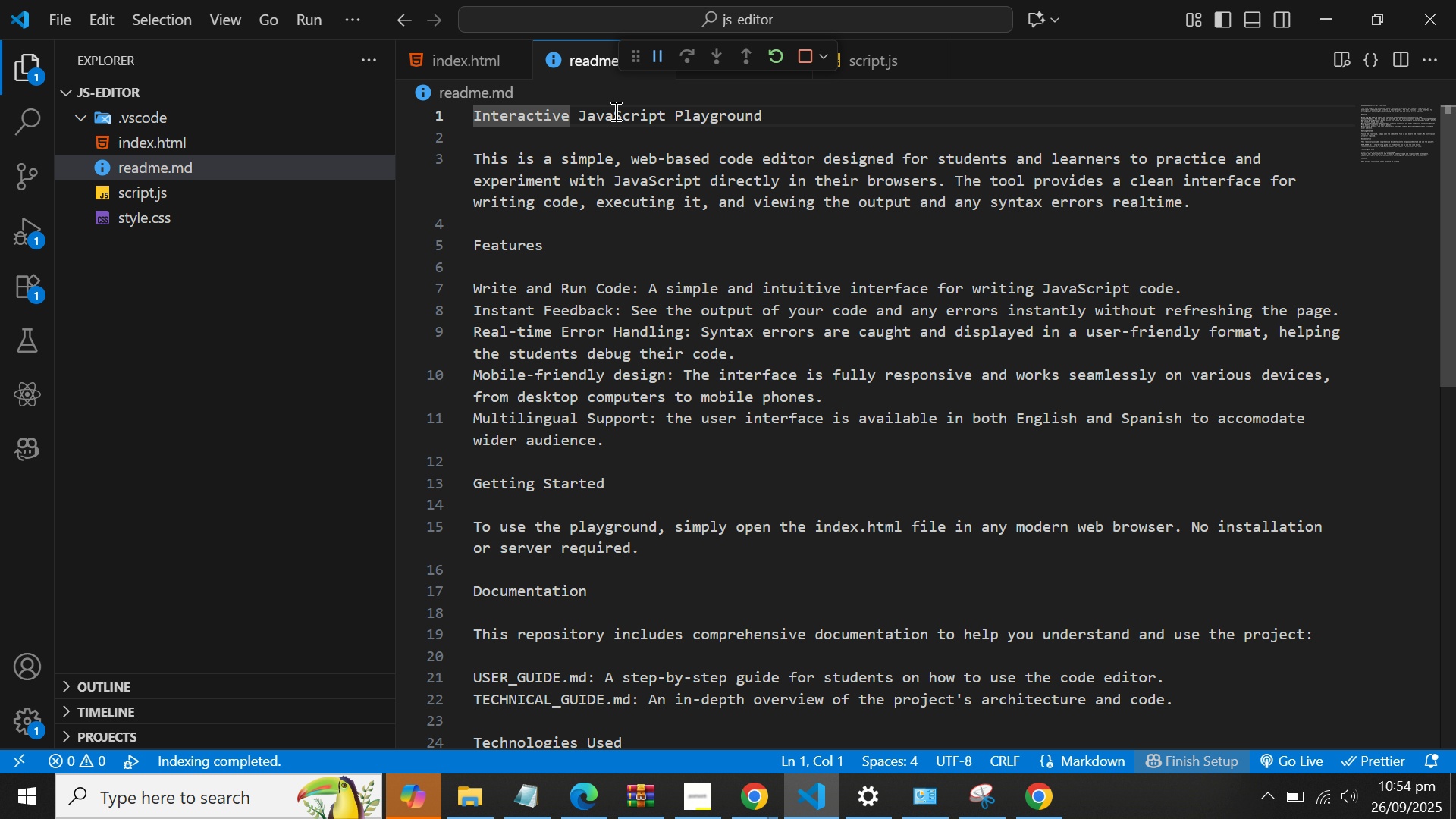 
key(Shift+3)
 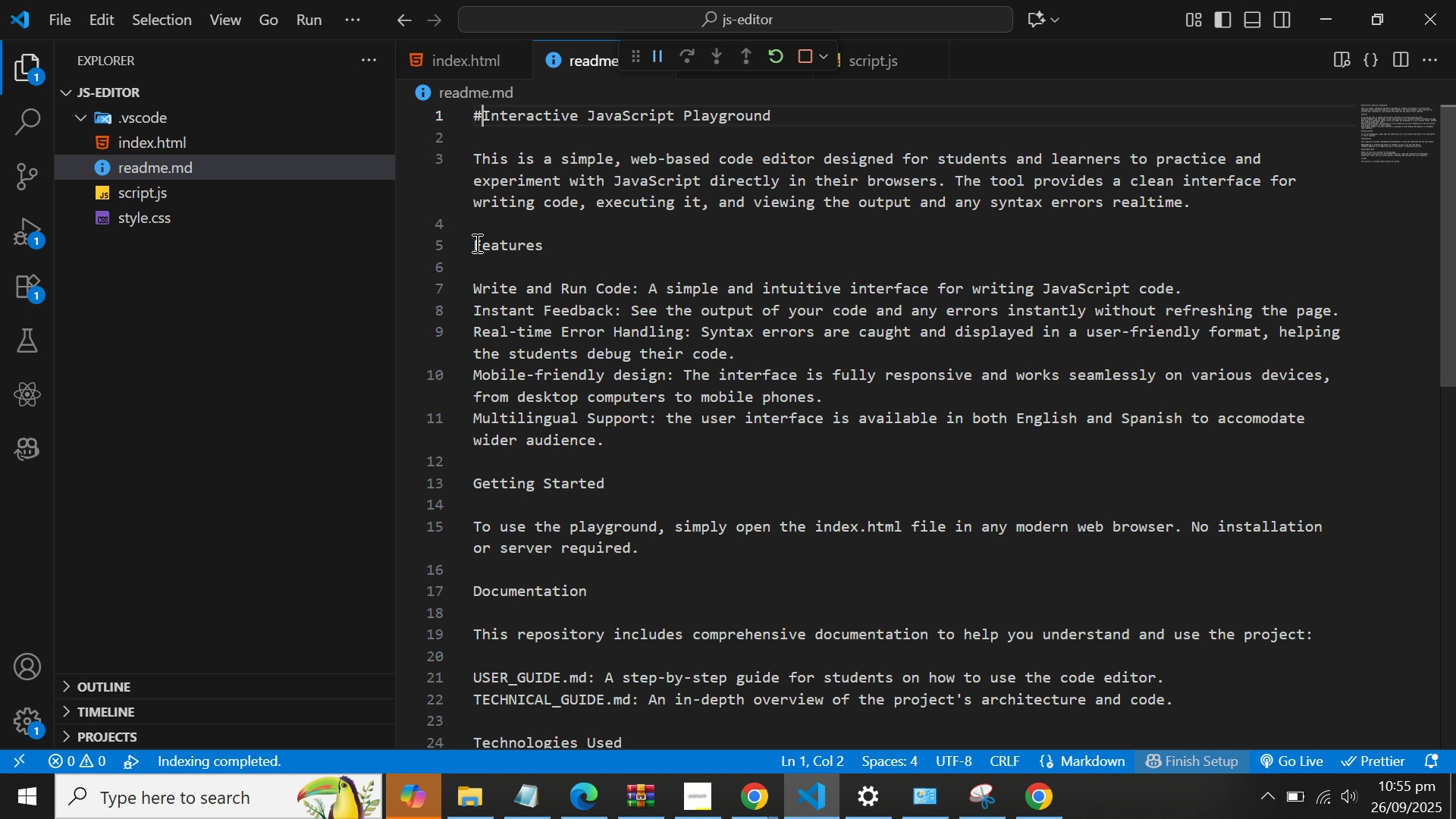 
left_click([469, 243])
 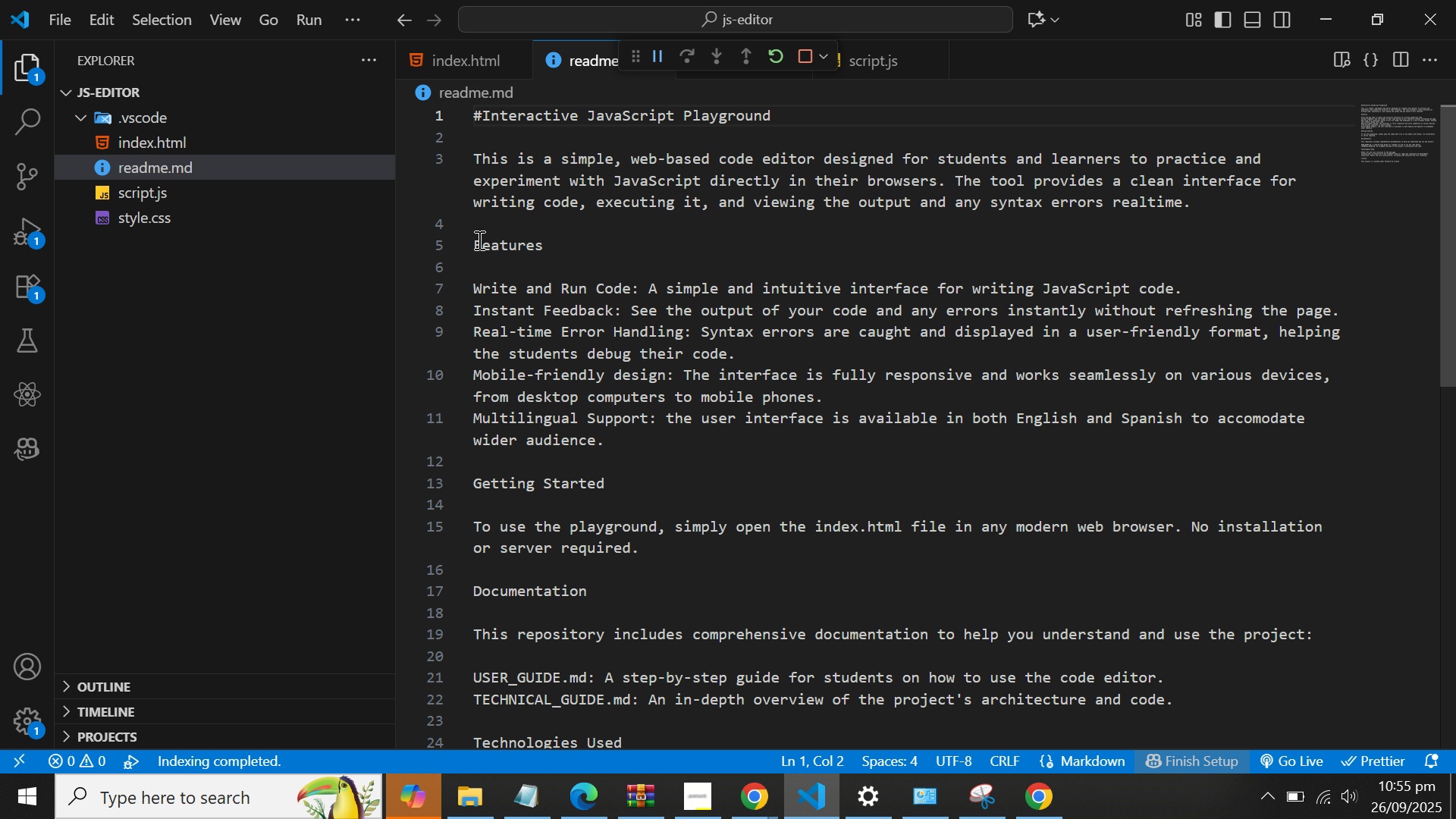 
left_click([473, 240])
 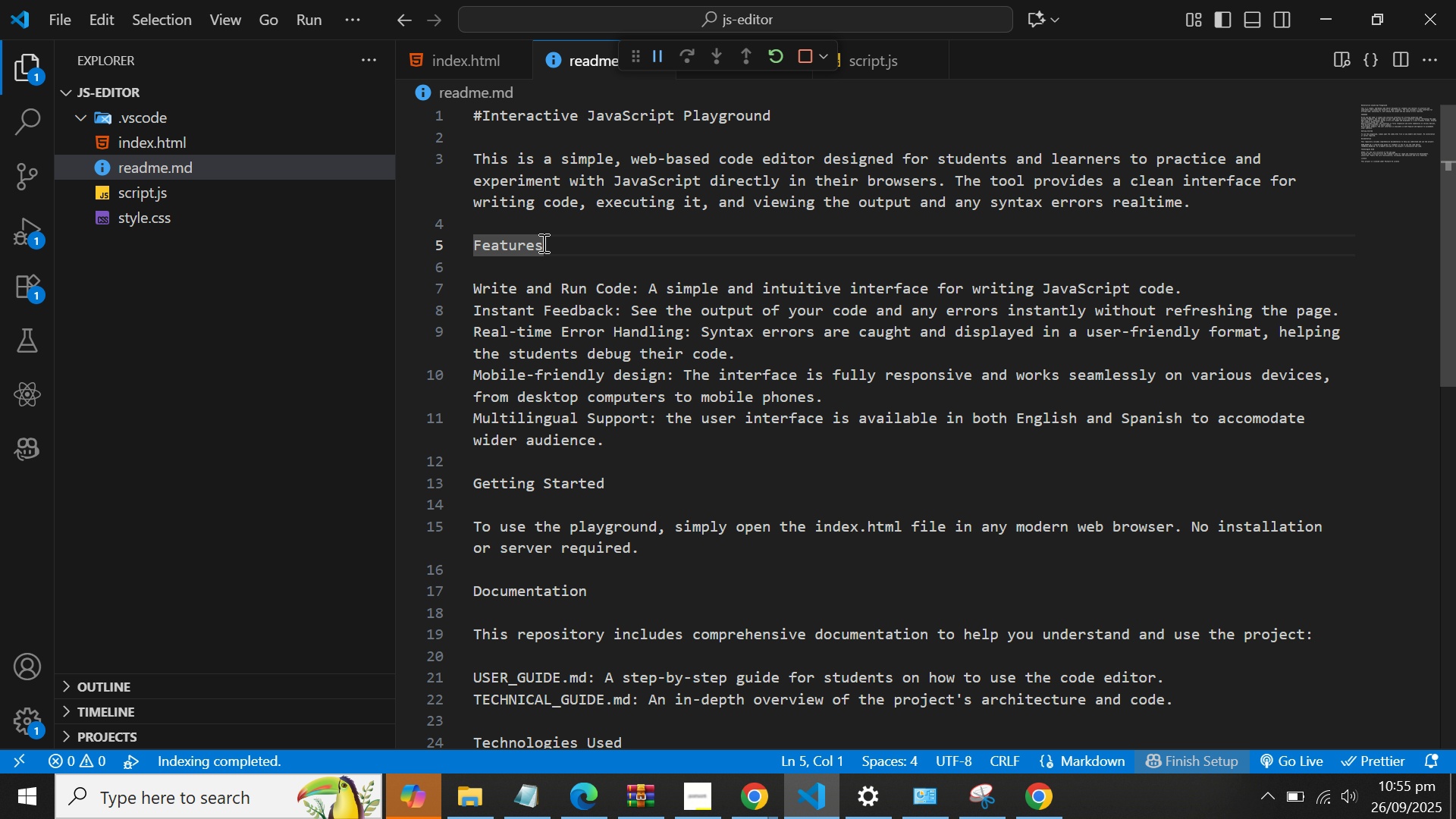 
hold_key(key=ShiftLeft, duration=1.5)
 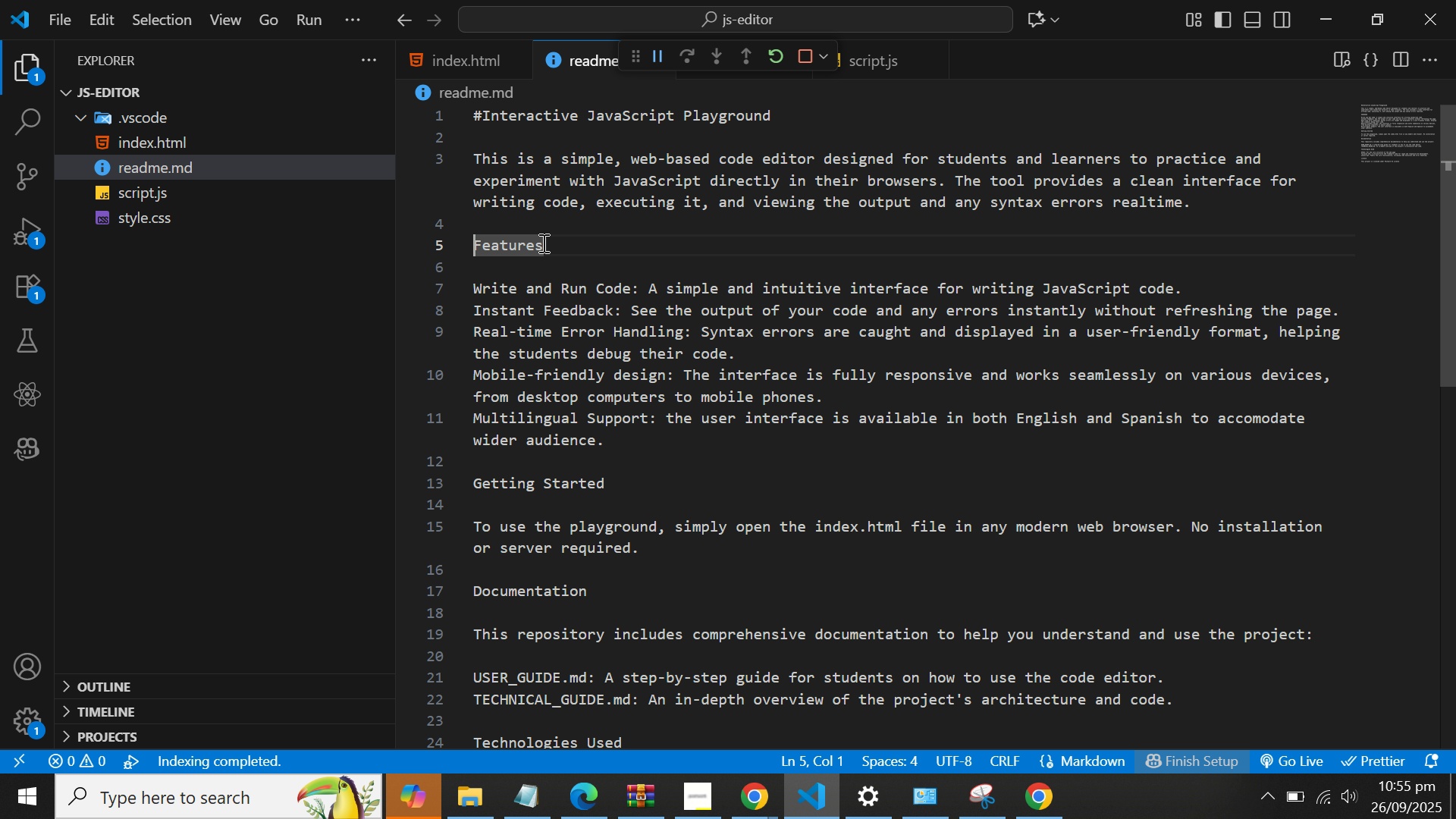 
type(##)
 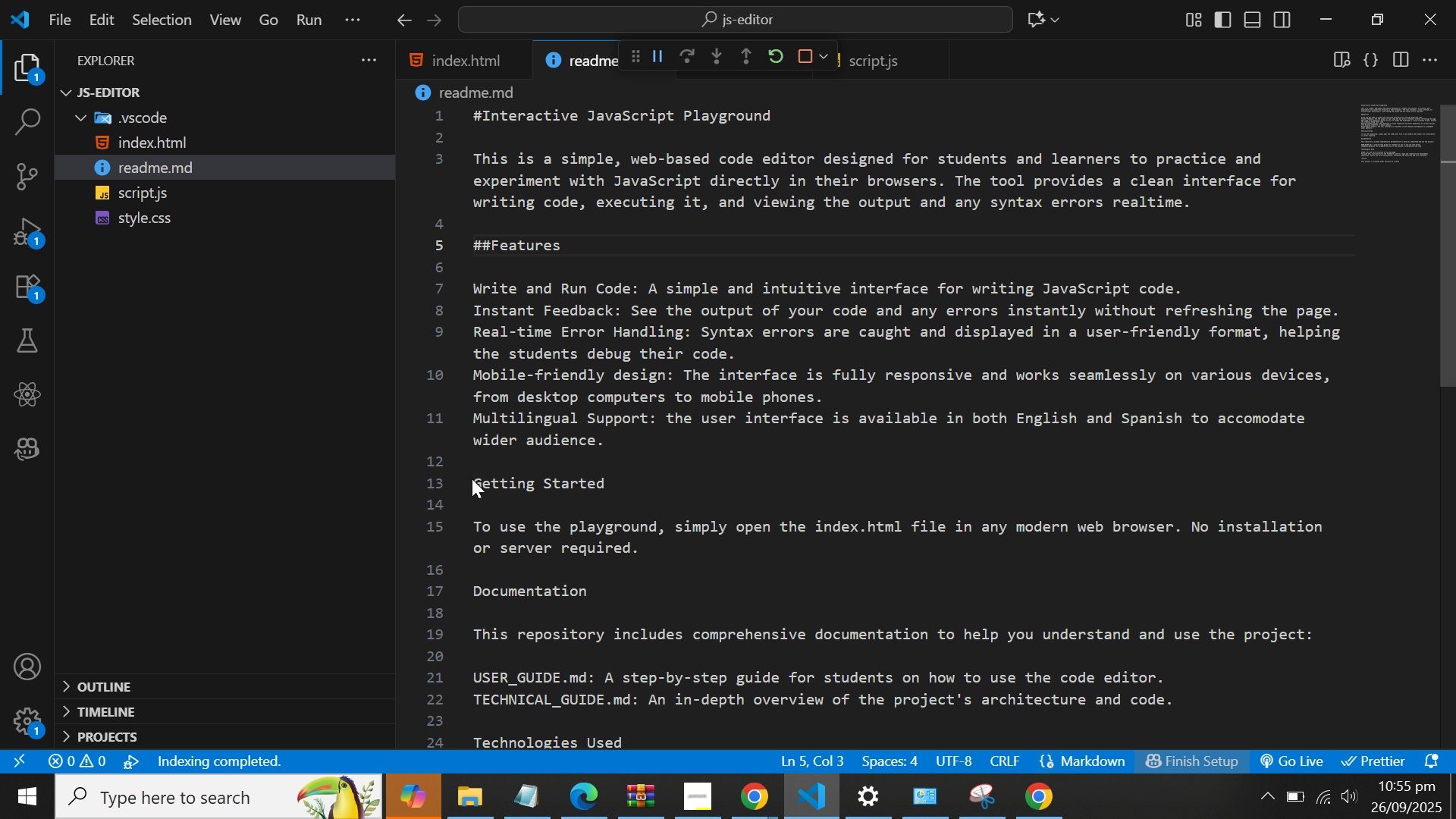 
left_click([475, 480])
 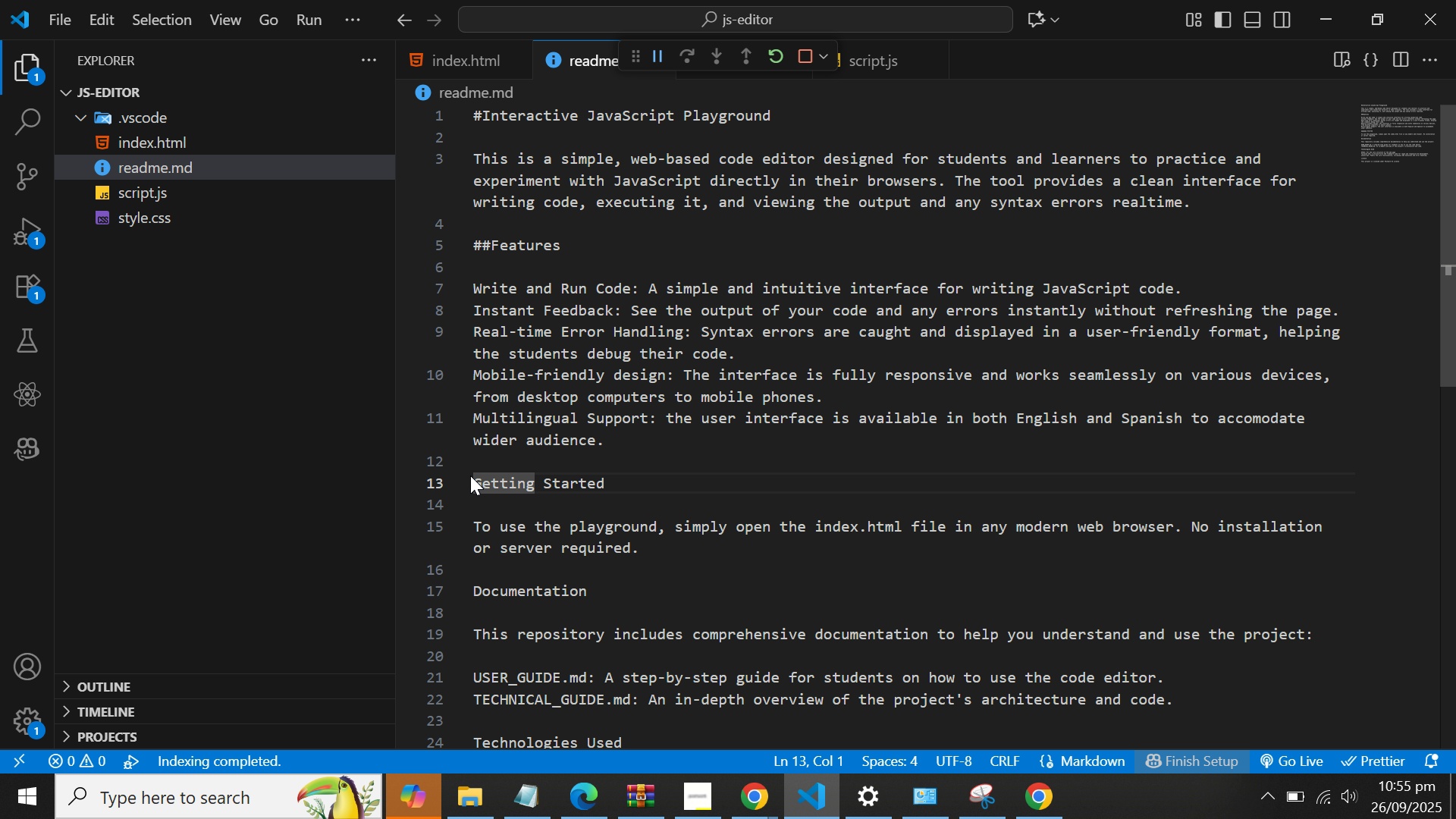 
type(##)
 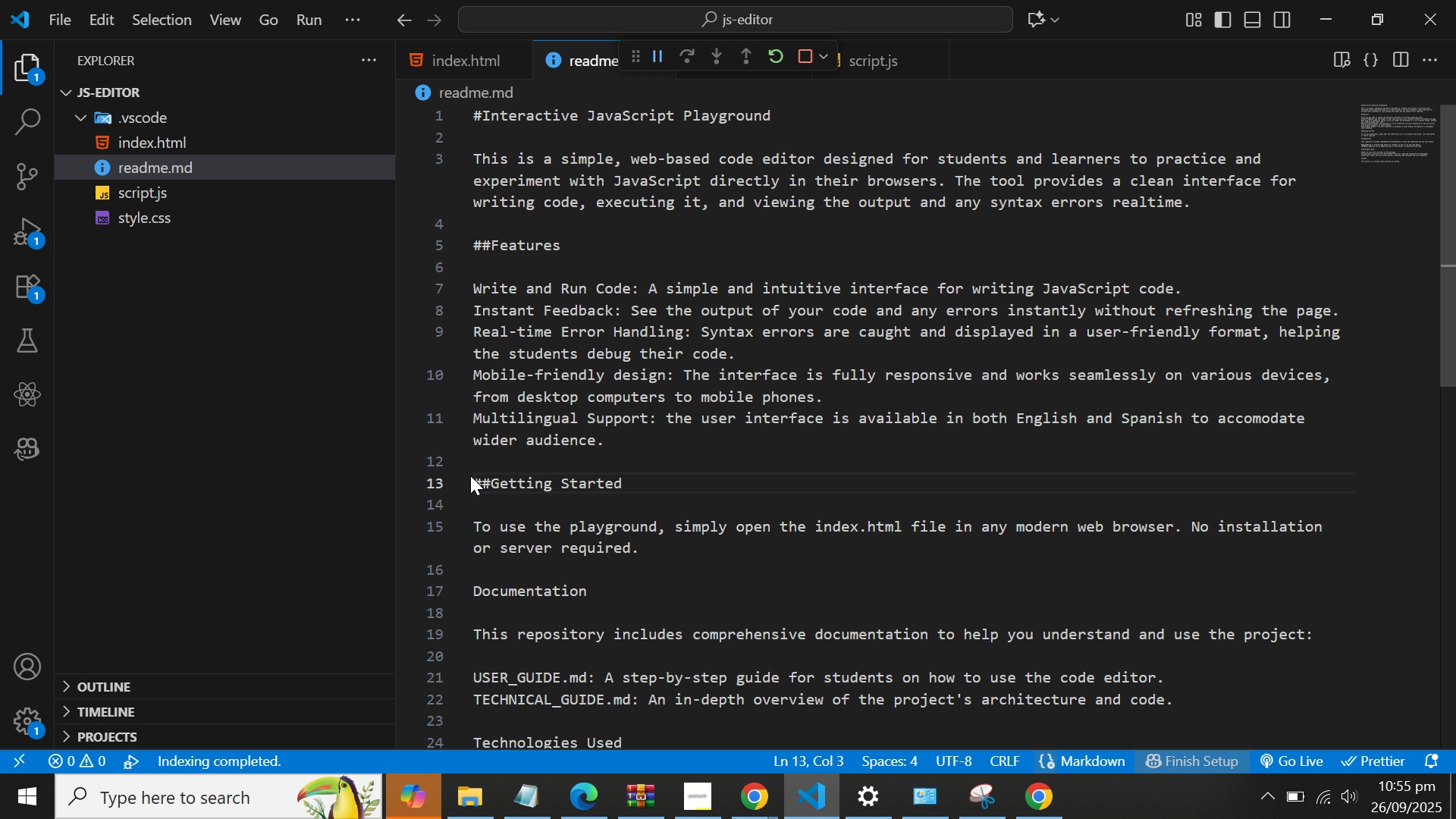 
scroll: coordinate [503, 504], scroll_direction: down, amount: 1.0
 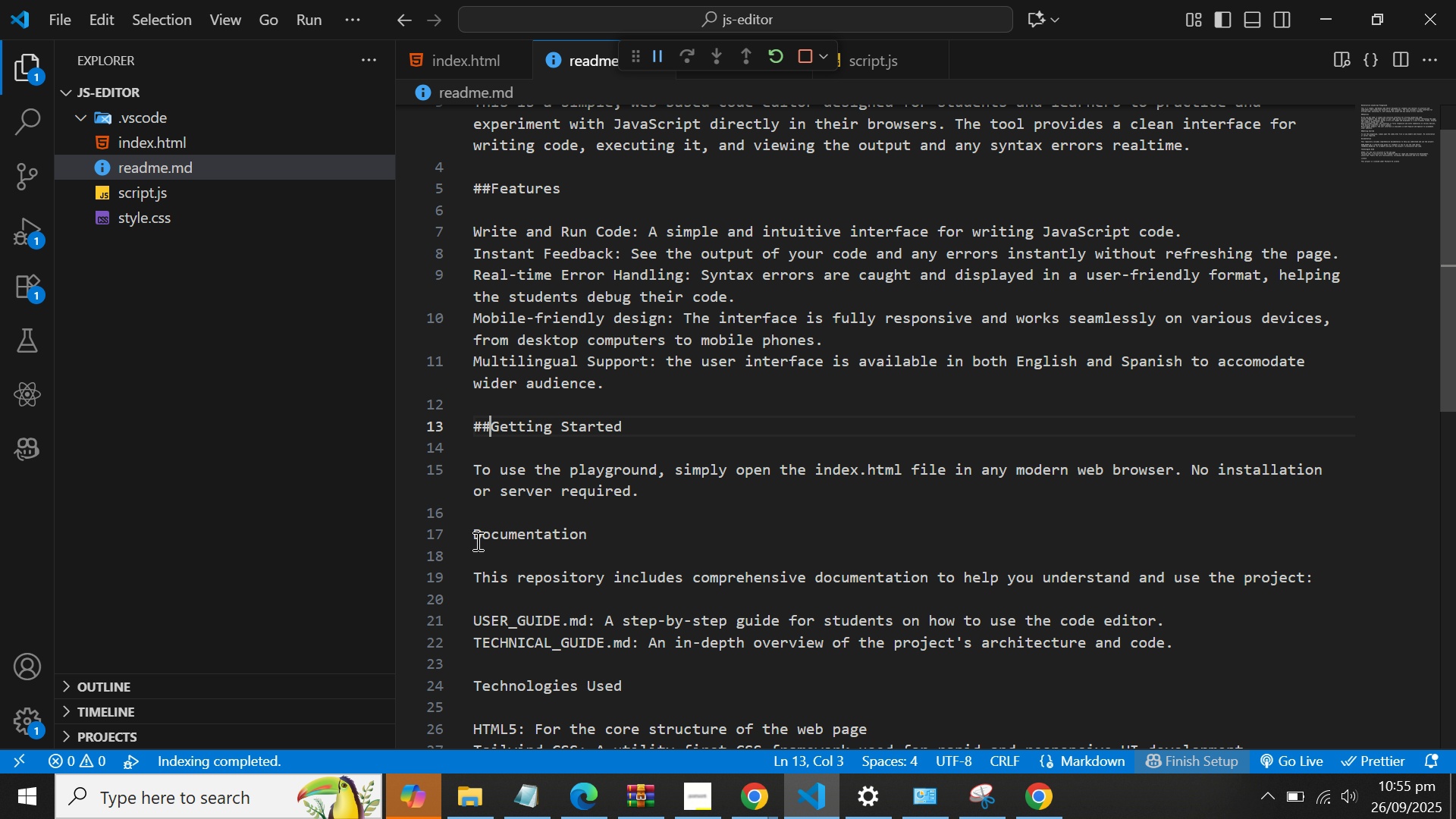 
left_click([475, 541])
 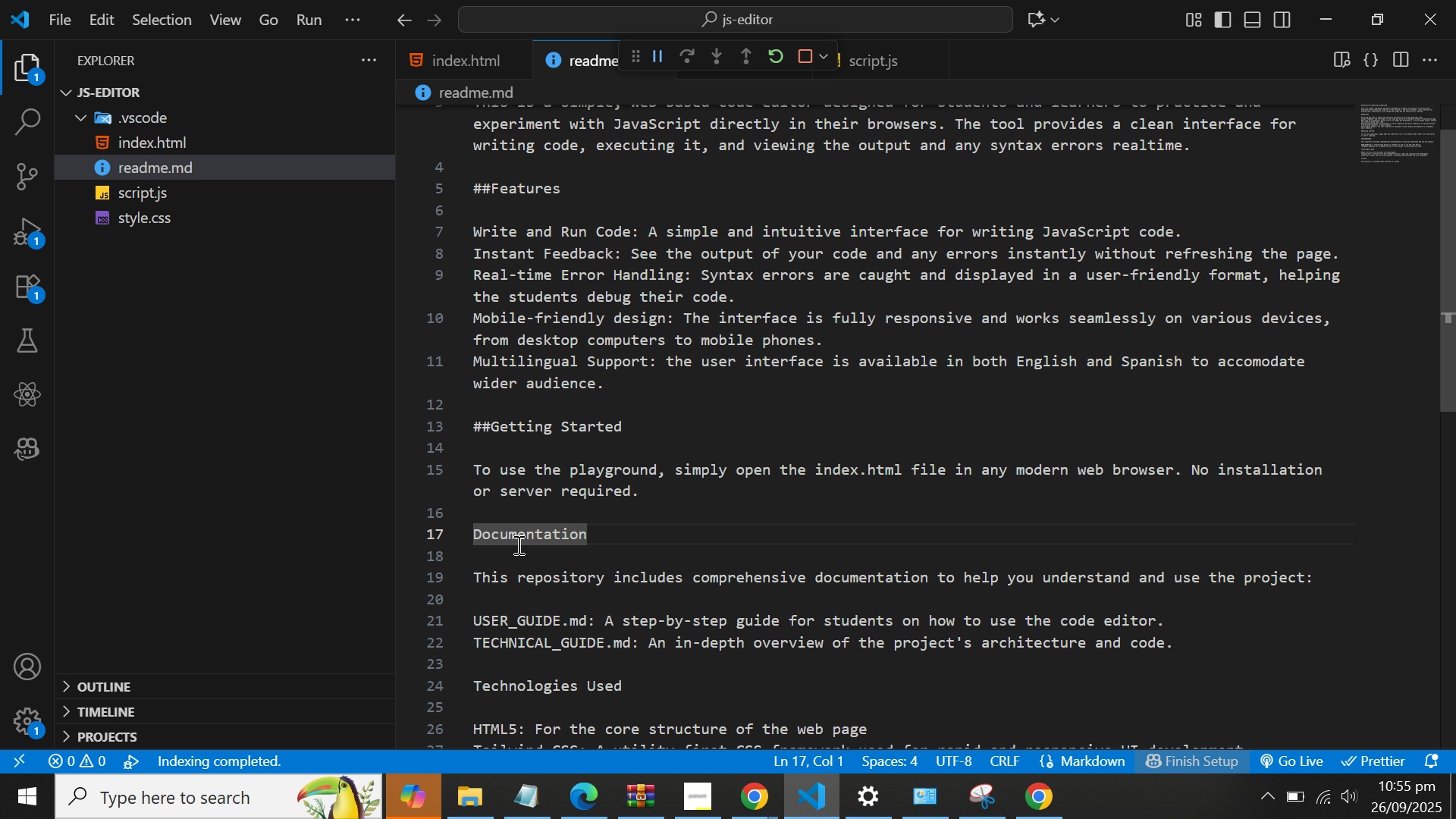 
type(##)
 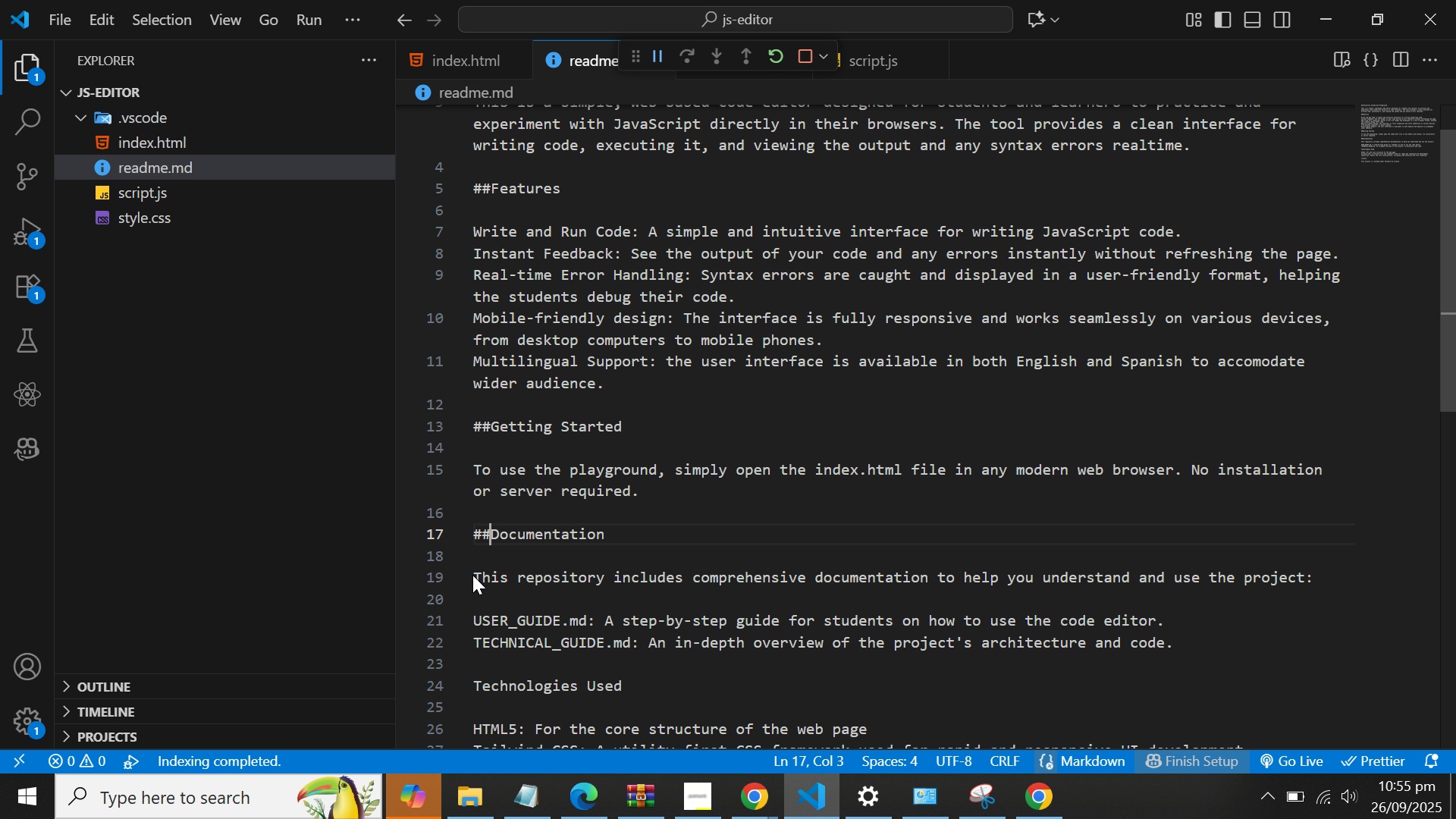 
left_click([476, 575])
 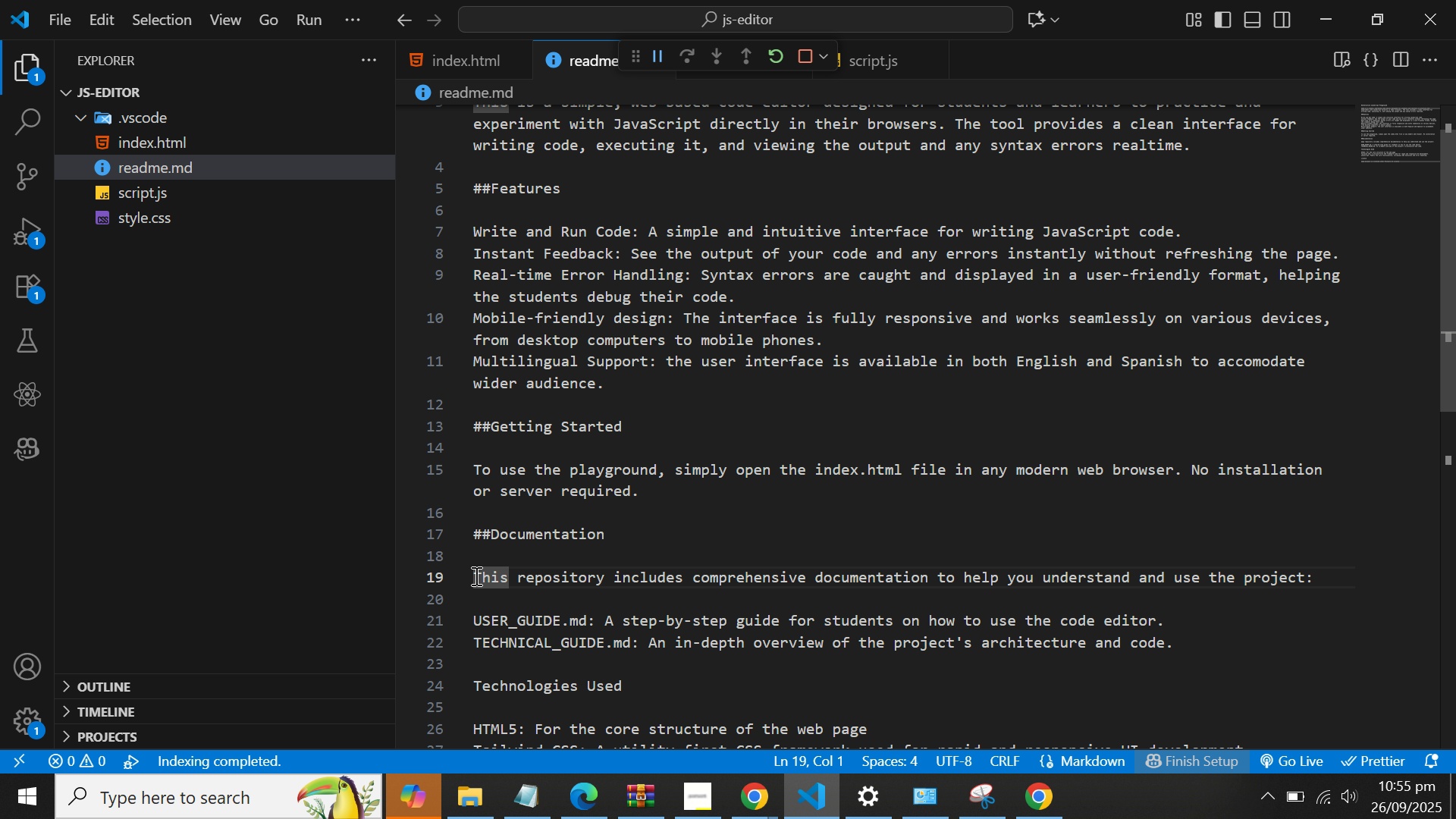 
type(##)
key(Backspace)
key(Backspace)
 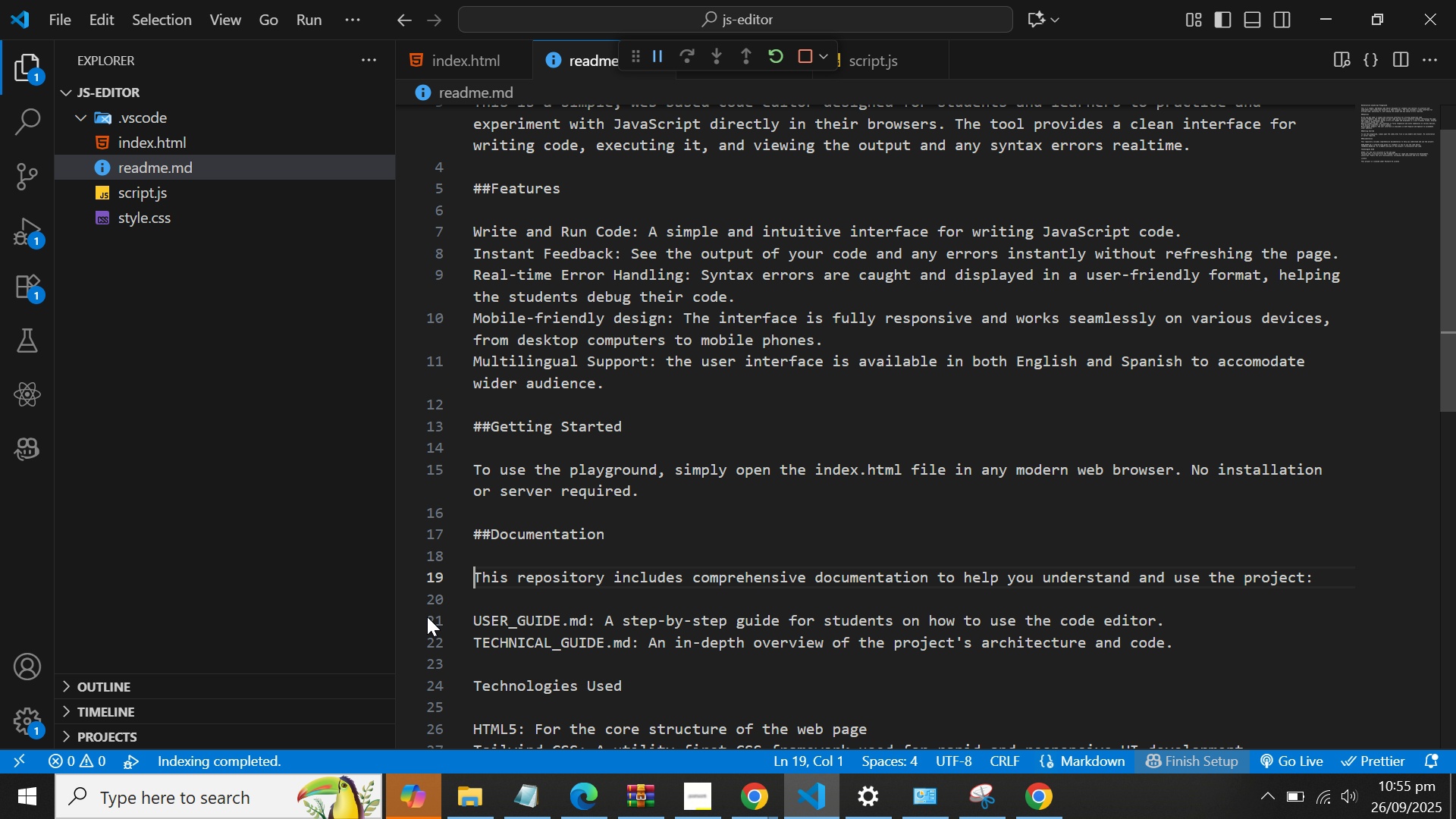 
scroll: coordinate [453, 619], scroll_direction: down, amount: 1.0
 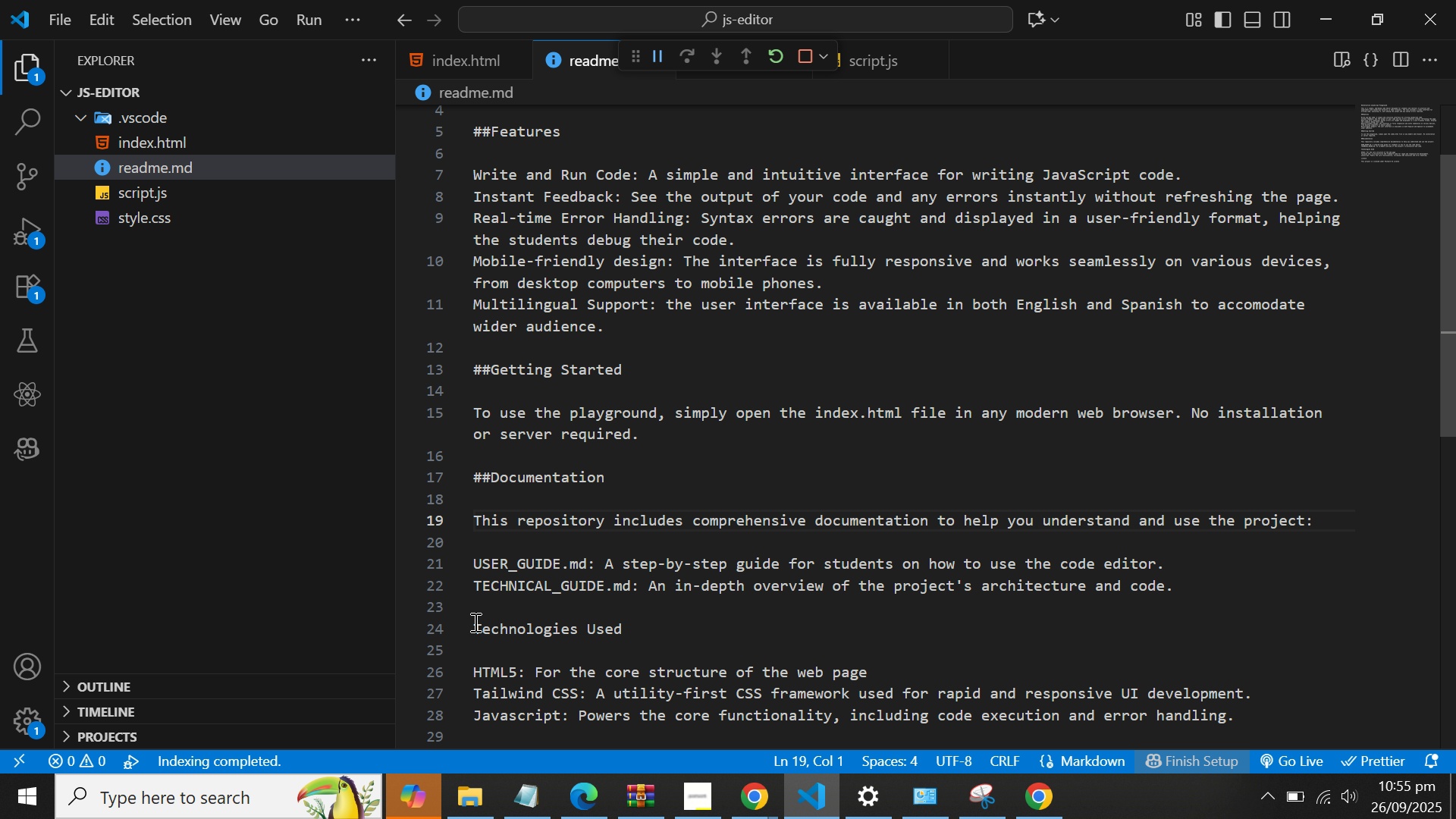 
left_click([474, 622])
 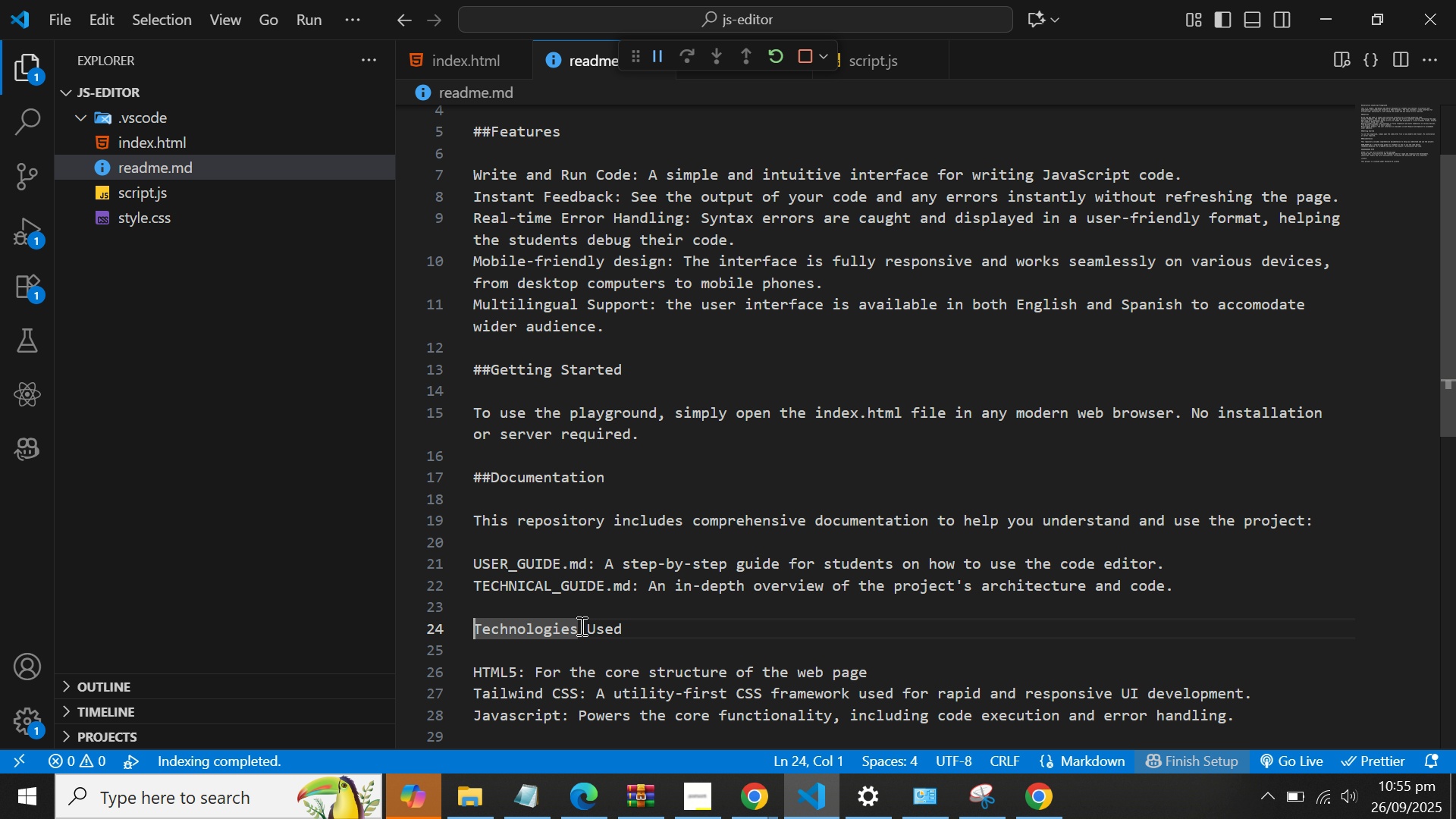 
key(Shift+3)
 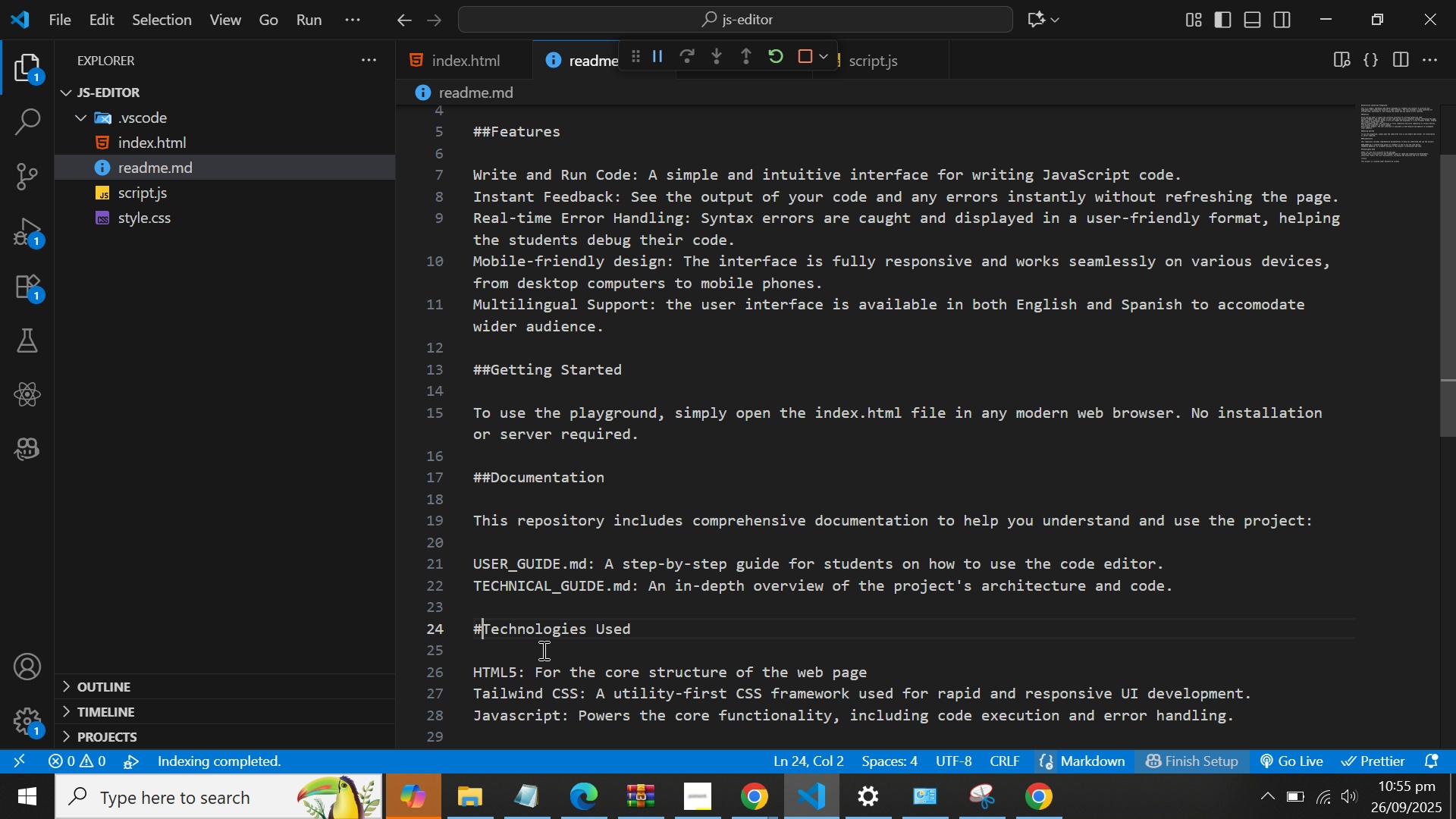 
scroll: coordinate [546, 657], scroll_direction: down, amount: 1.0
 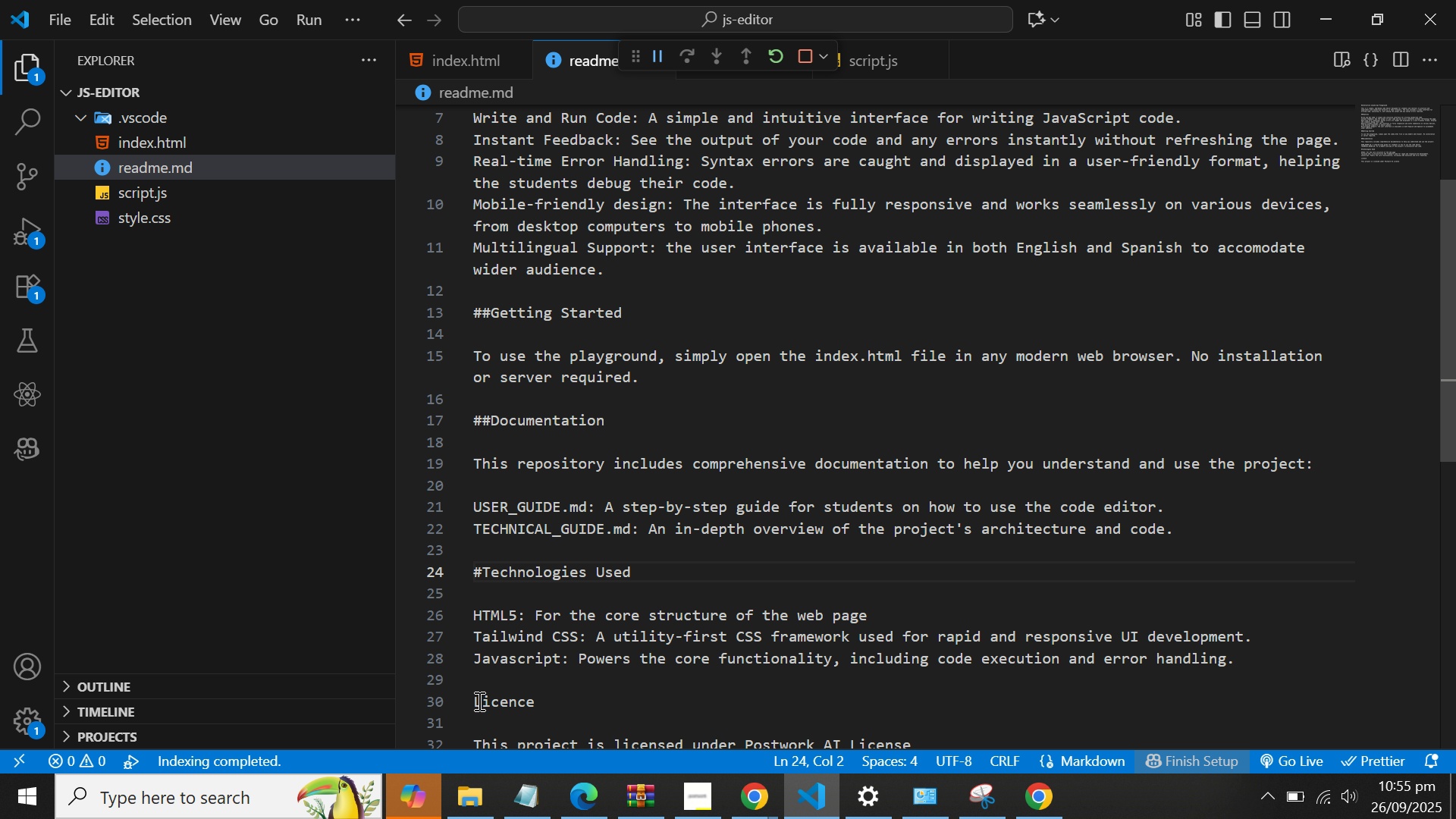 
left_click([483, 701])
 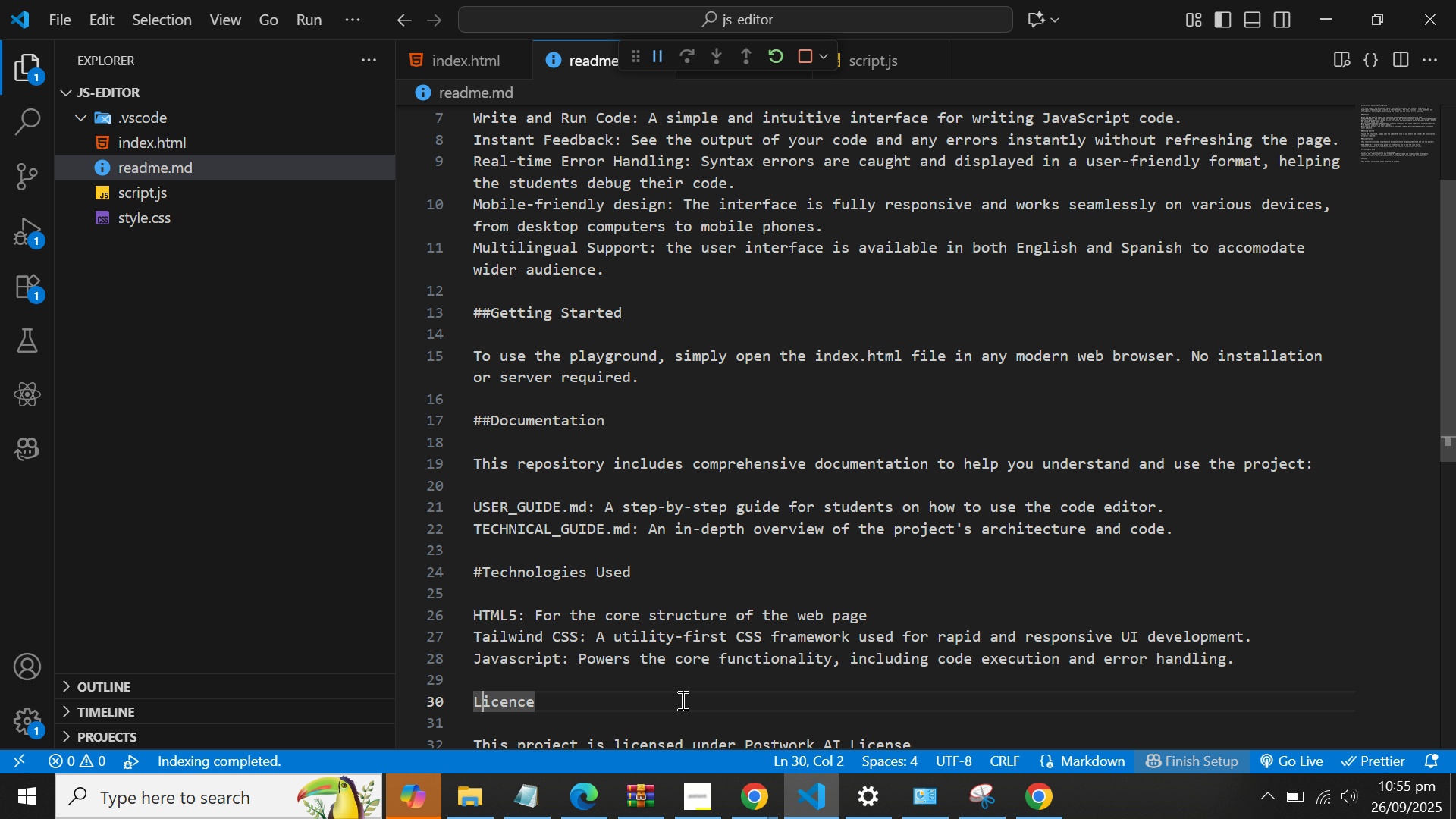 
key(ArrowLeft)
 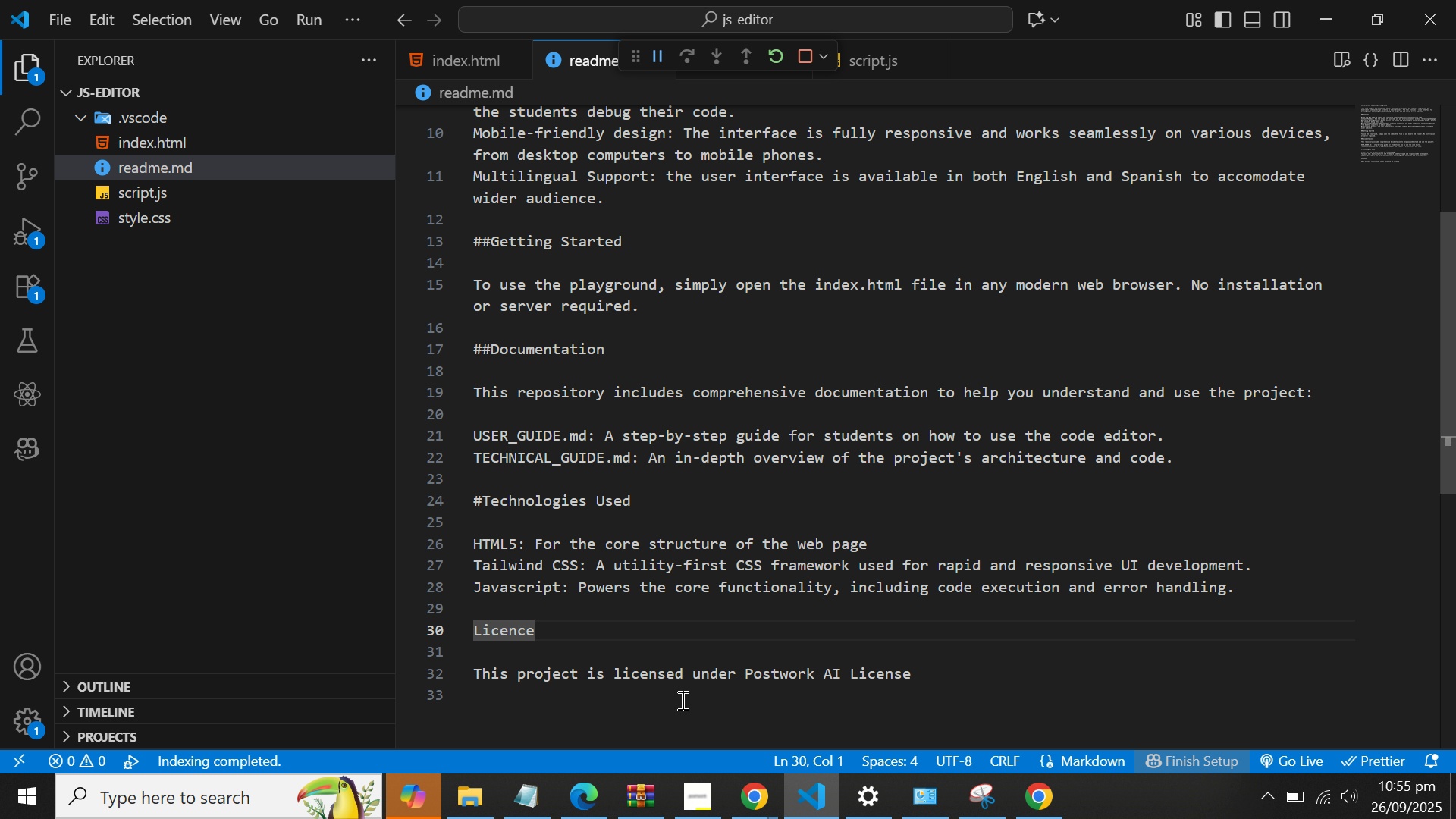 
type(##)
 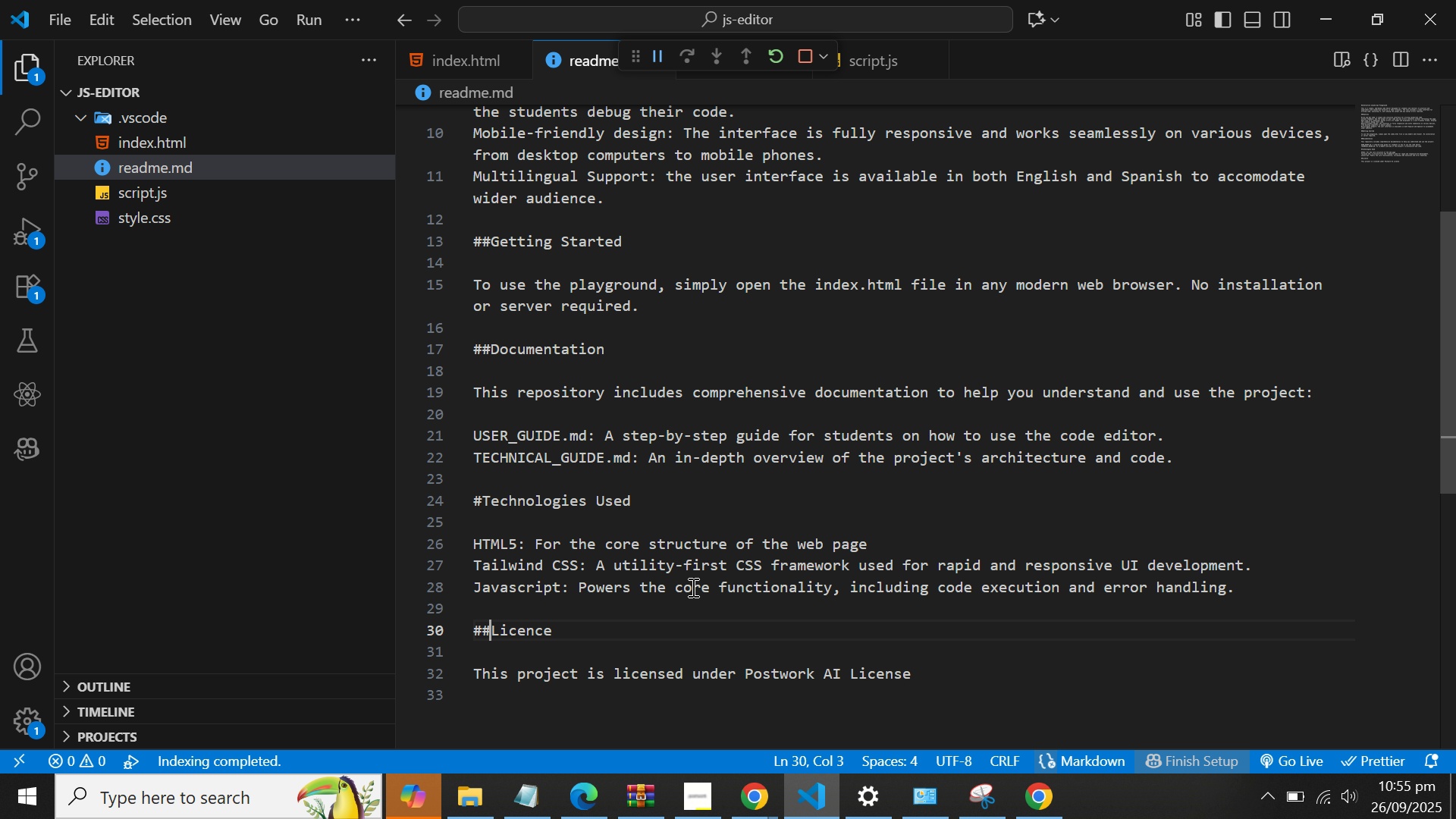 
scroll: coordinate [708, 574], scroll_direction: up, amount: 9.0
 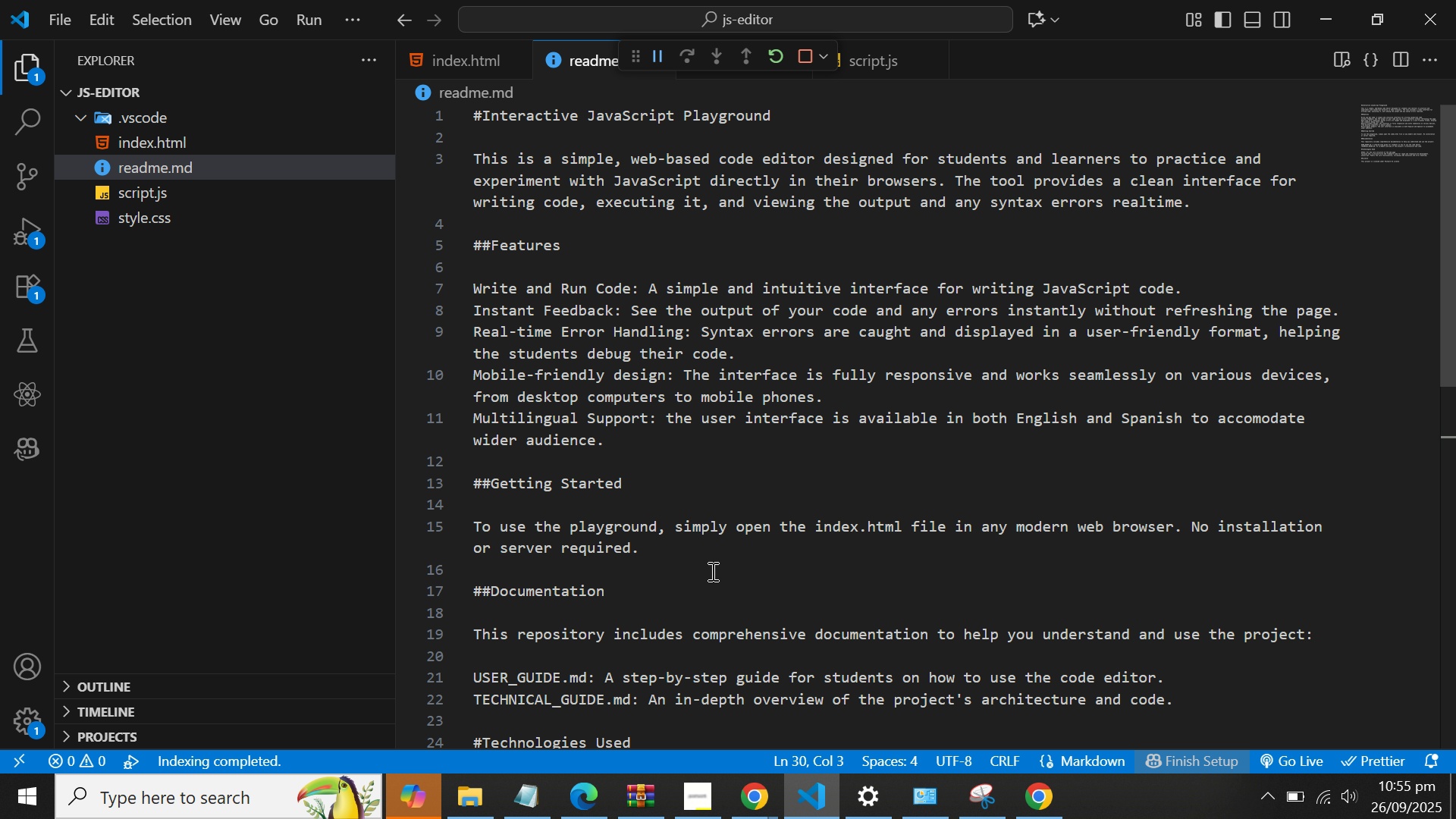 
key(Control+S)
 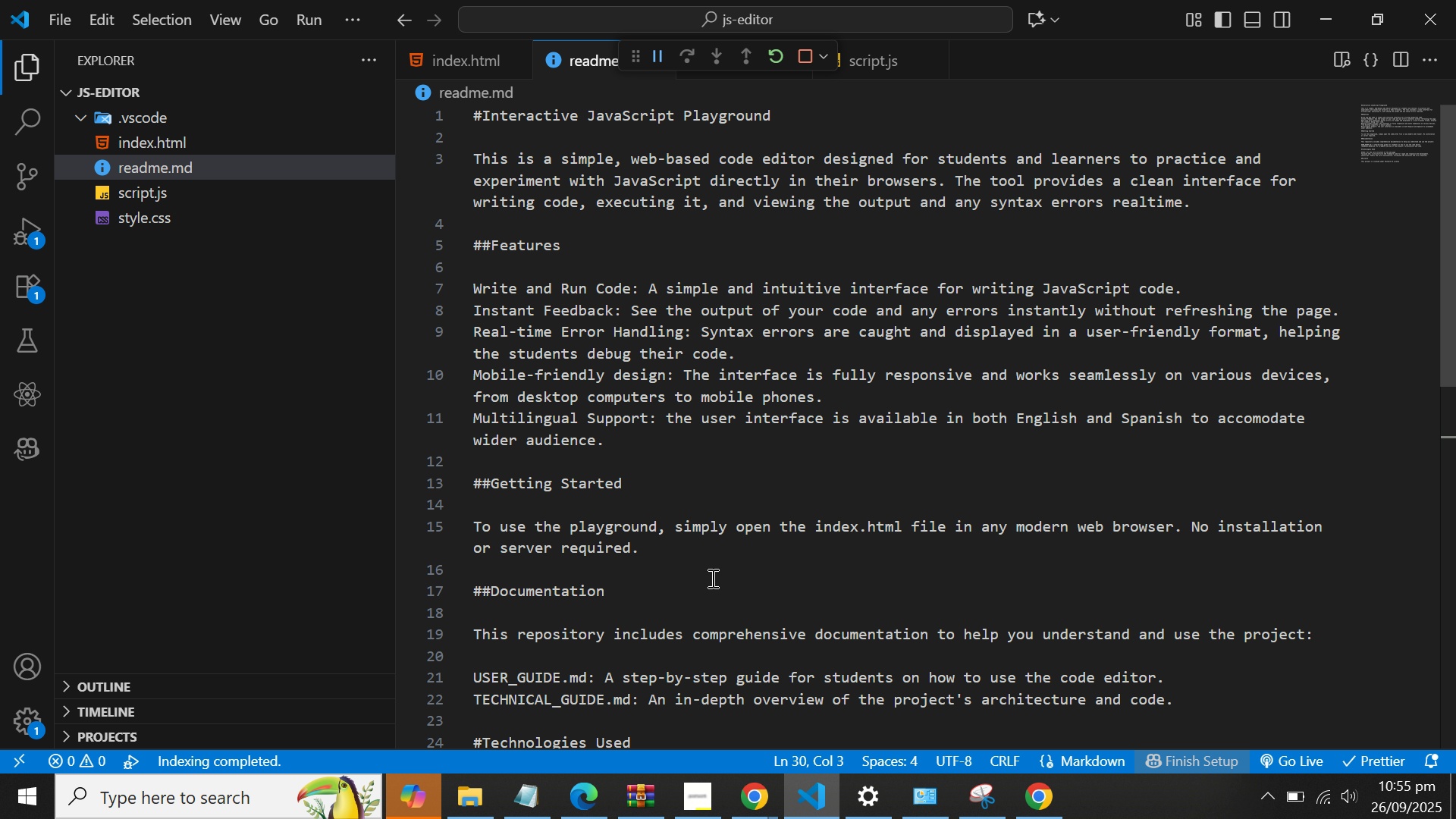 
hold_key(key=ControlLeft, duration=0.91)
 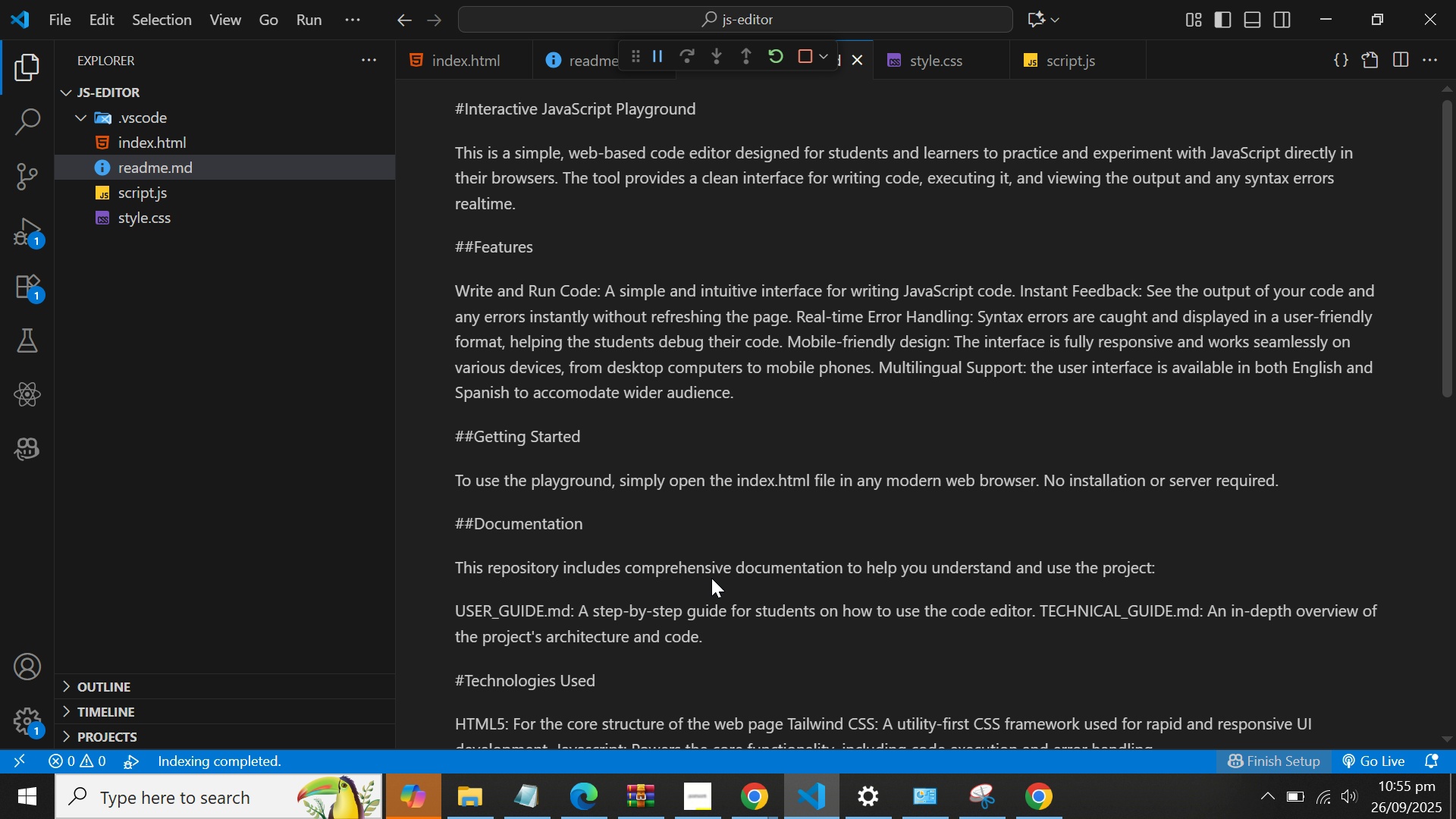 
hold_key(key=ShiftLeft, duration=0.82)
 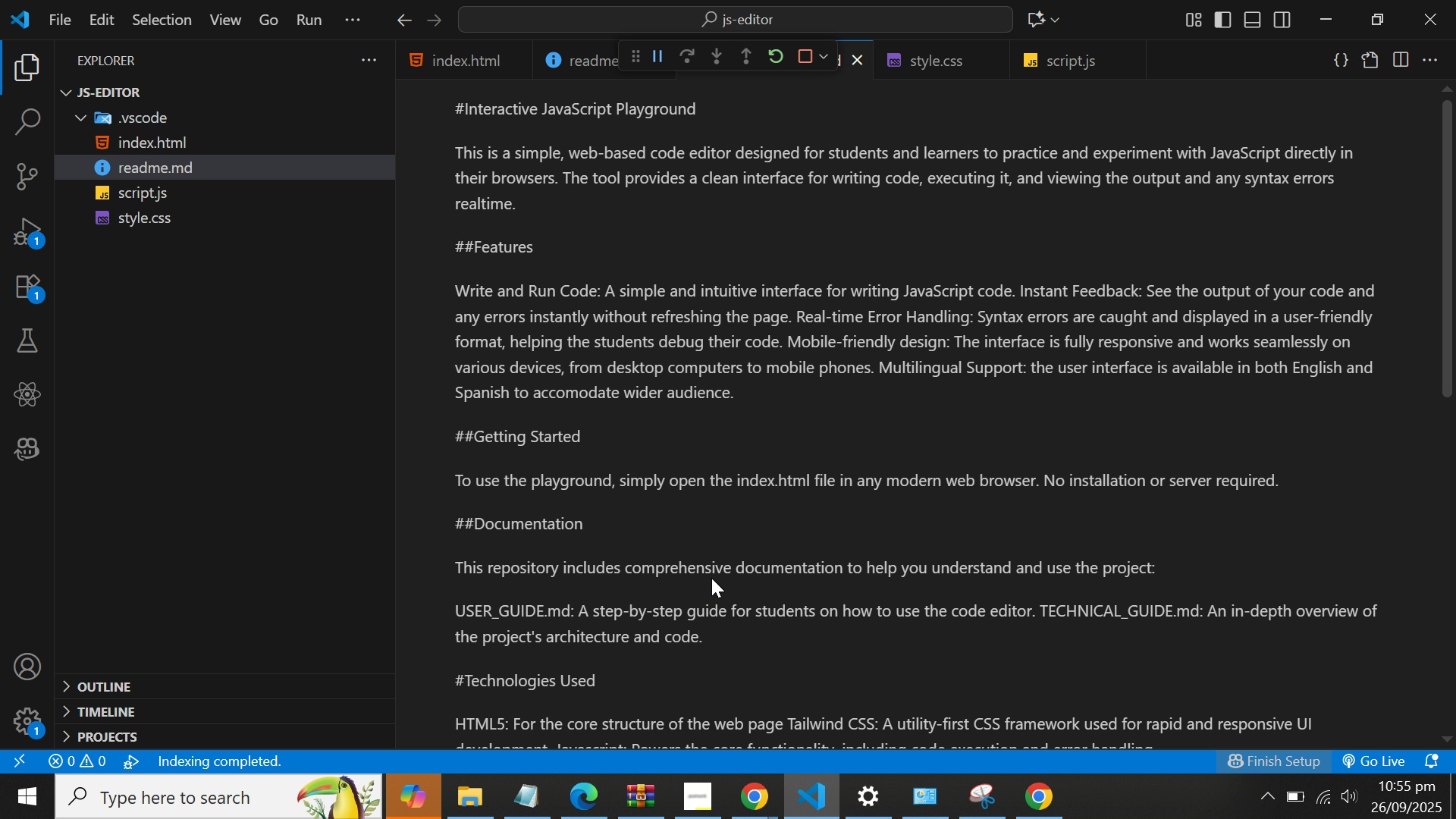 
scroll: coordinate [639, 428], scroll_direction: up, amount: 6.0
 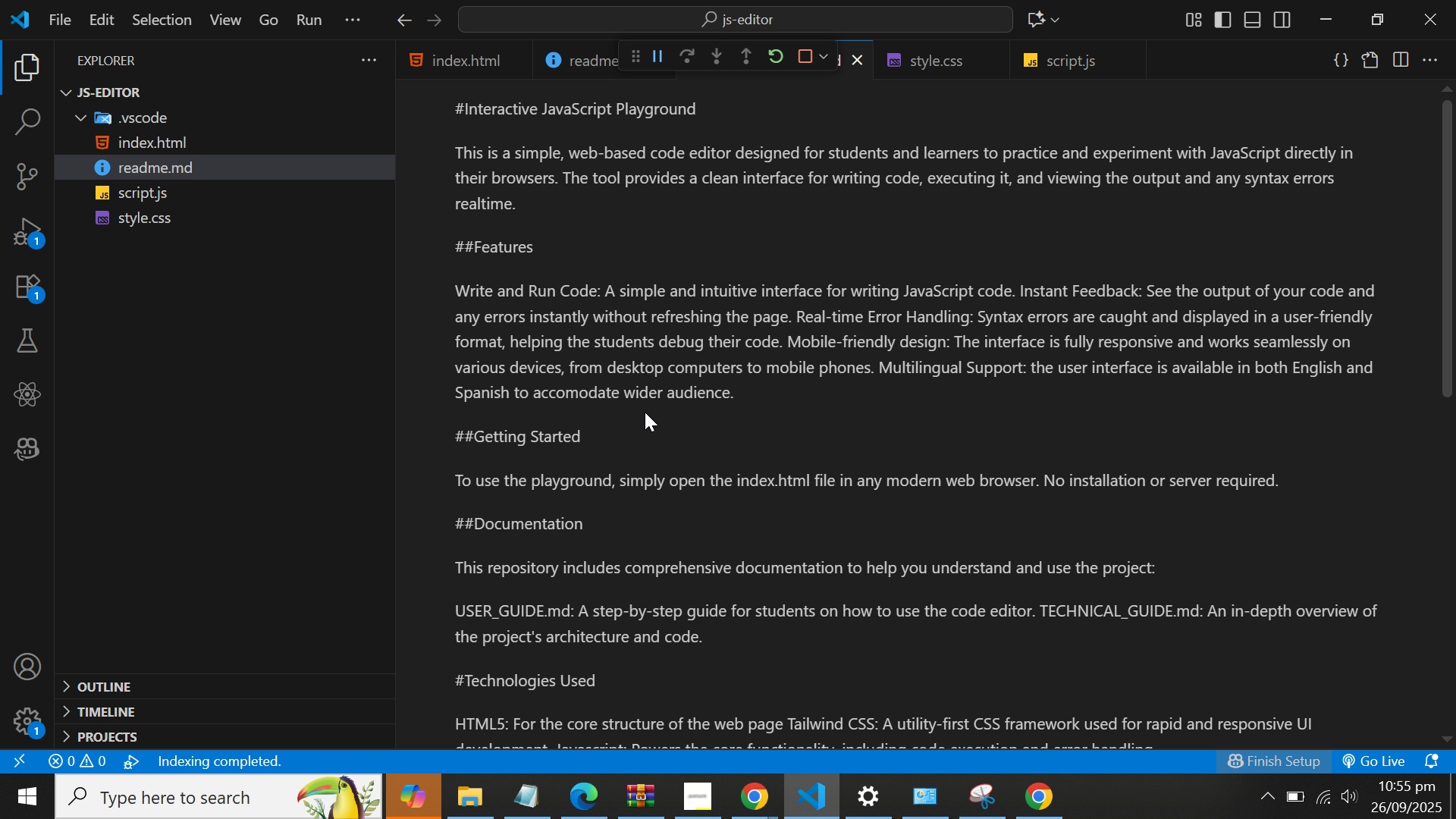 
scroll: coordinate [645, 412], scroll_direction: down, amount: 2.0
 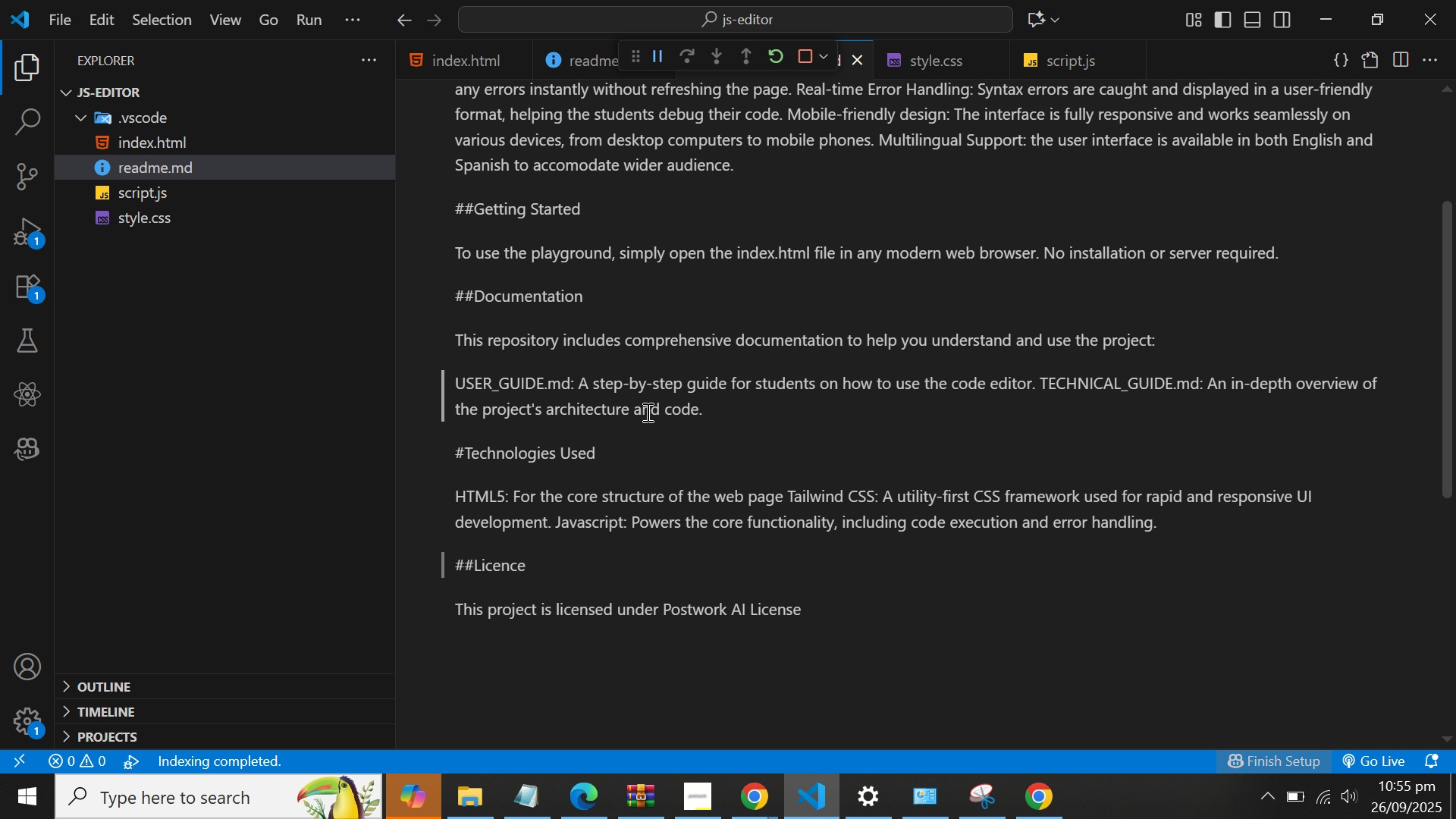 
scroll: coordinate [648, 410], scroll_direction: up, amount: 5.0
 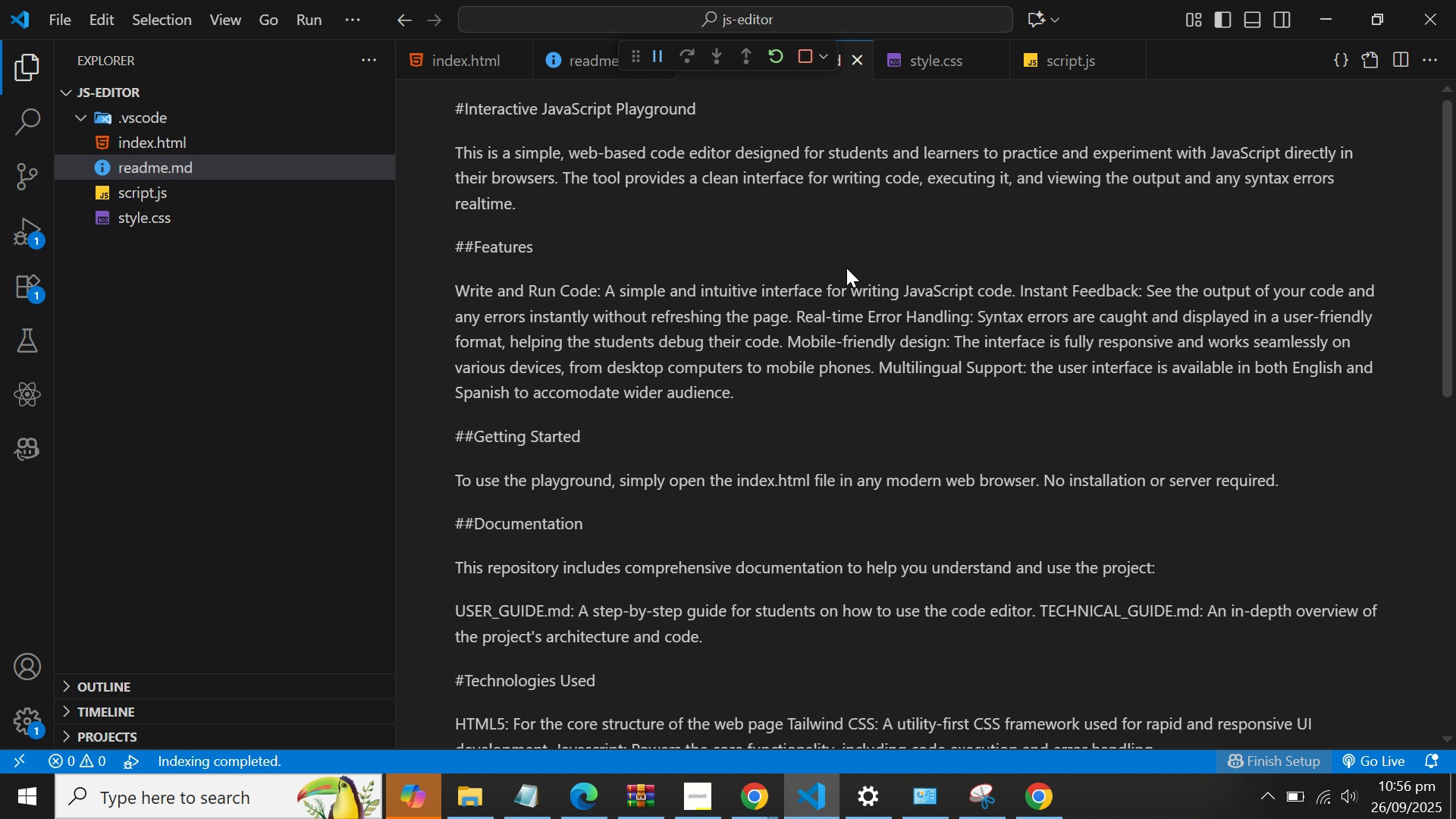 
wait(34.17)
 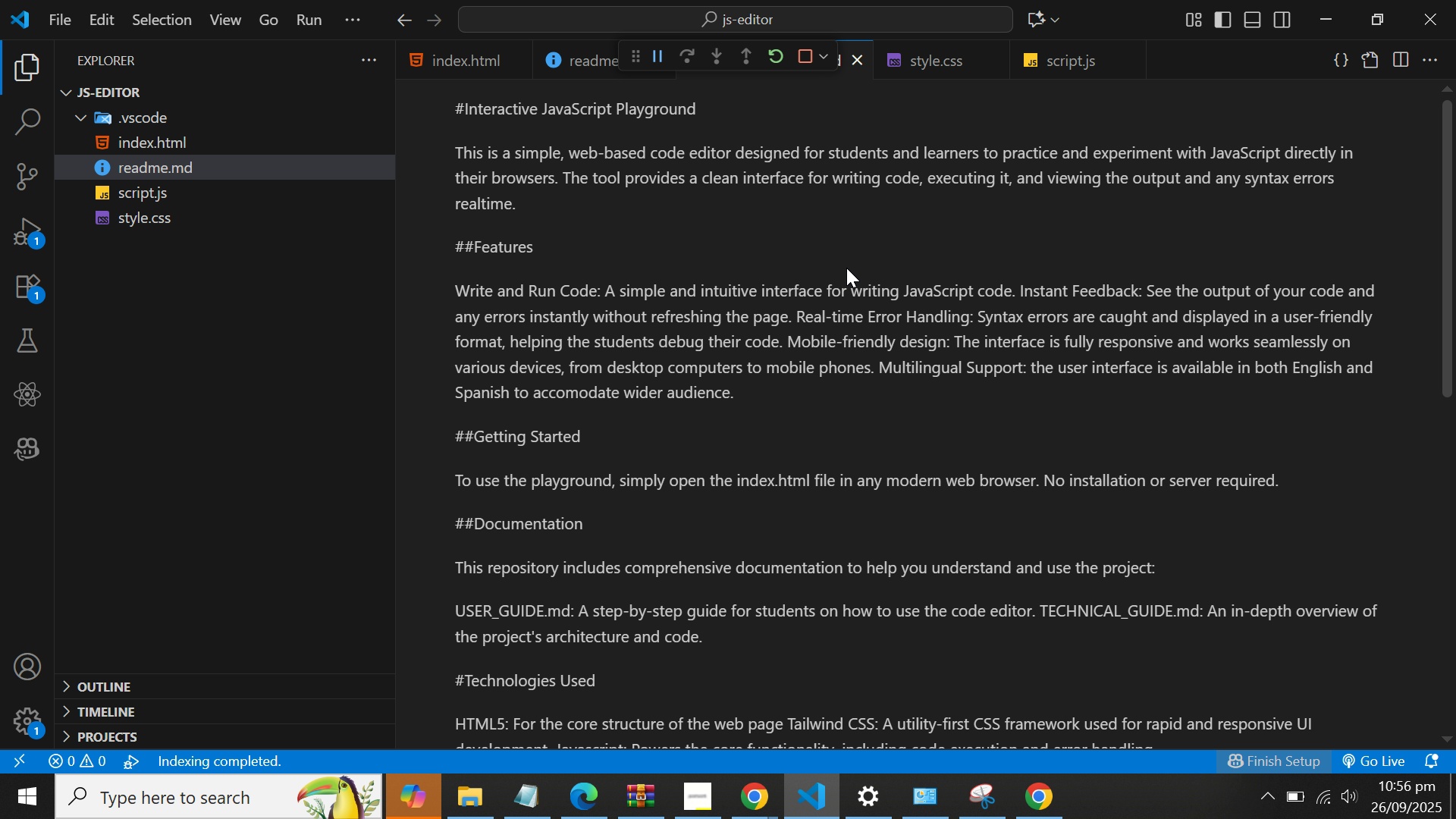 
scroll: coordinate [777, 457], scroll_direction: up, amount: 5.0
 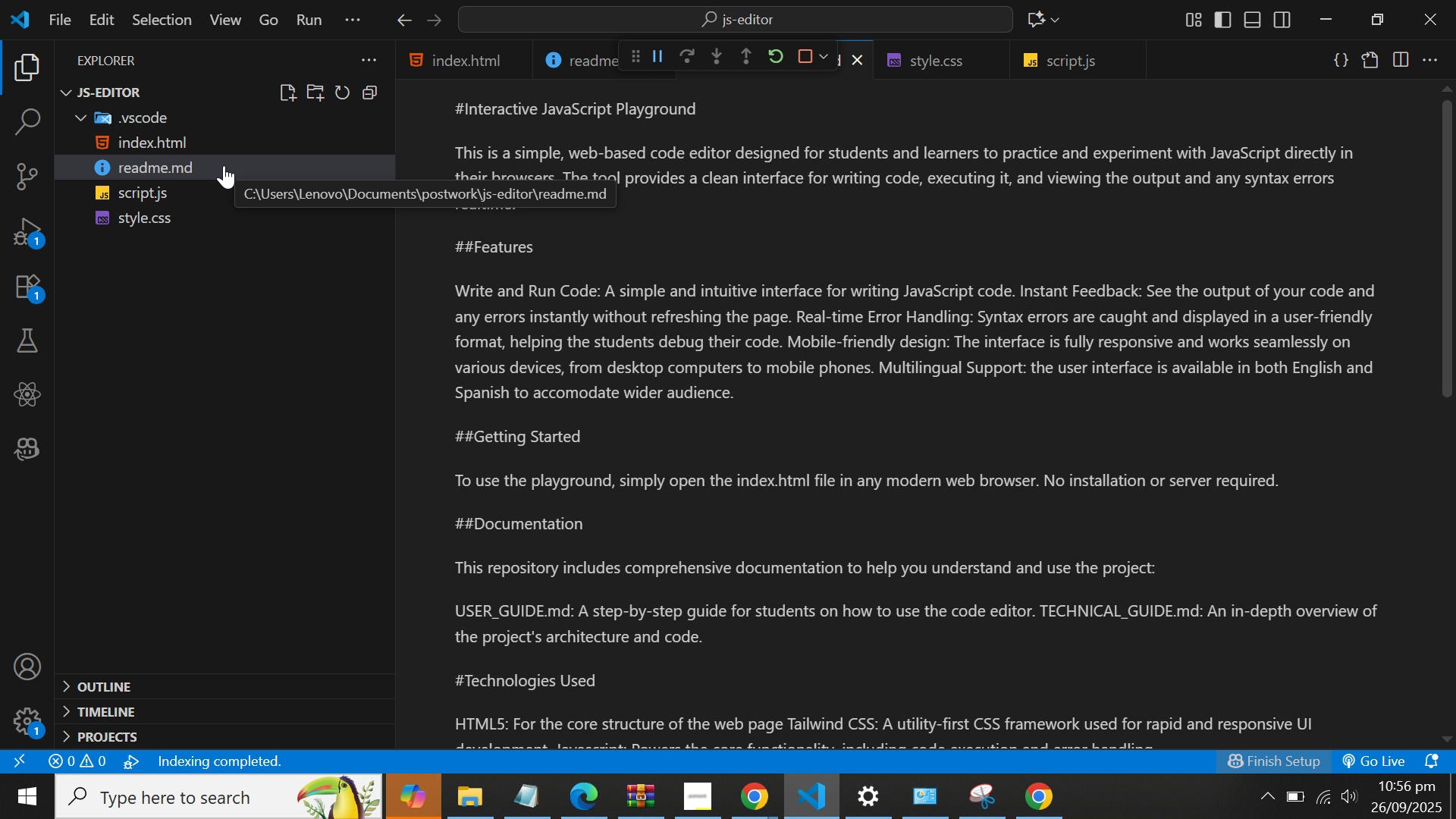 
left_click([224, 165])
 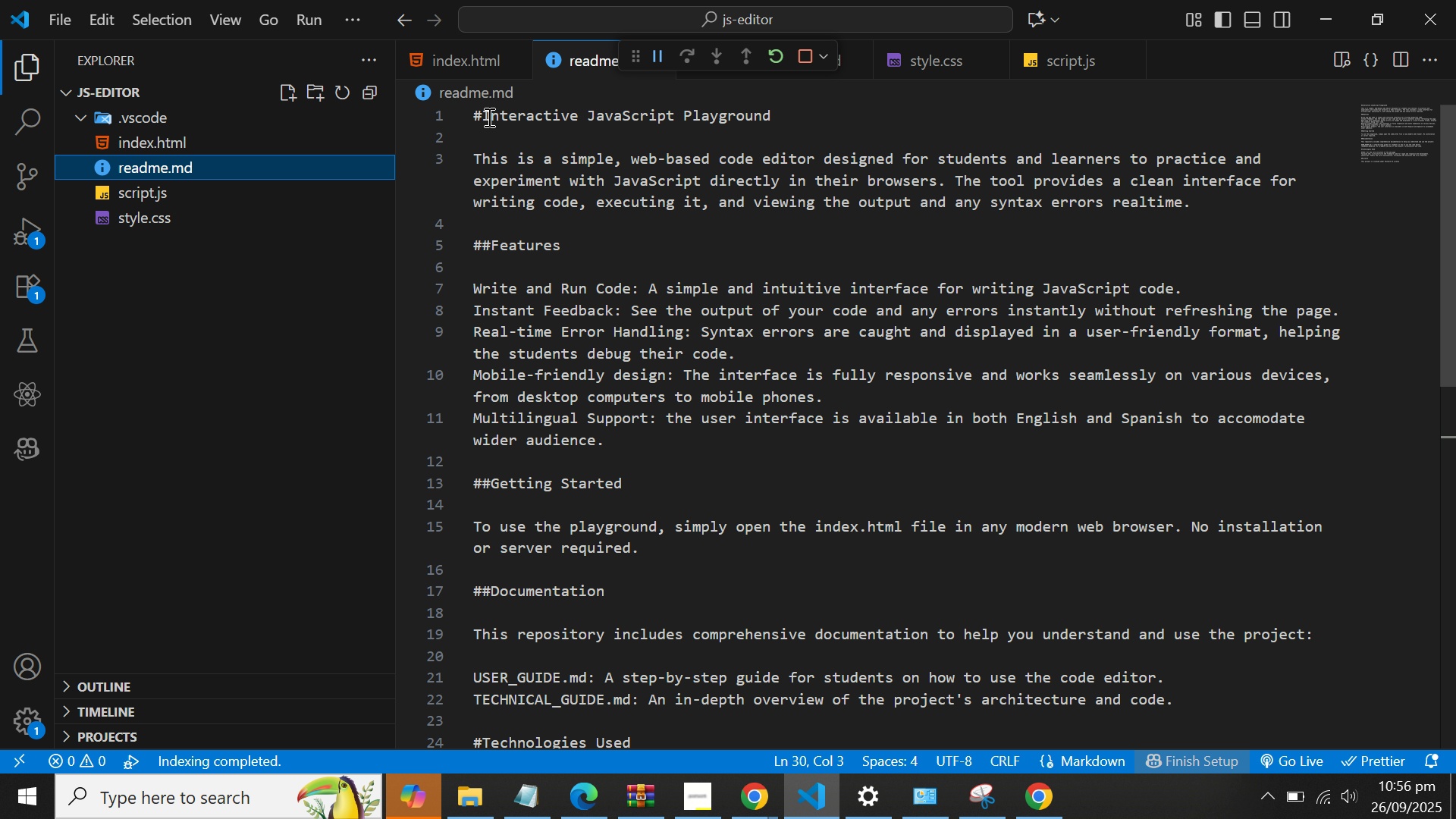 
left_click([485, 117])
 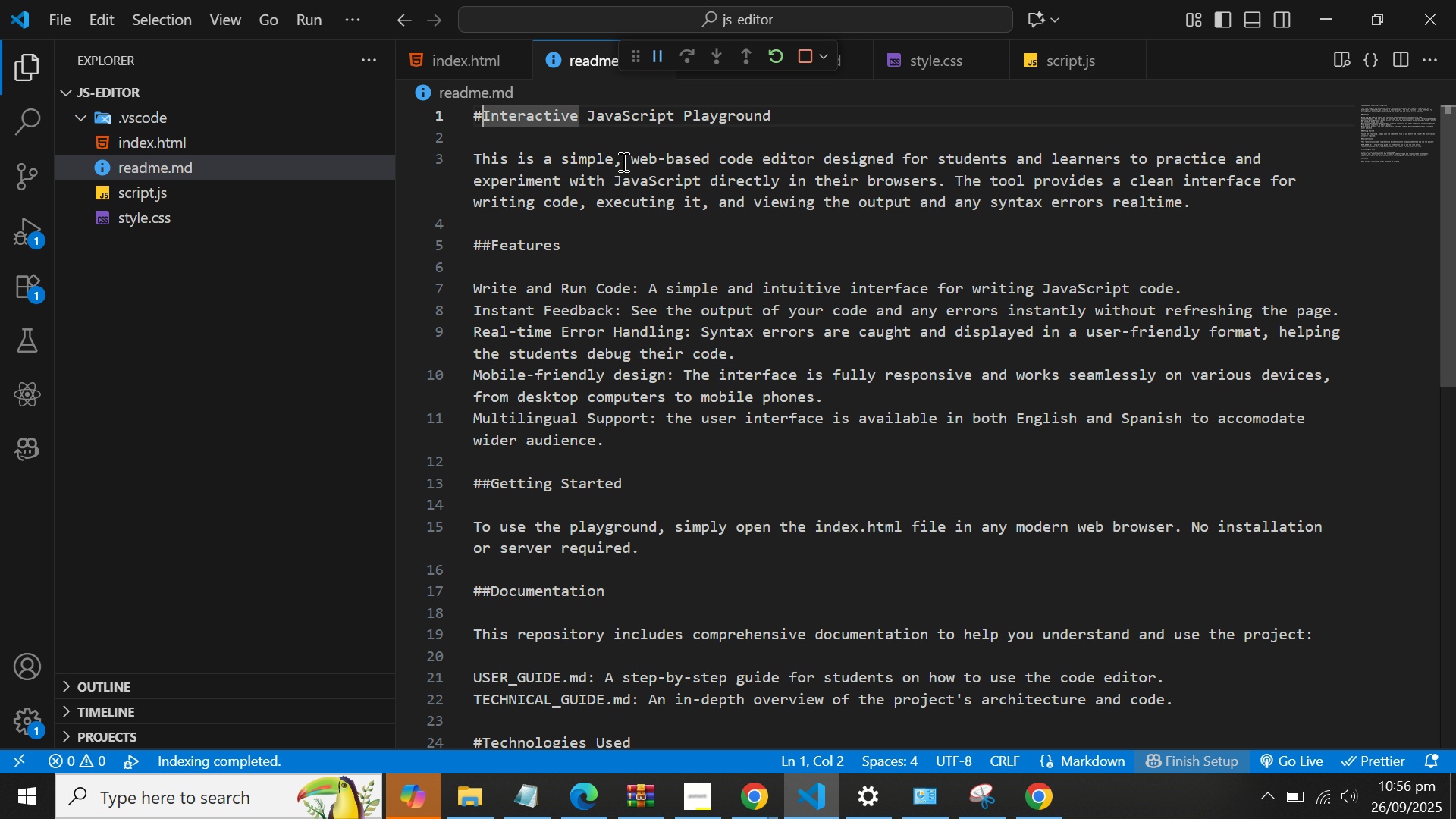 
key(Backspace)
 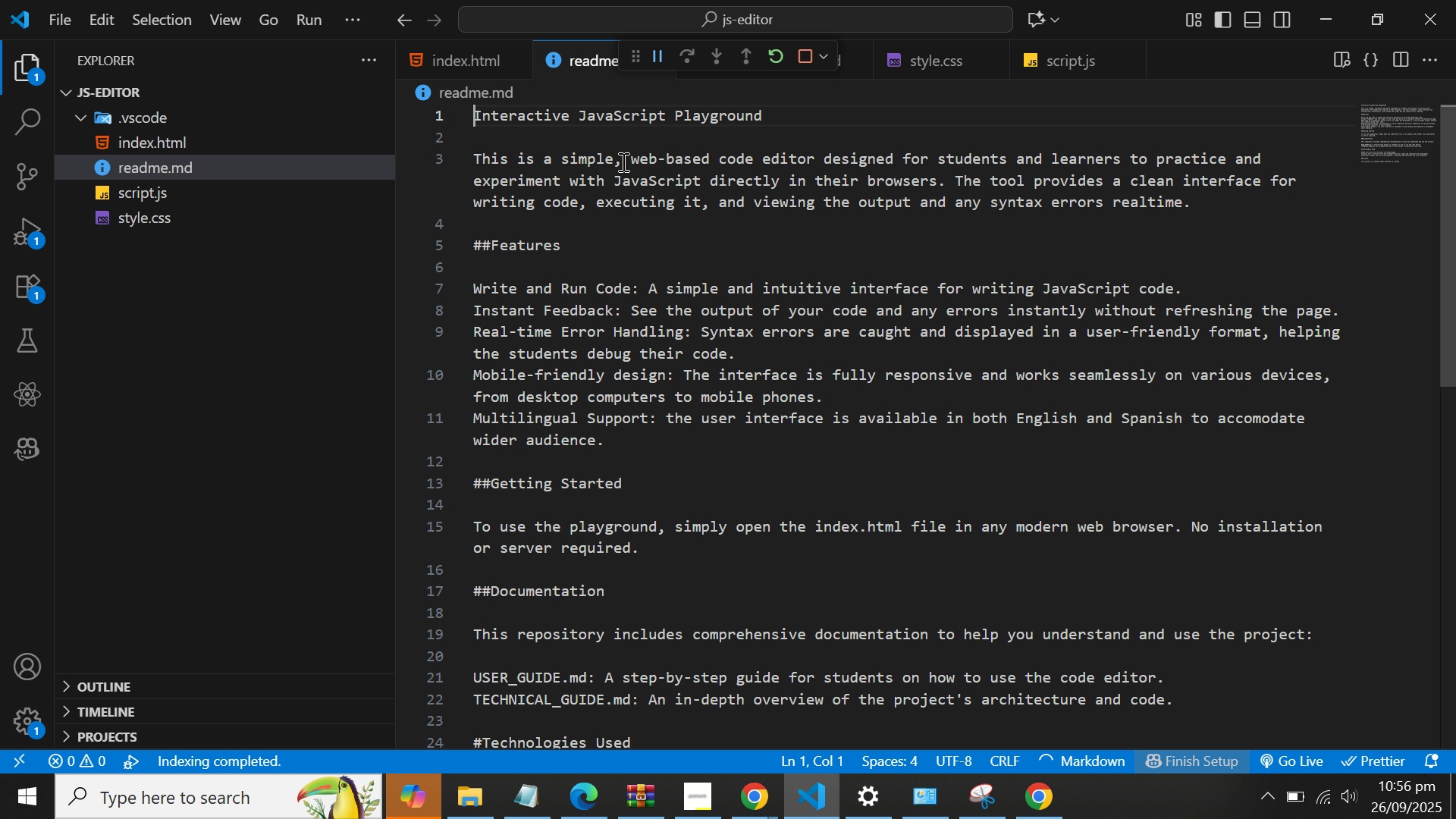 
key(Shift+ShiftLeft)
 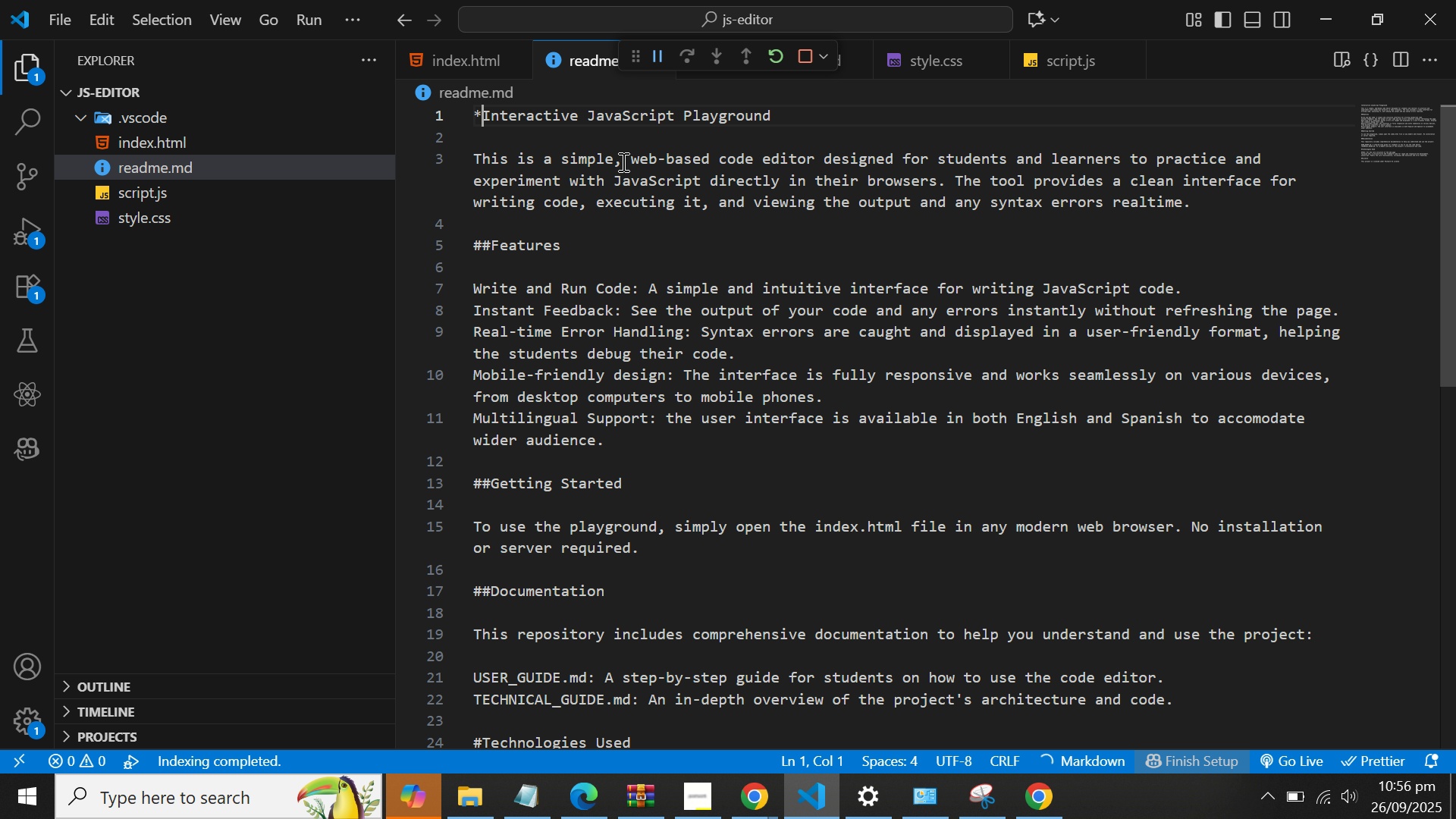 
key(Shift+8)
 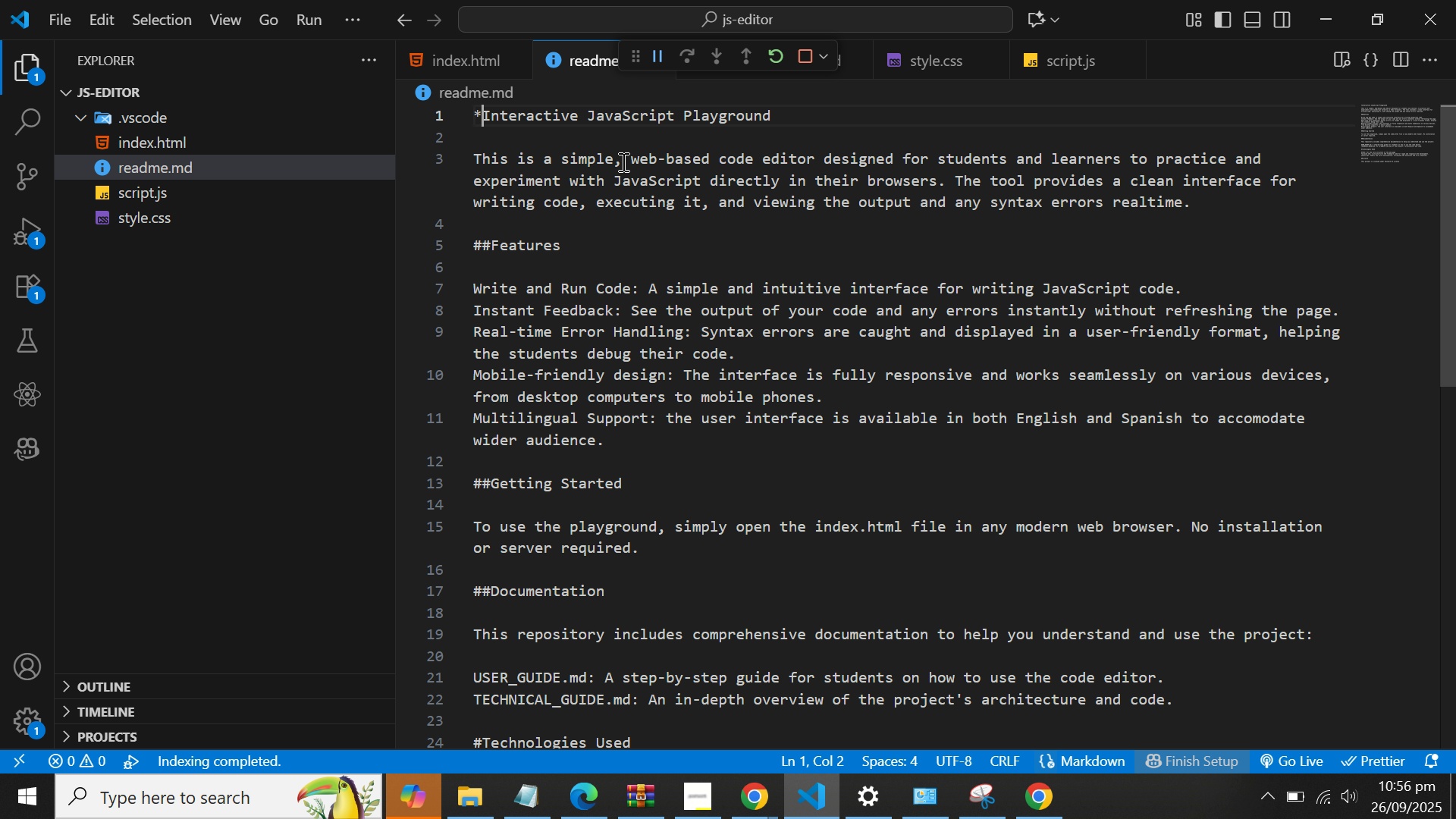 
key(Control+S)
 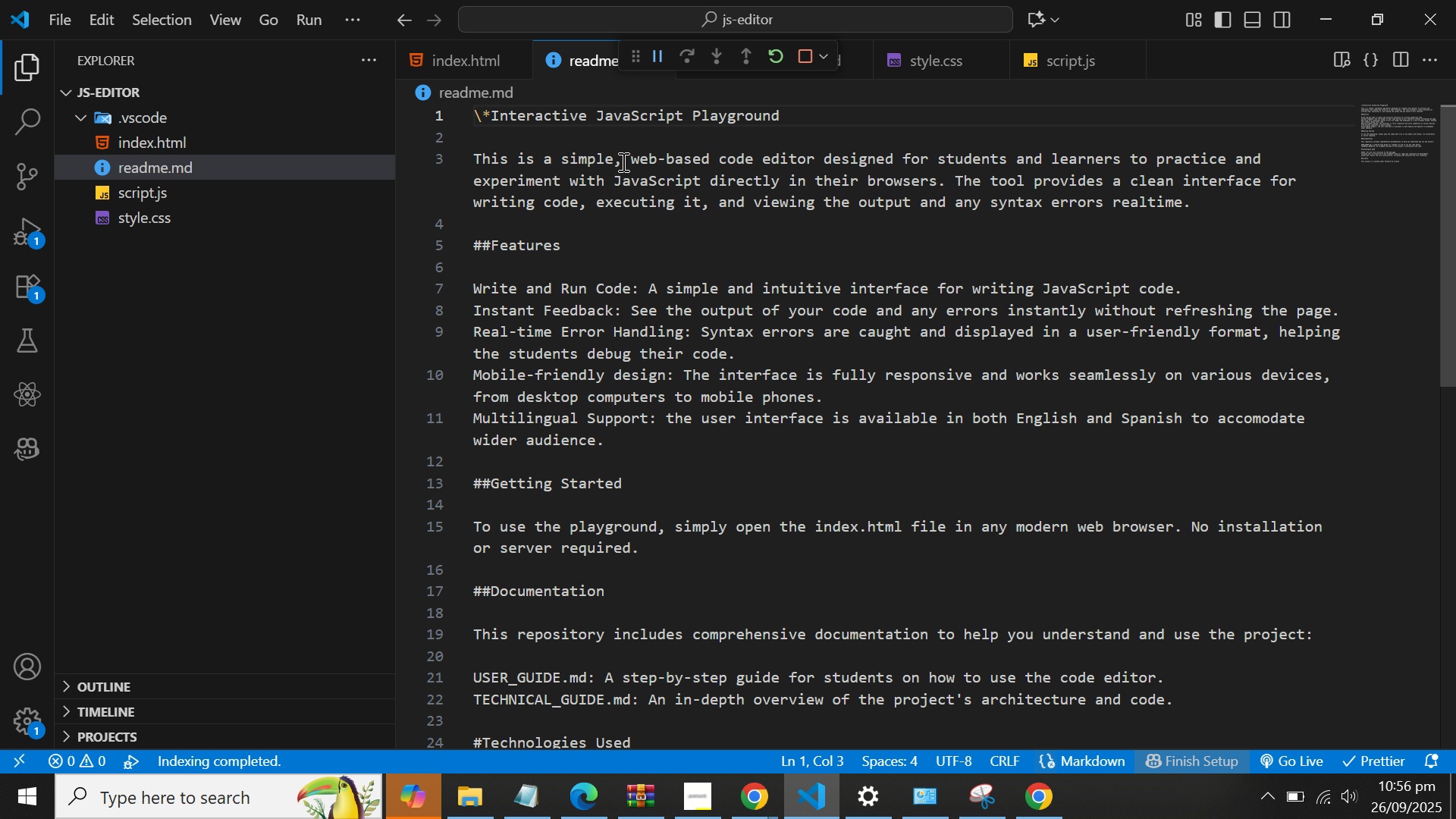 
key(ArrowLeft)
 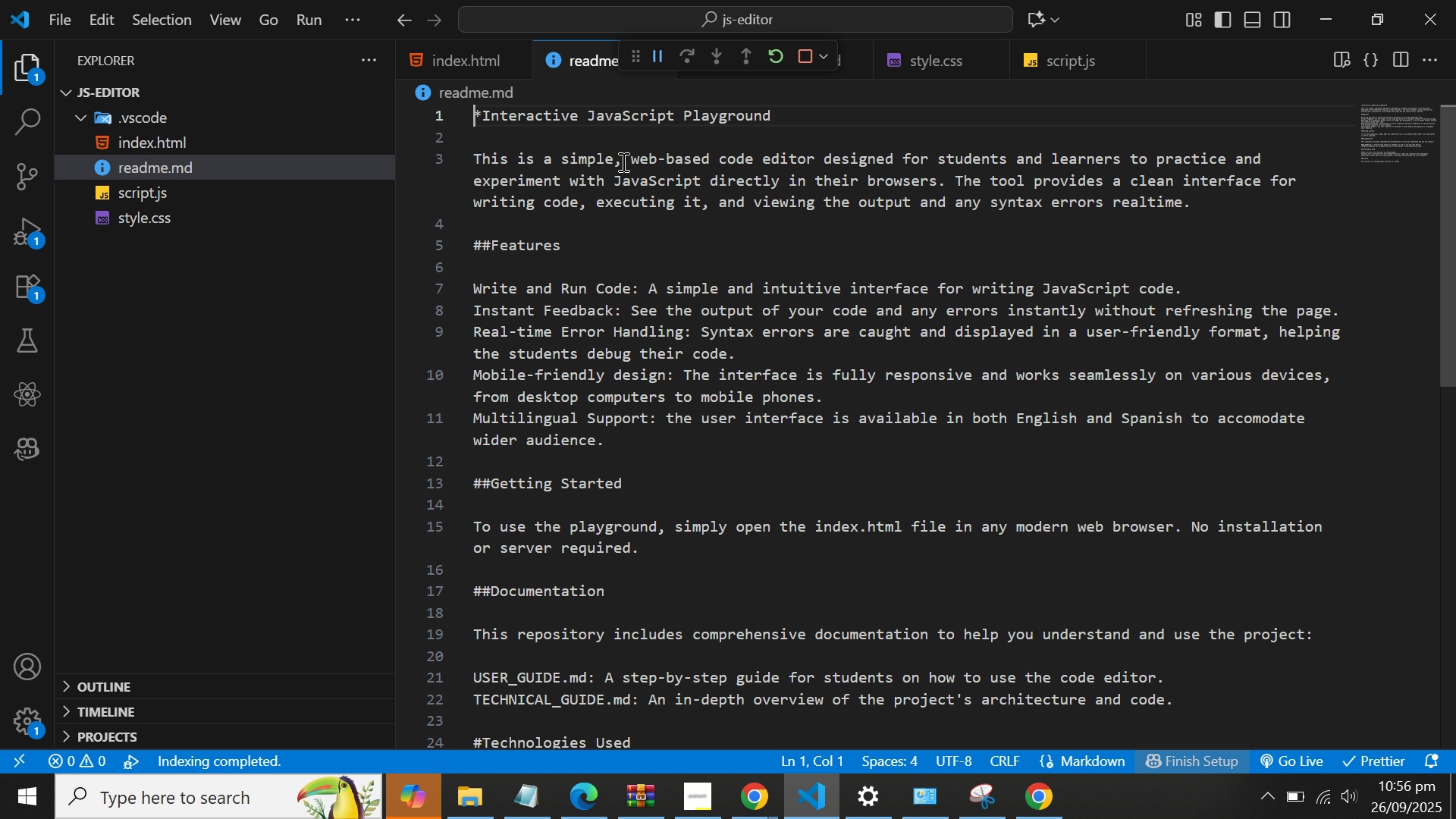 
key(Backspace)
 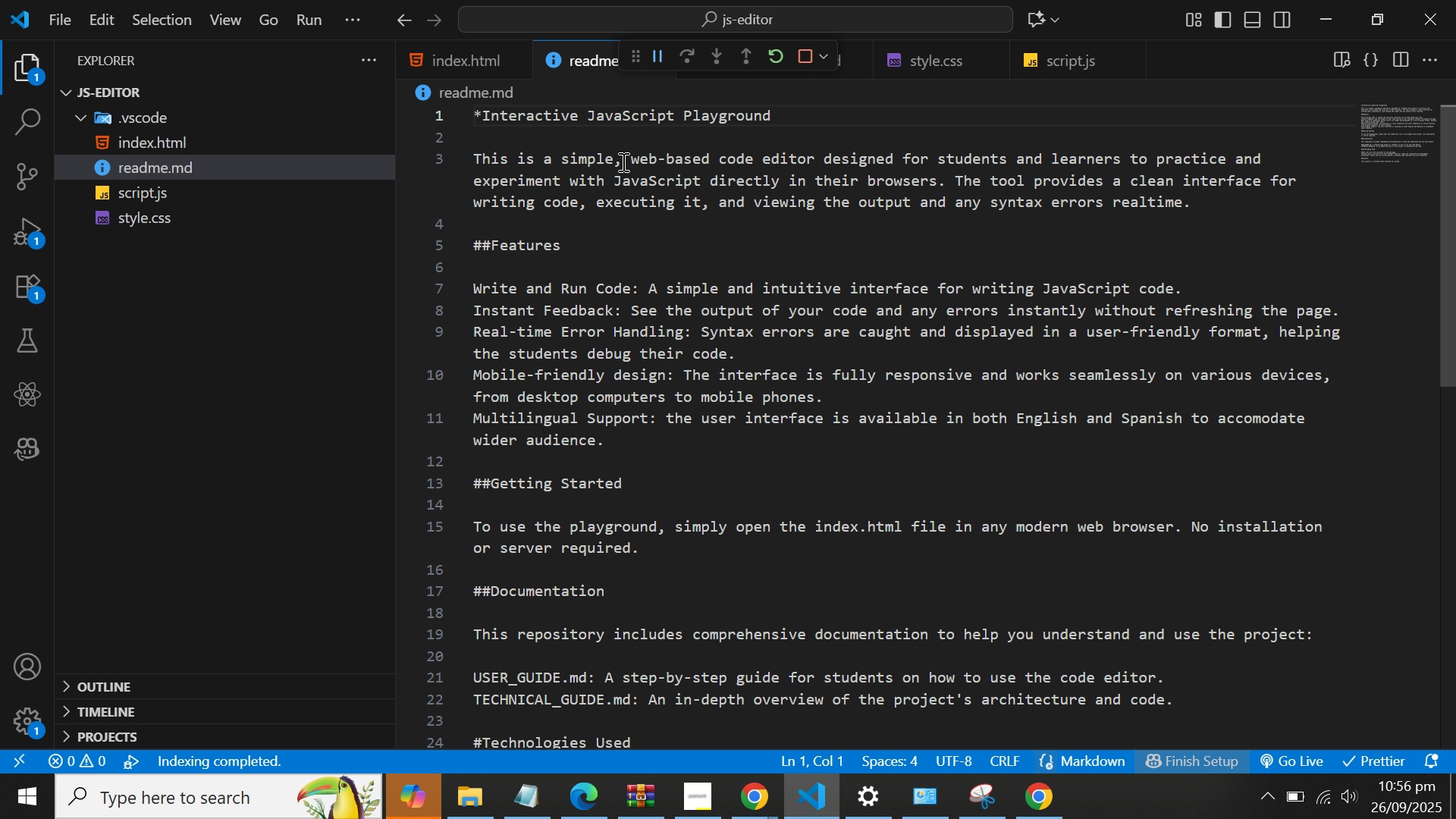 
key(Control+S)
 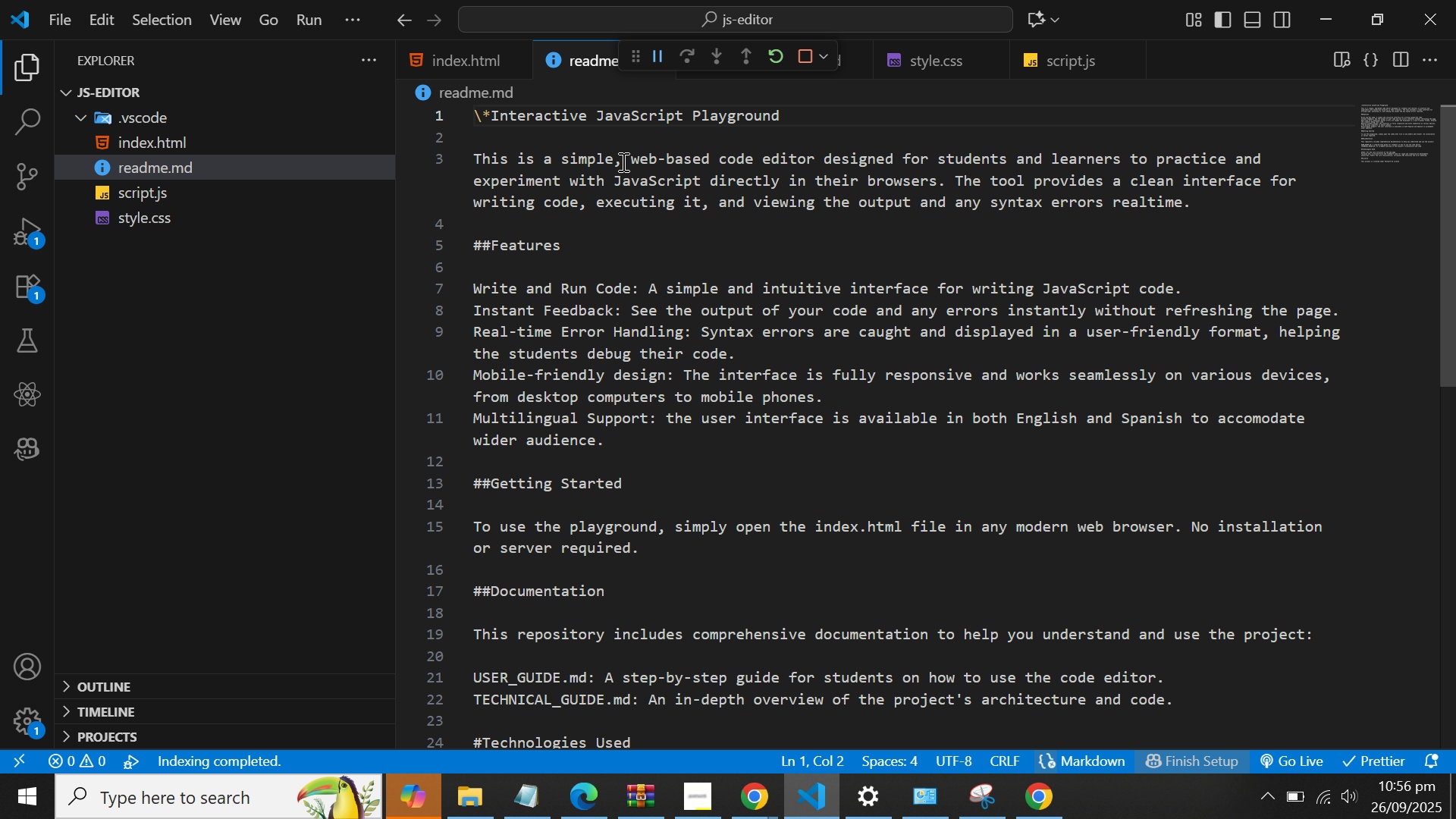 
key(Backspace)
 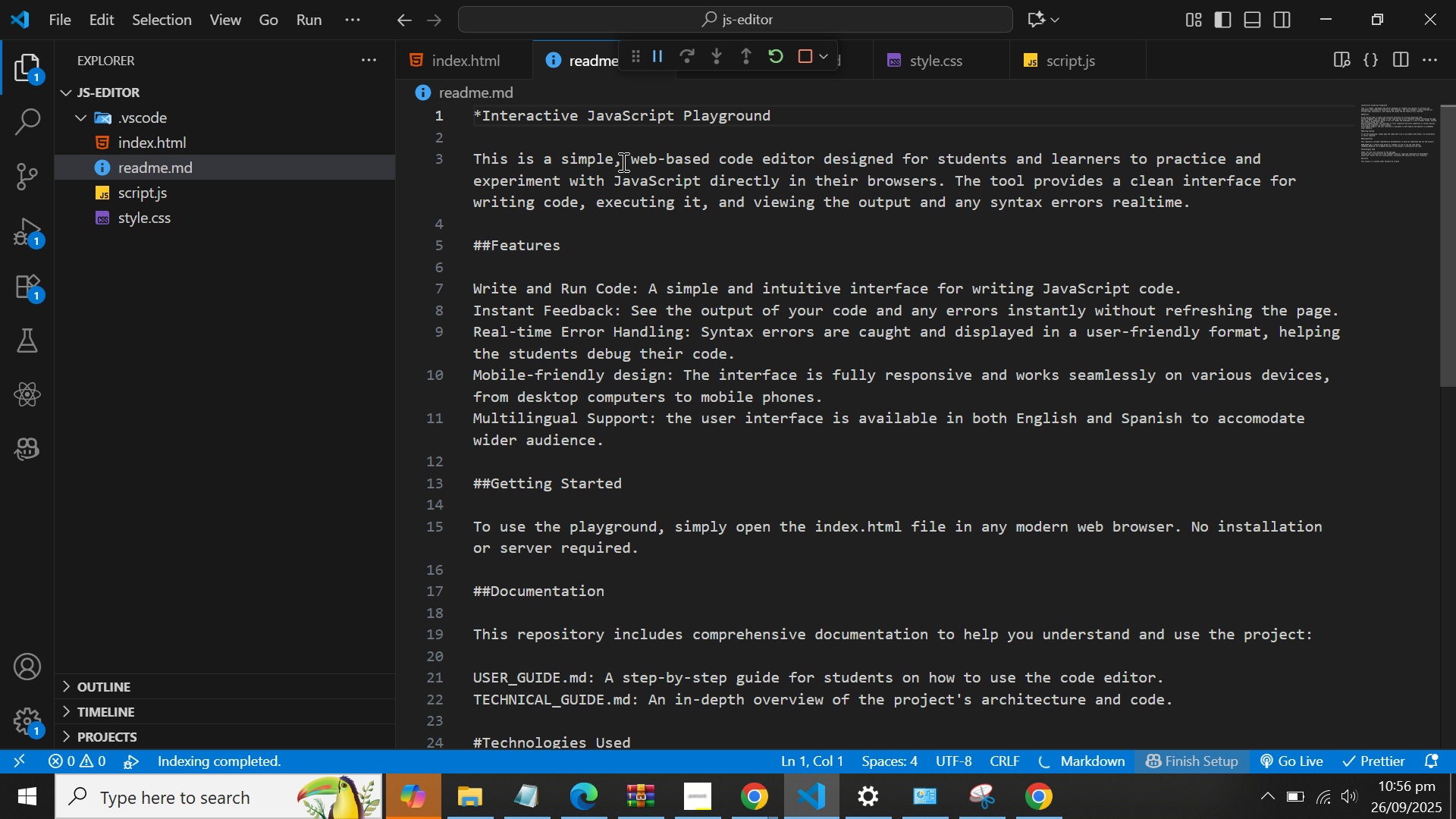 
key(Control+S)
 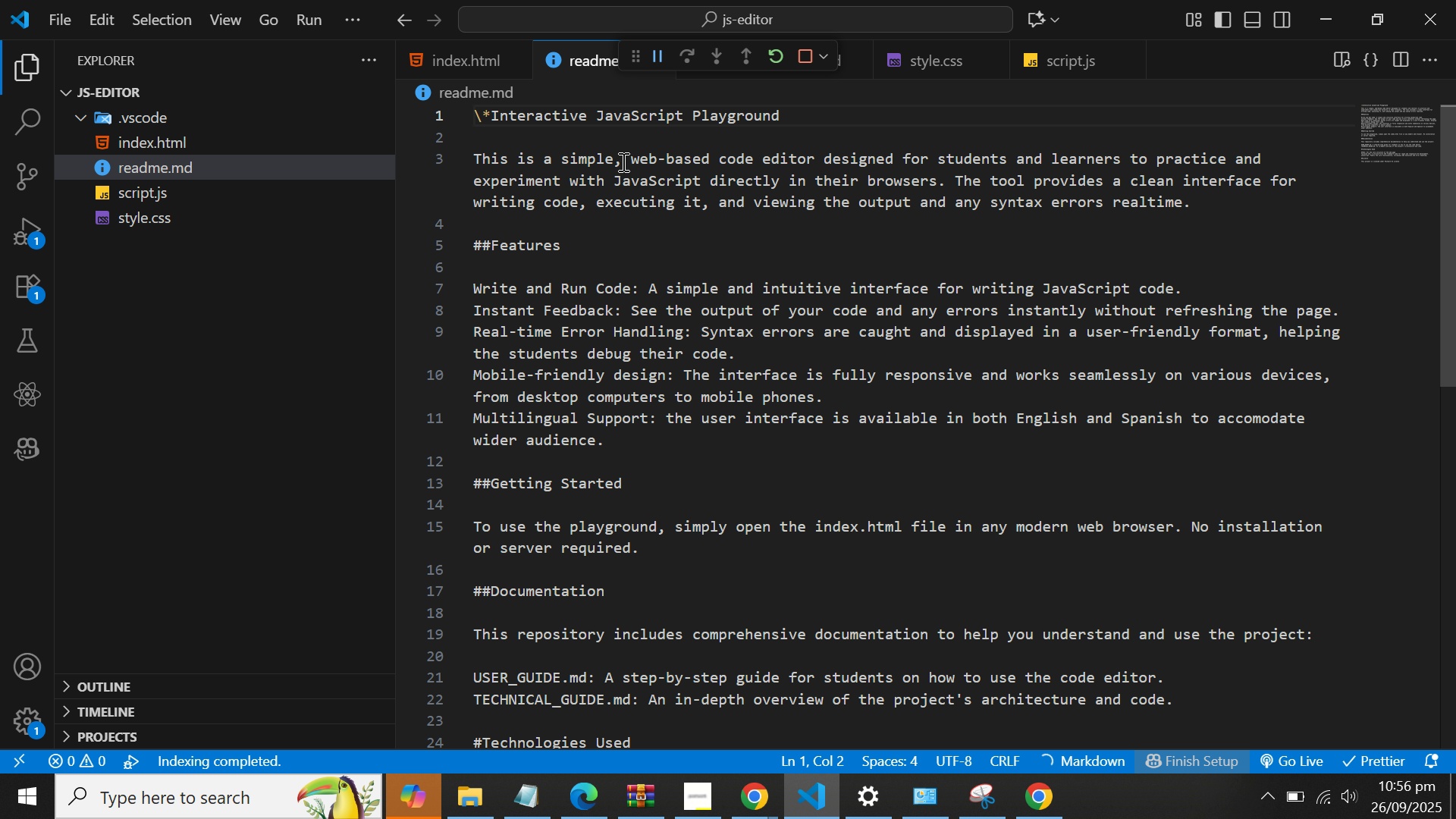 
key(Equal)
 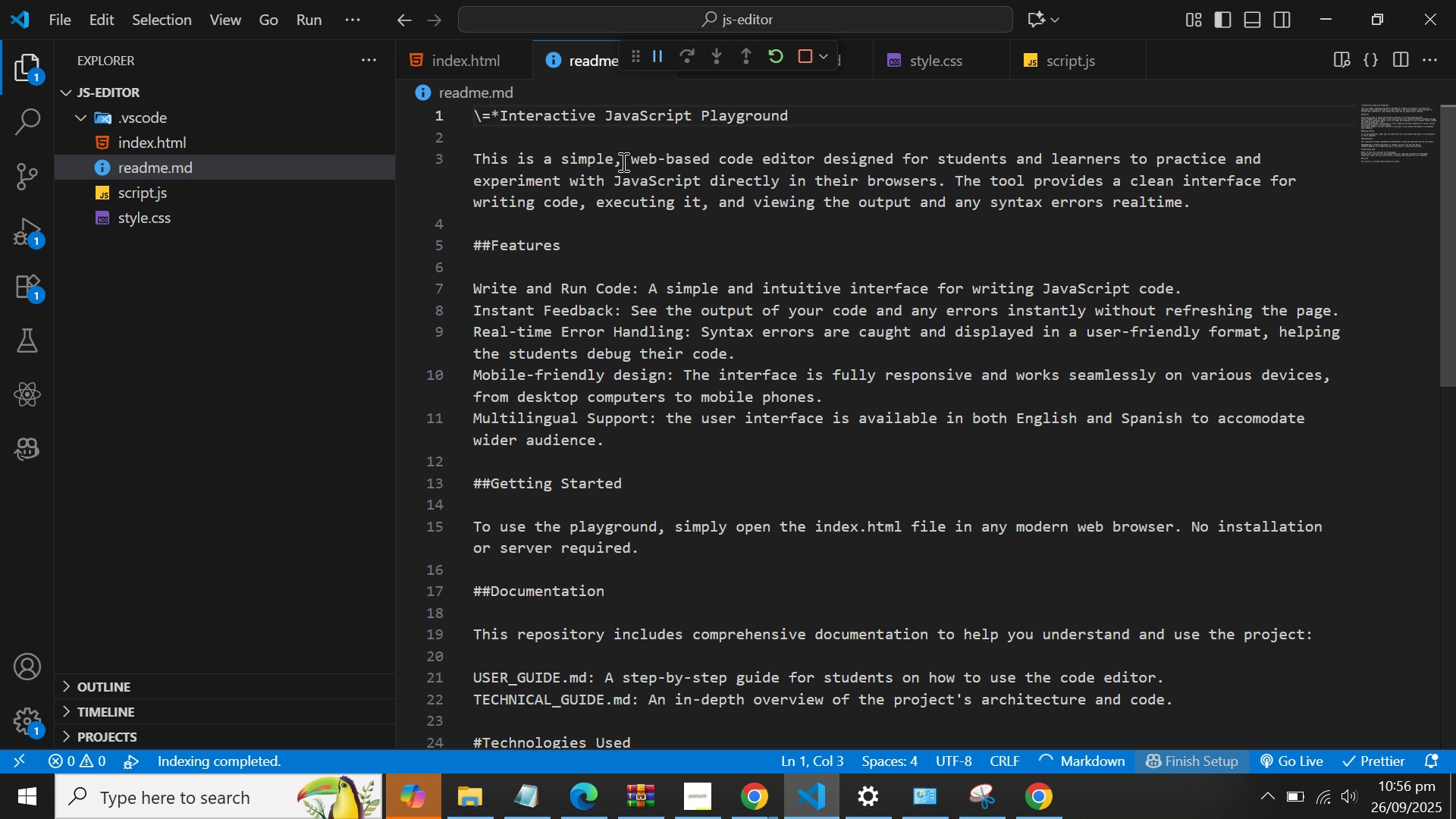 
key(Backspace)
 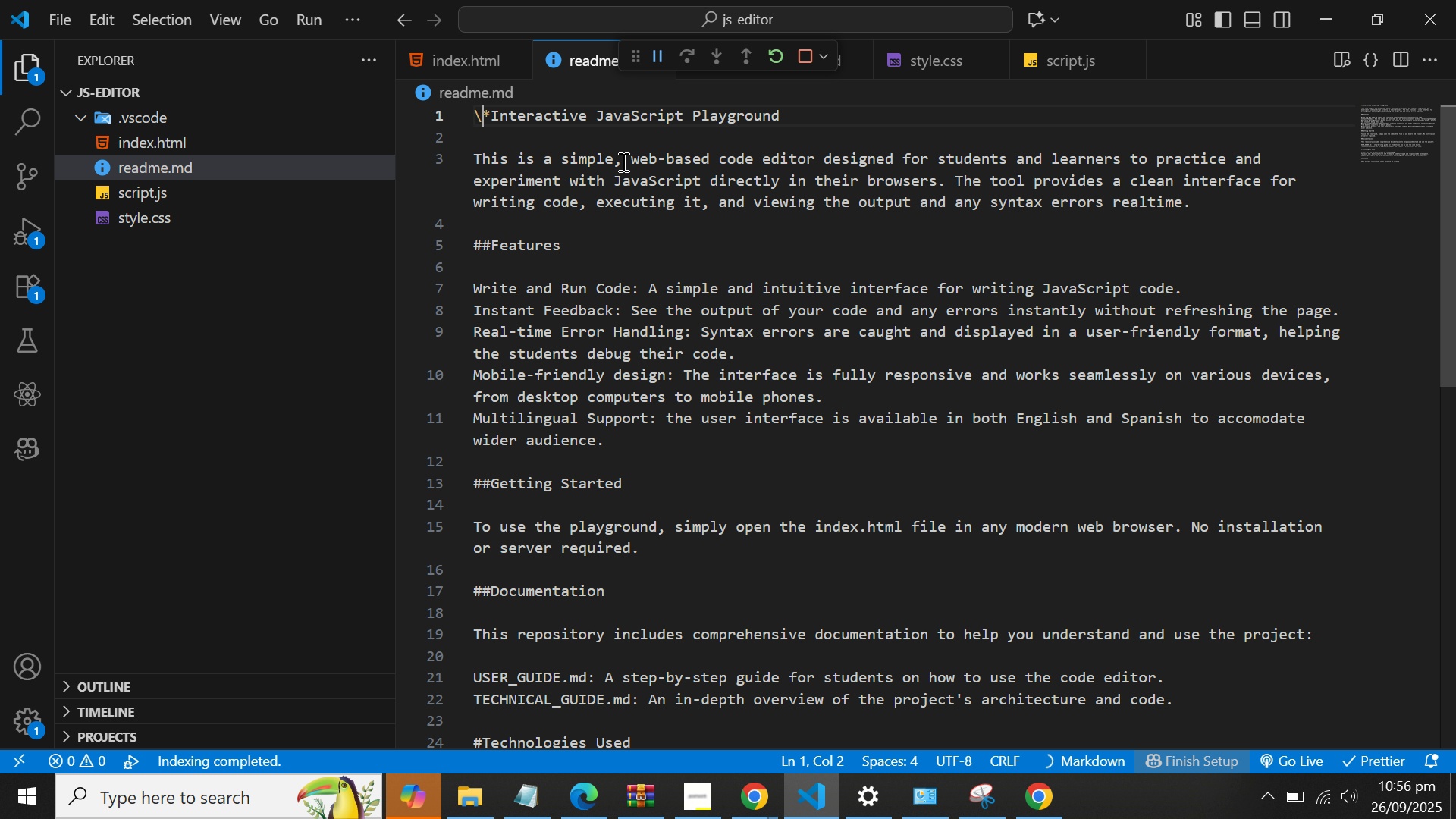 
key(Backspace)
 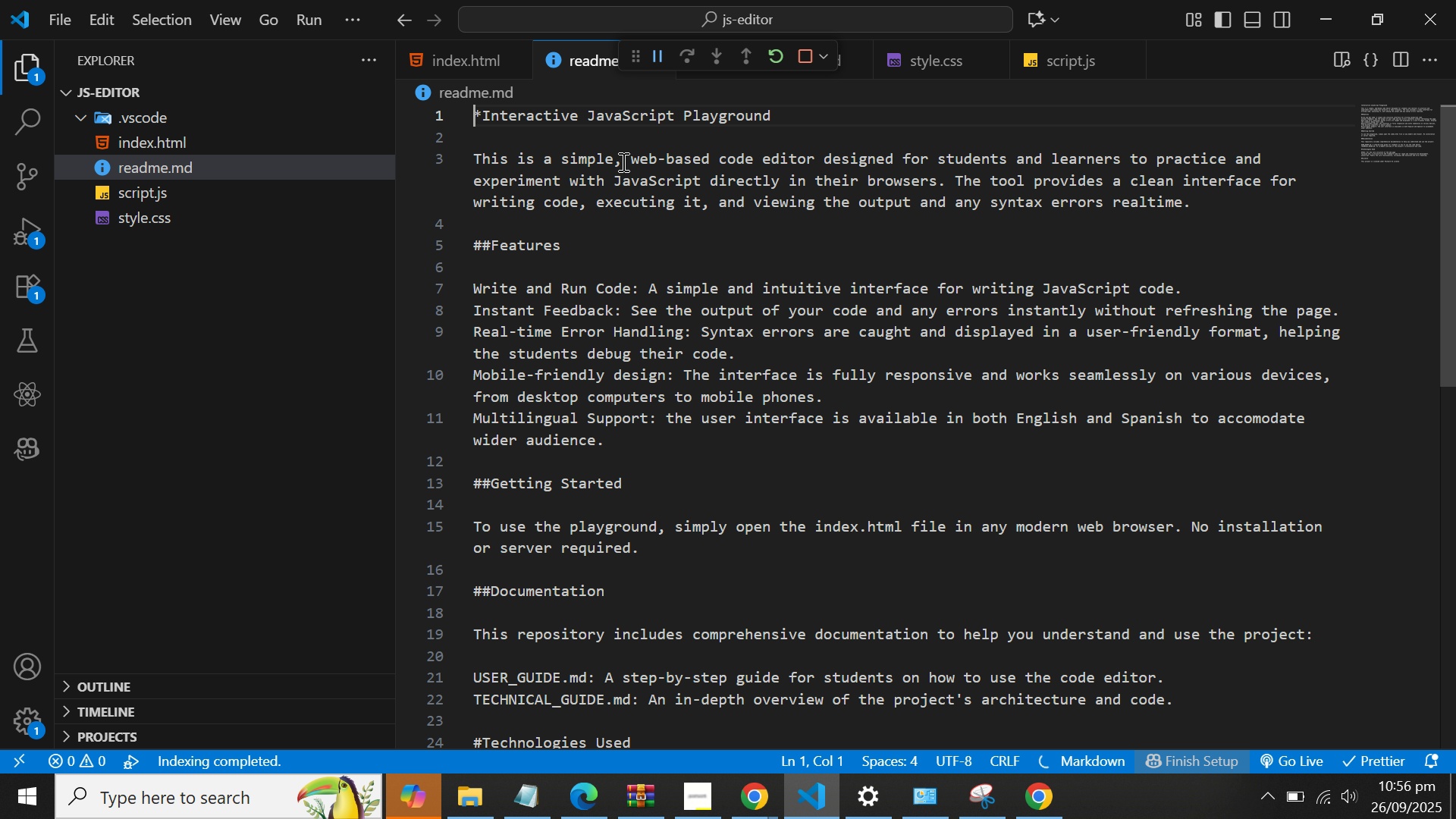 
key(Backspace)
 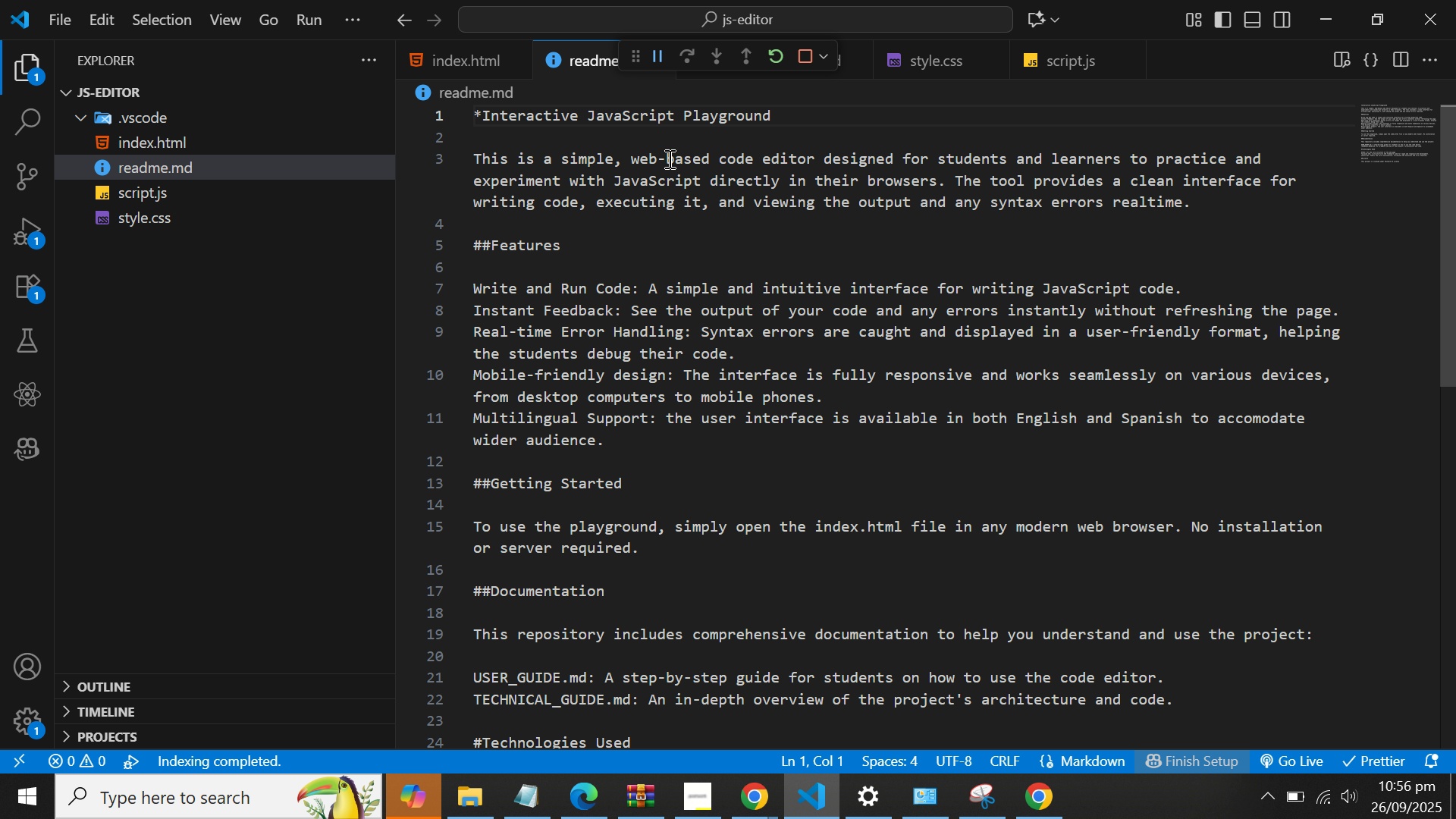 
left_click([668, 158])
 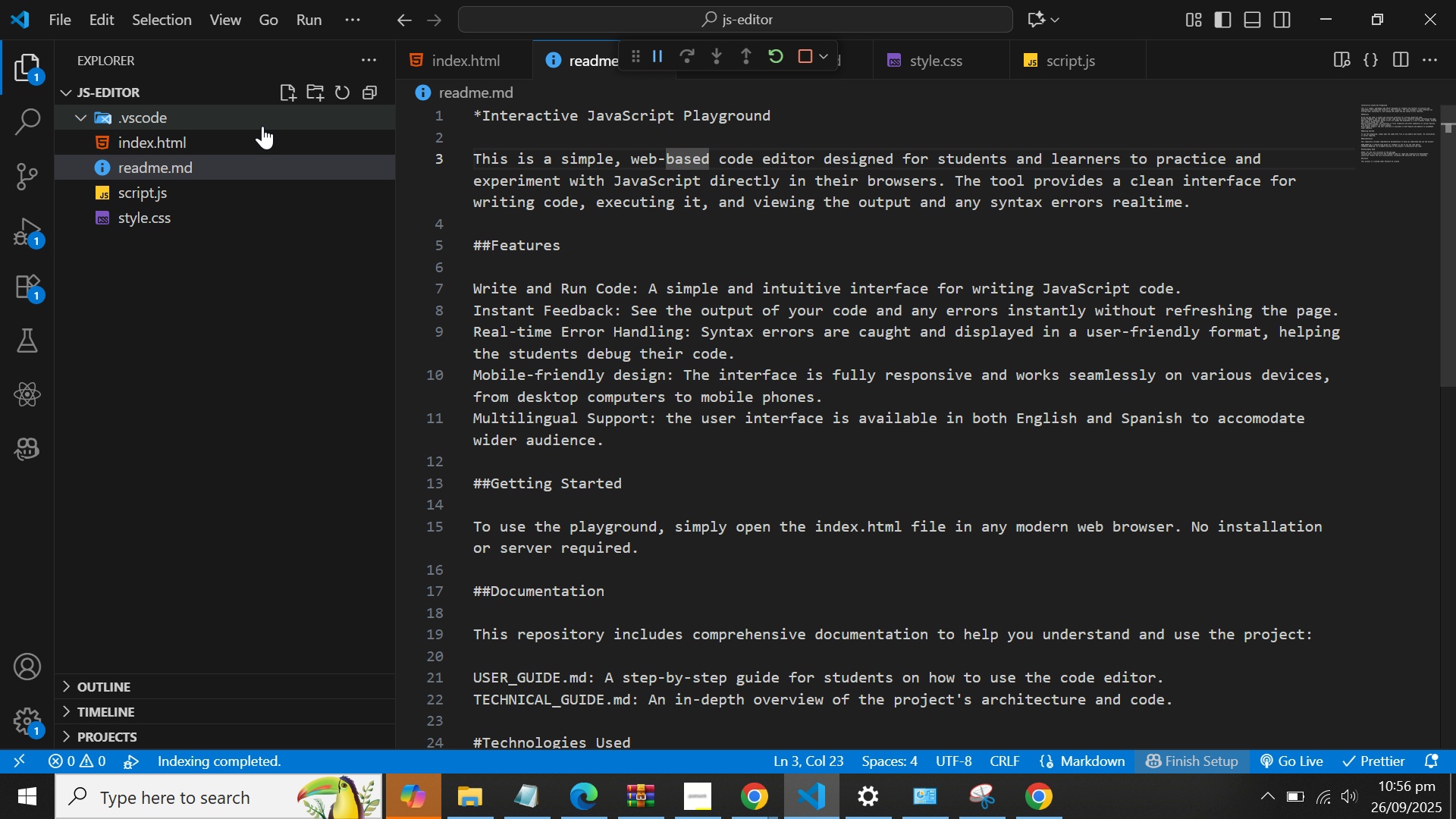 
wait(5.1)
 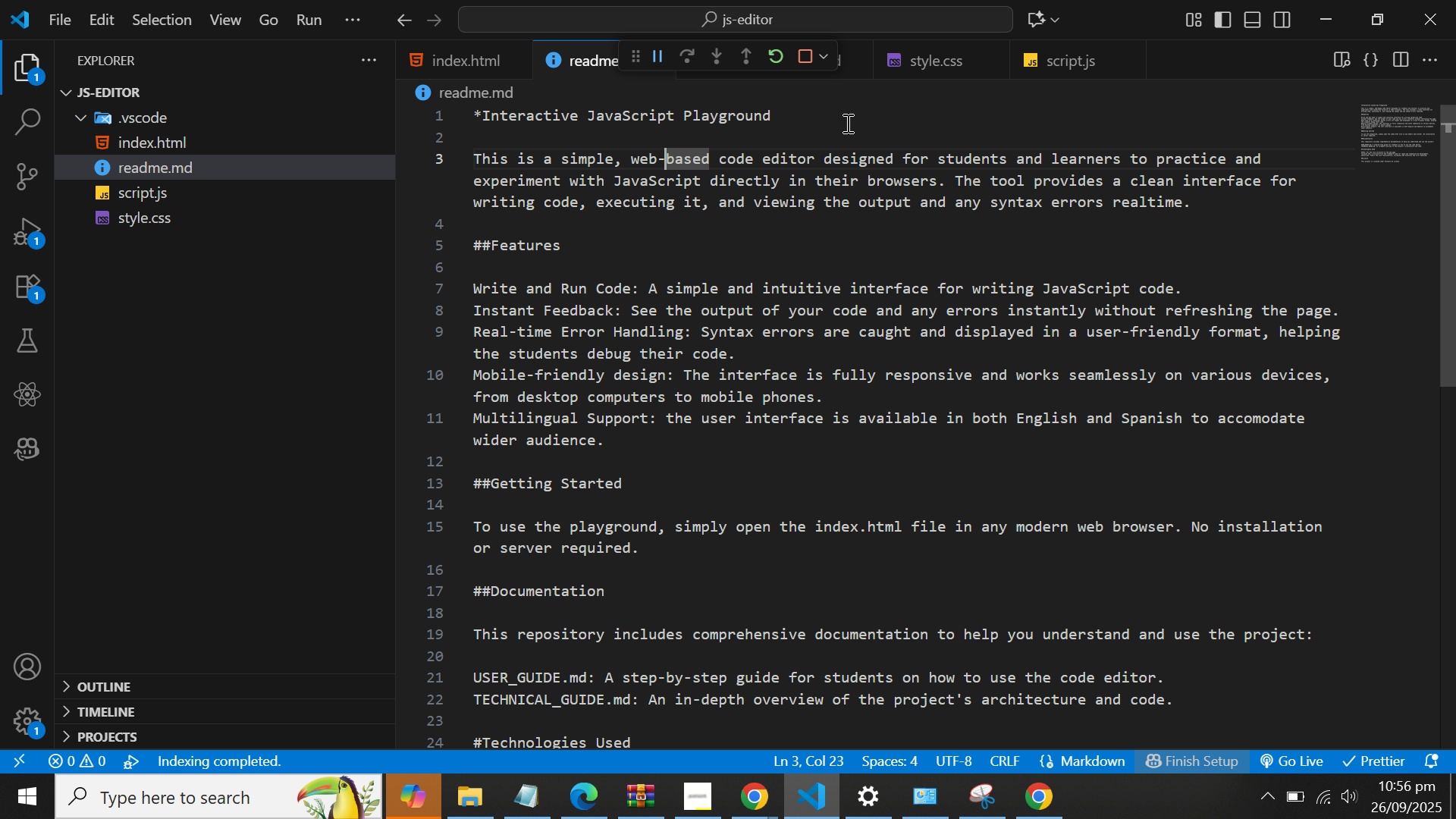 
left_click([63, 19])
 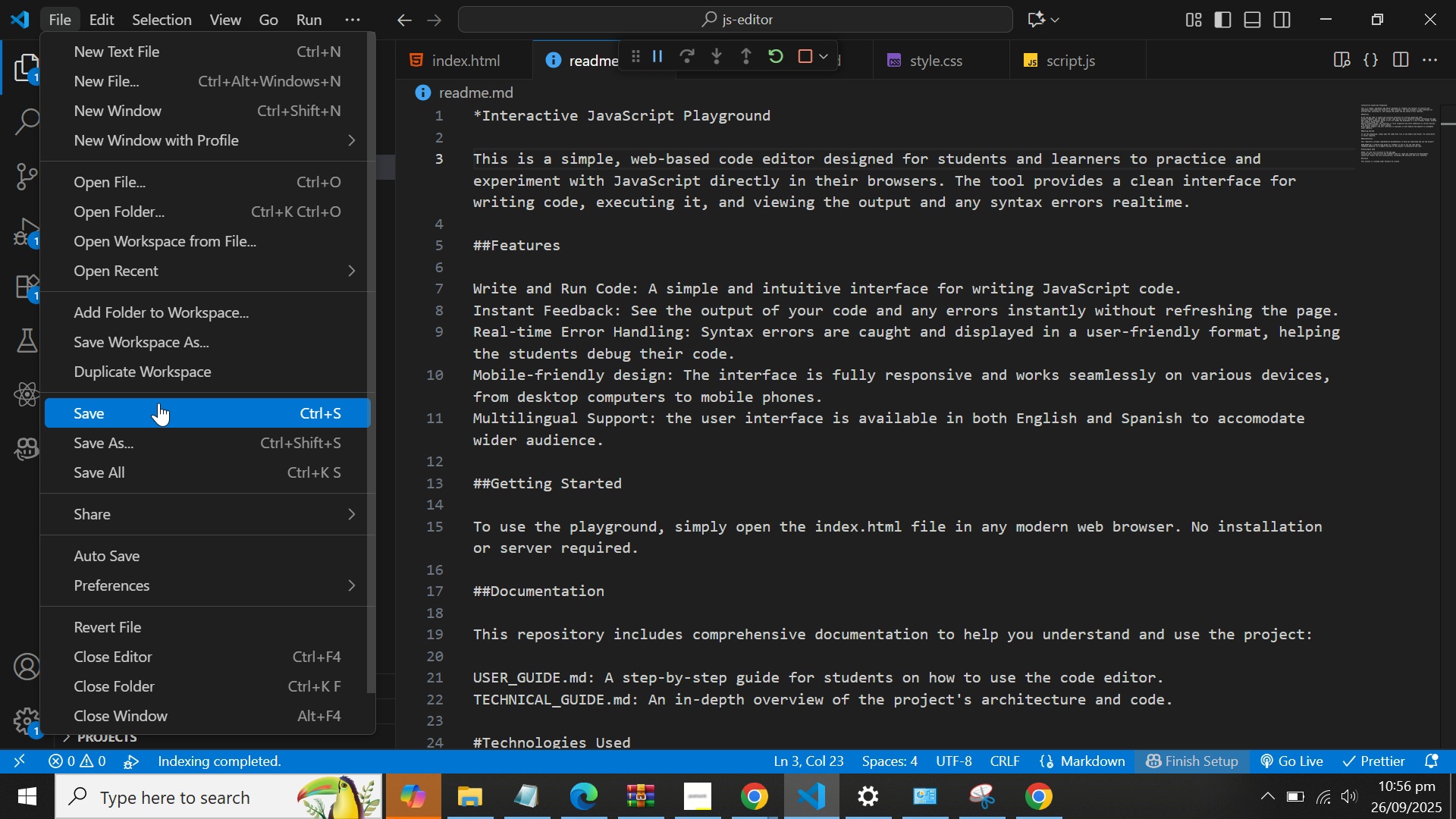 
left_click([158, 403])
 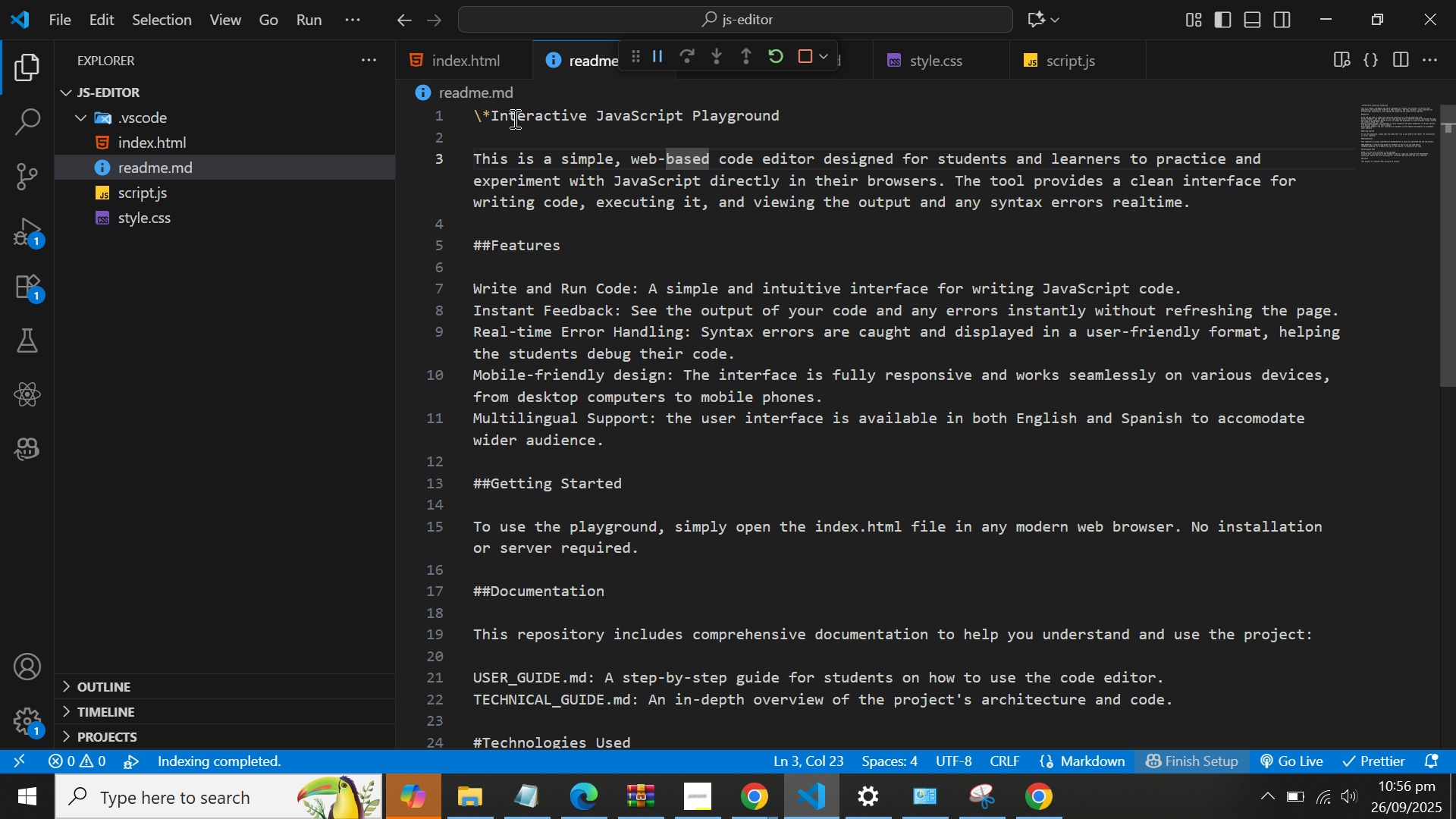 
left_click([483, 114])
 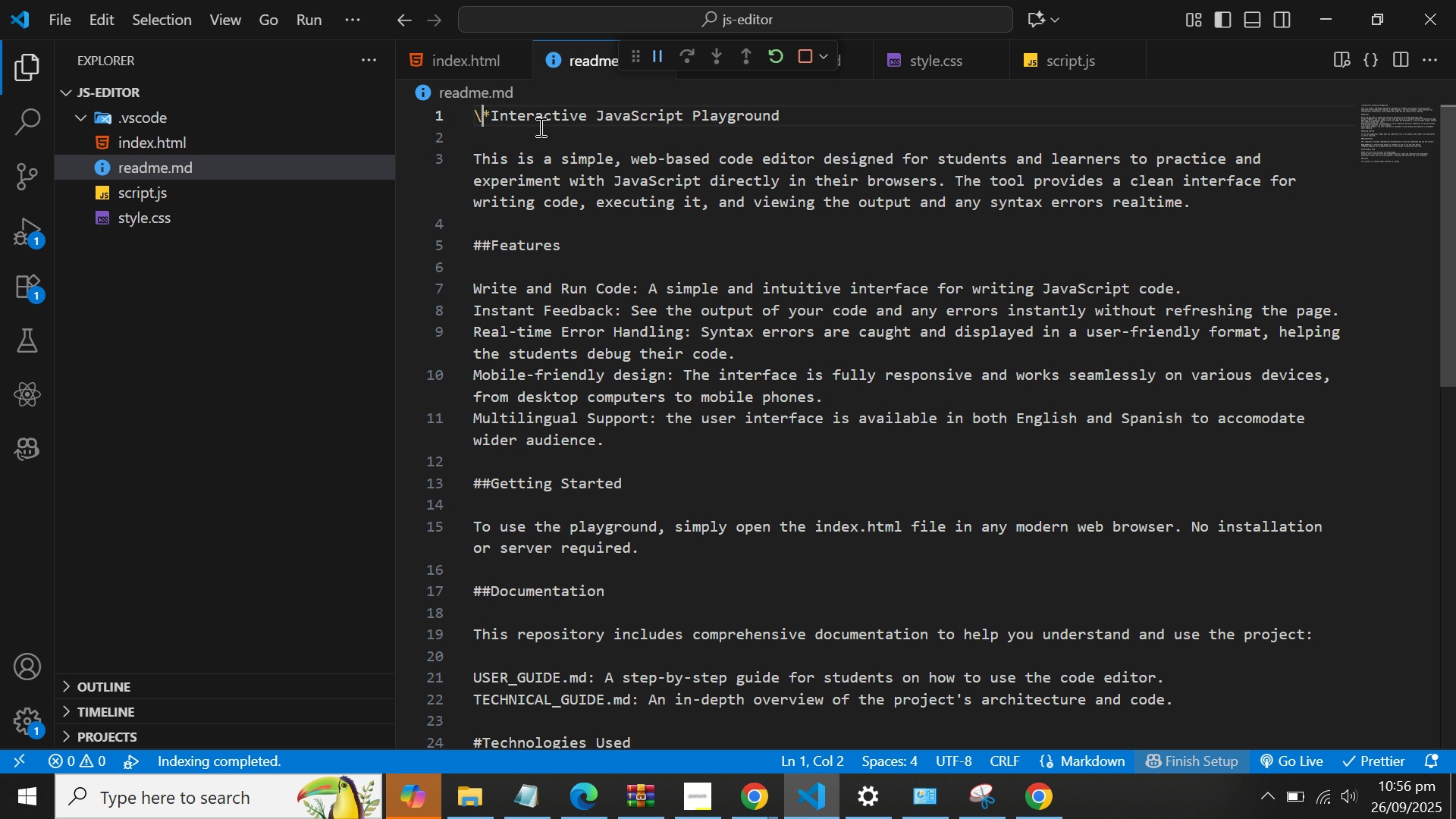 
key(Backspace)
 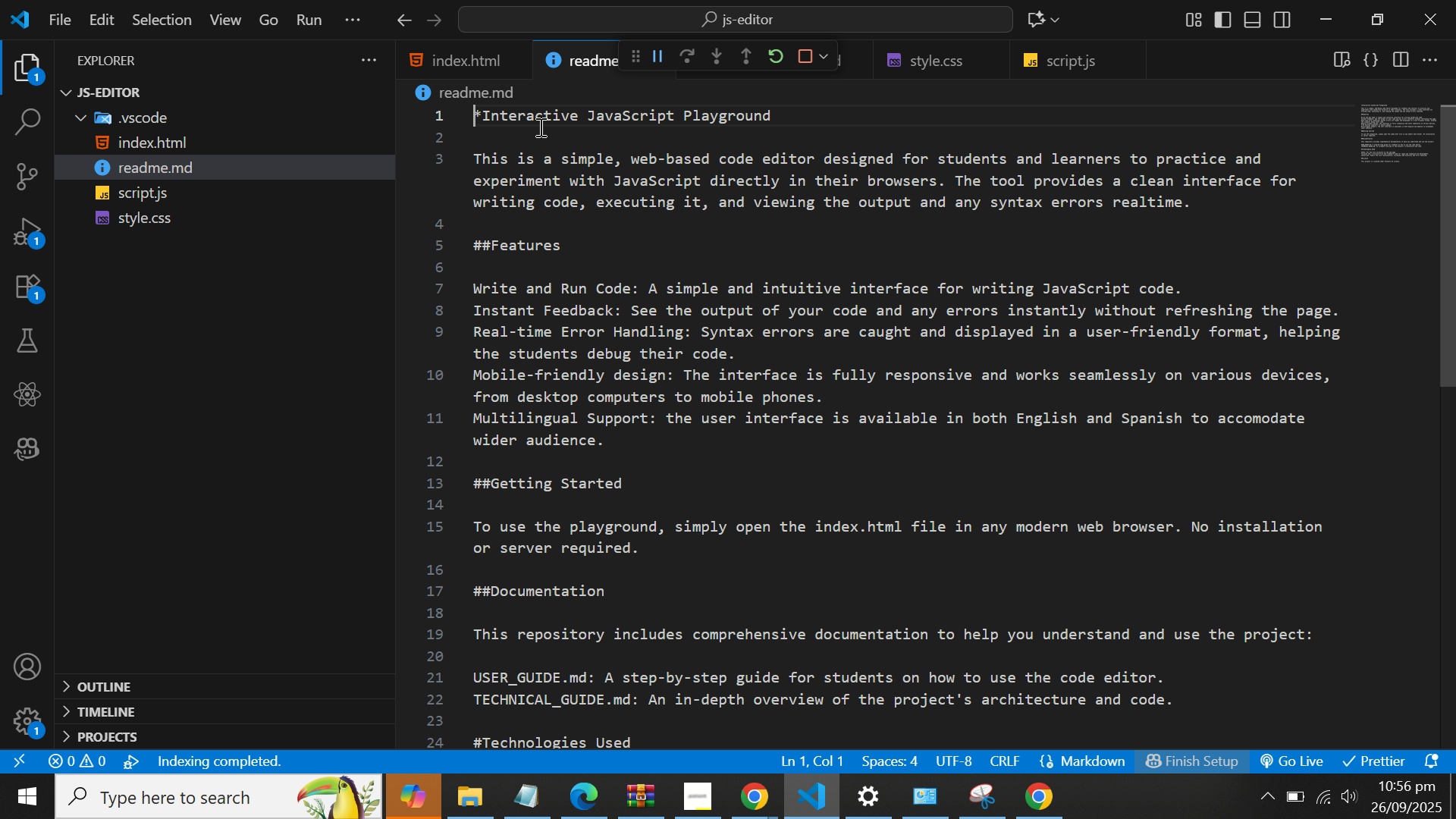 
key(Shift+8)
 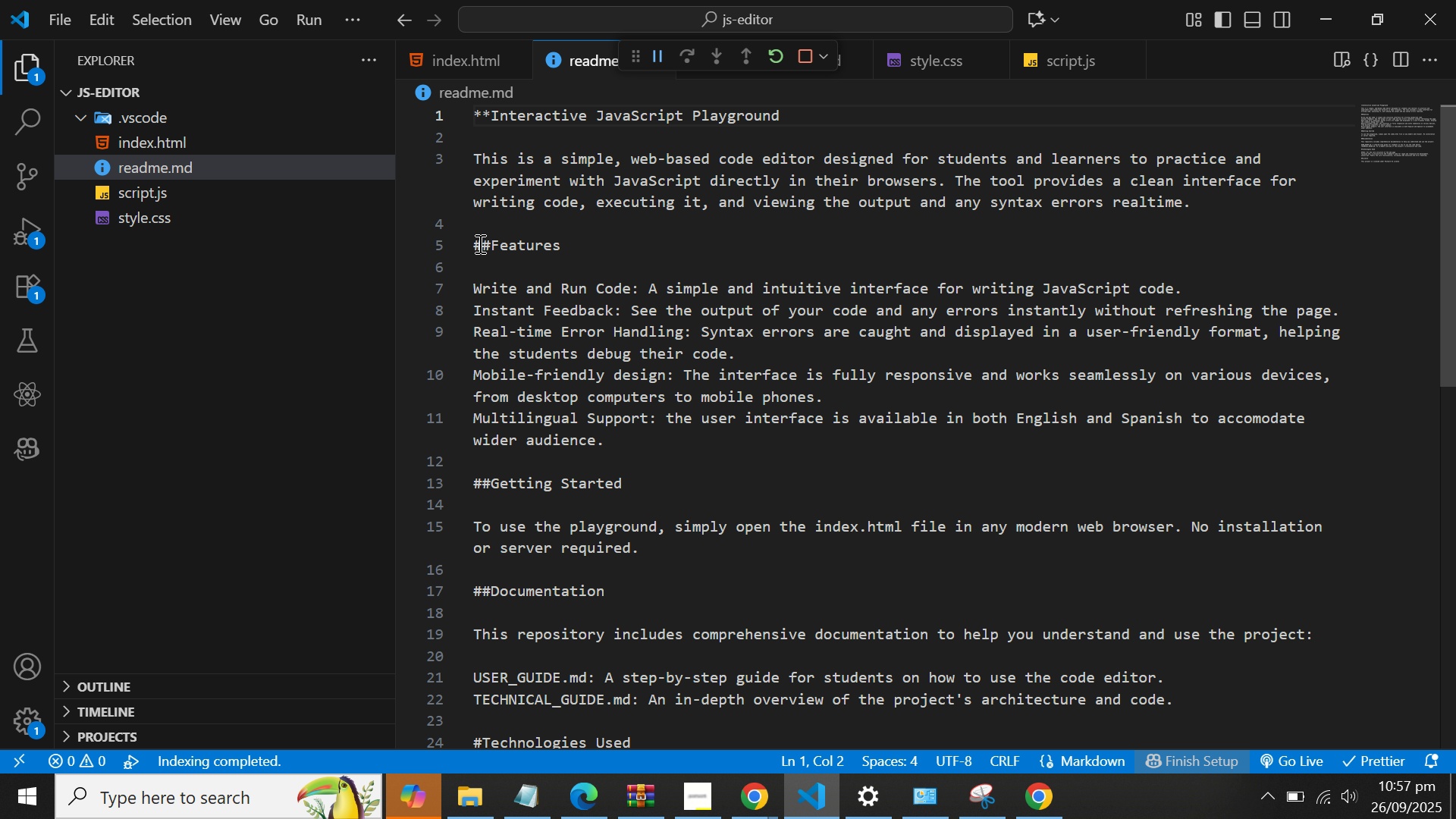 
left_click([488, 244])
 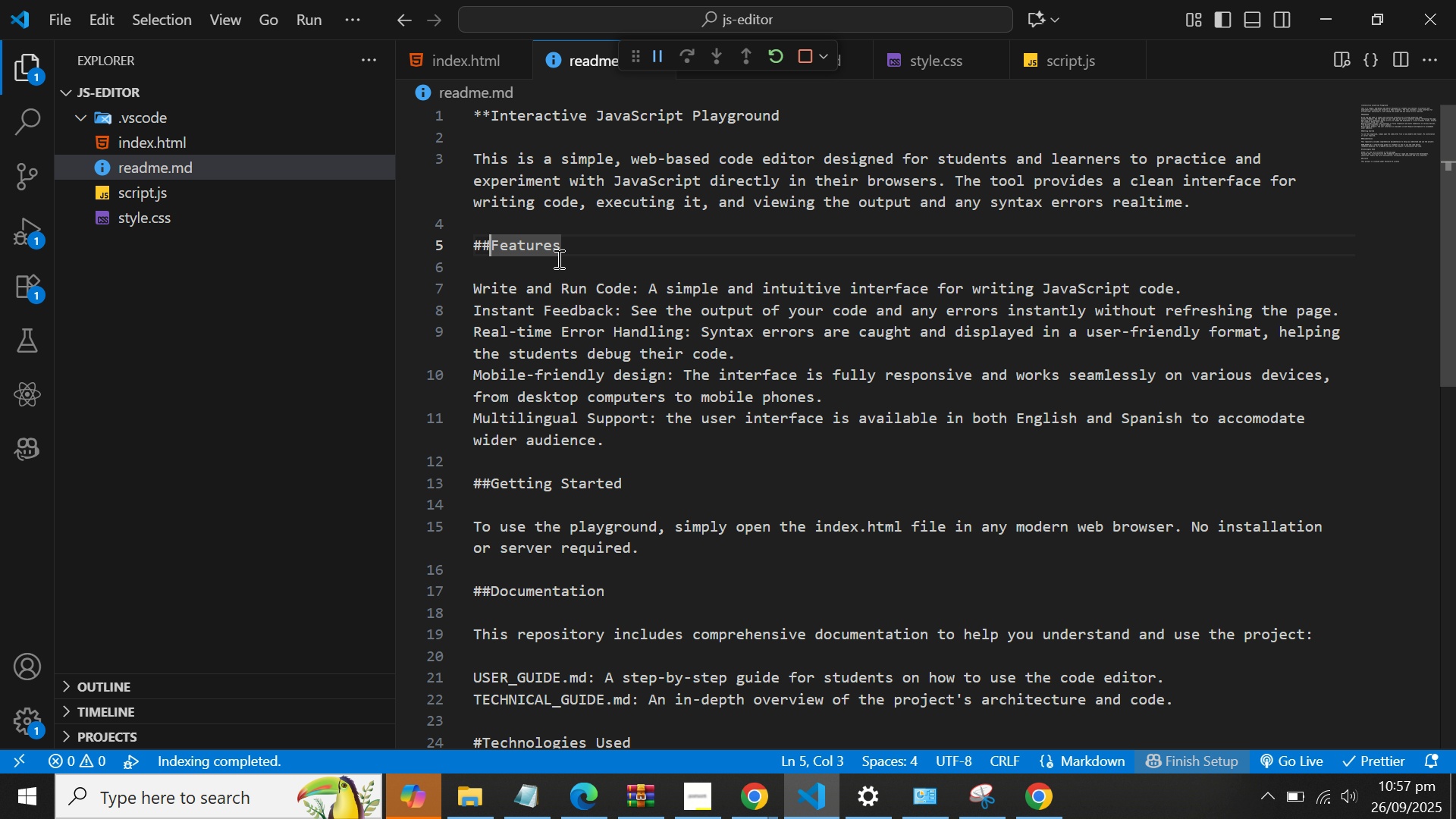 
key(Backspace)
 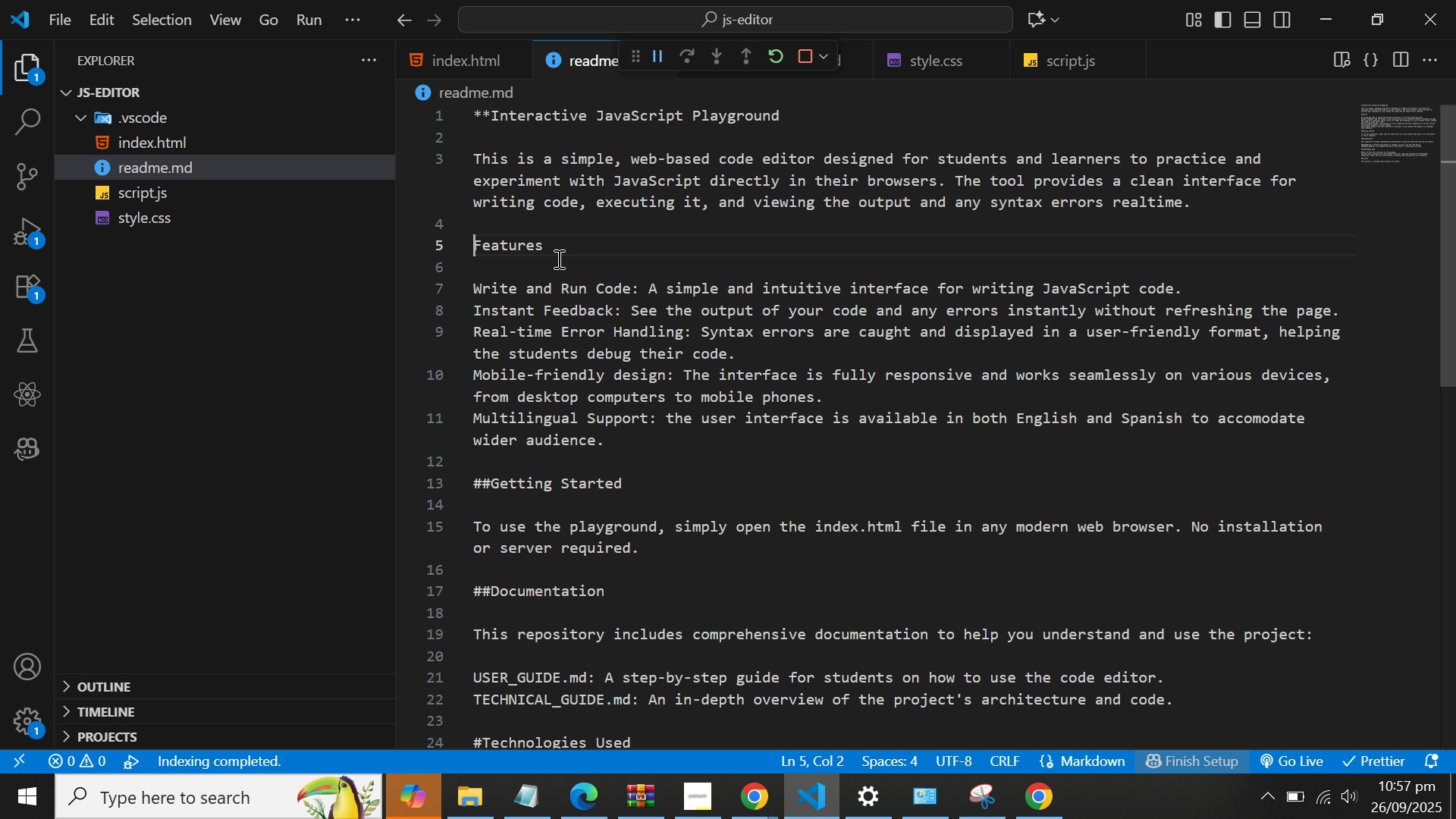 
key(Backspace)
 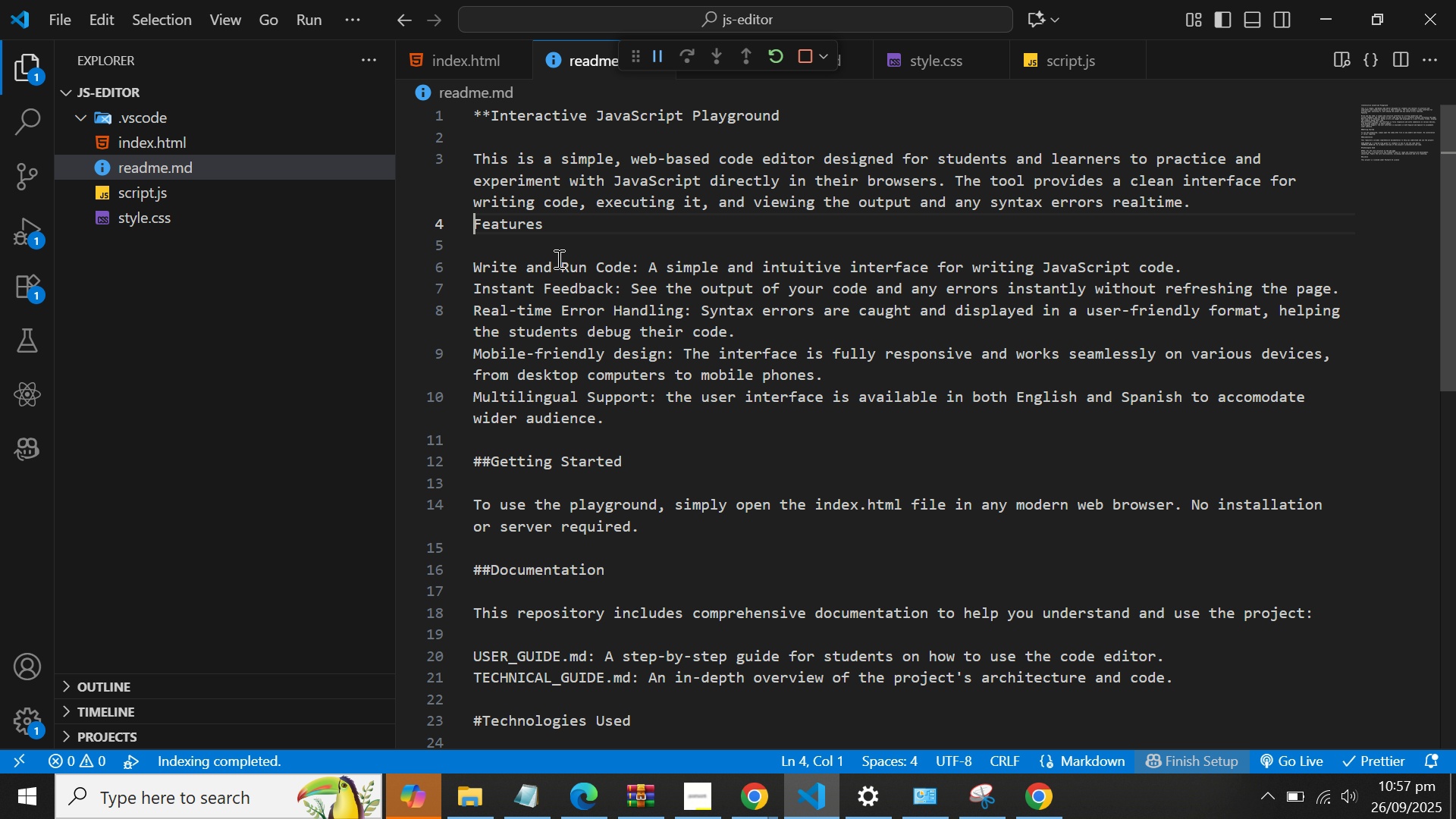 
key(Backspace)
 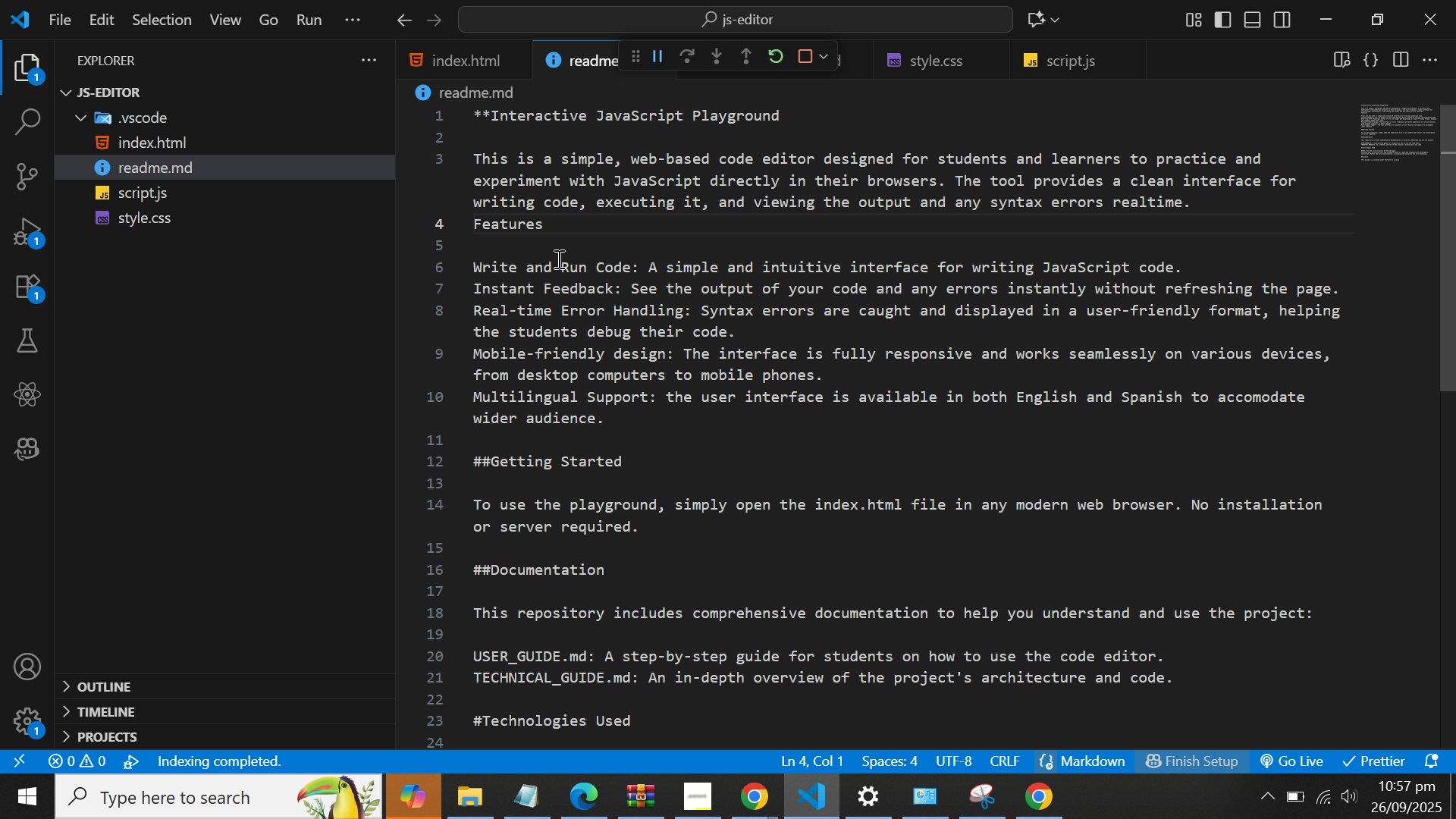 
key(Enter)
 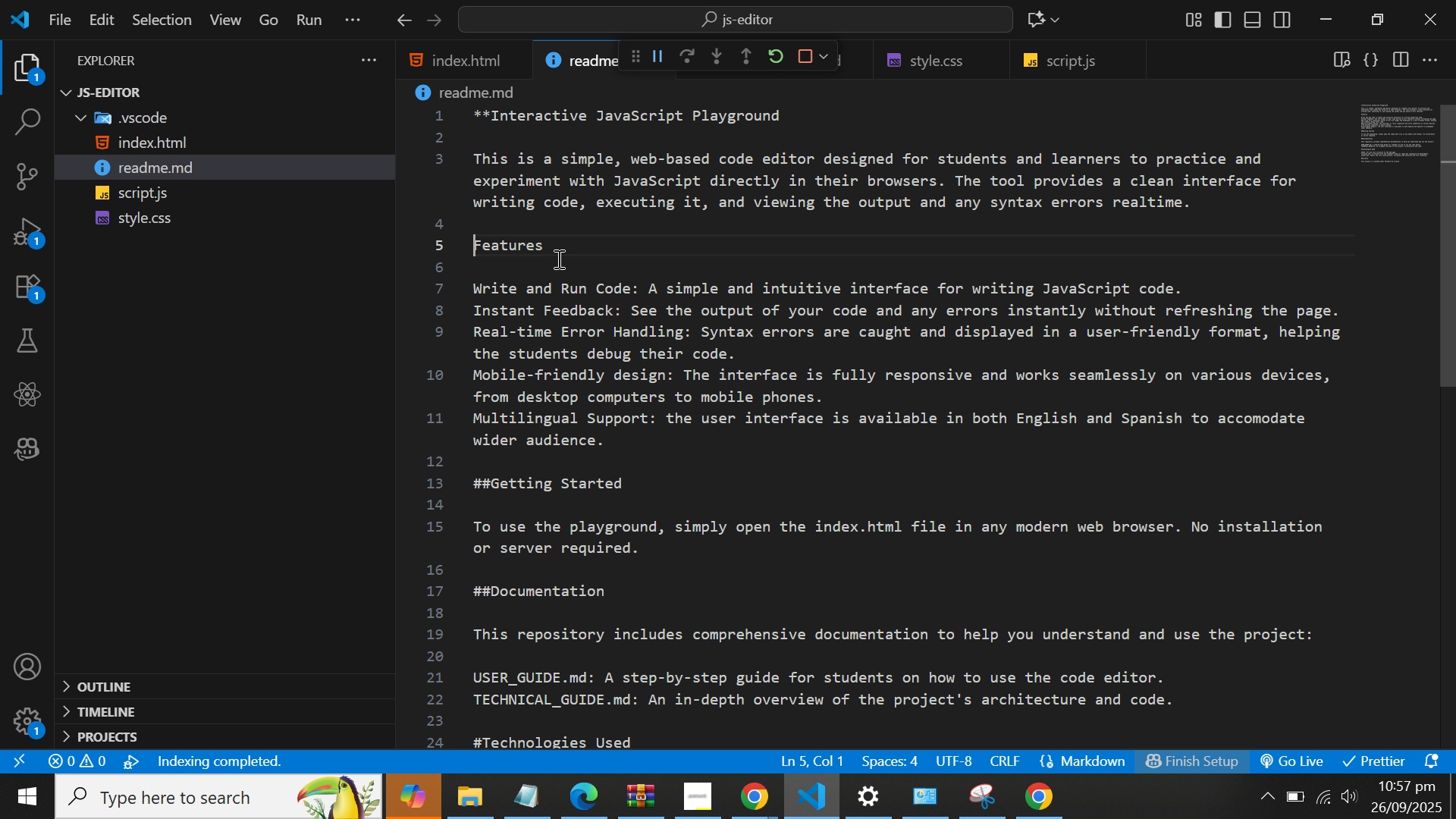 
type(***)
 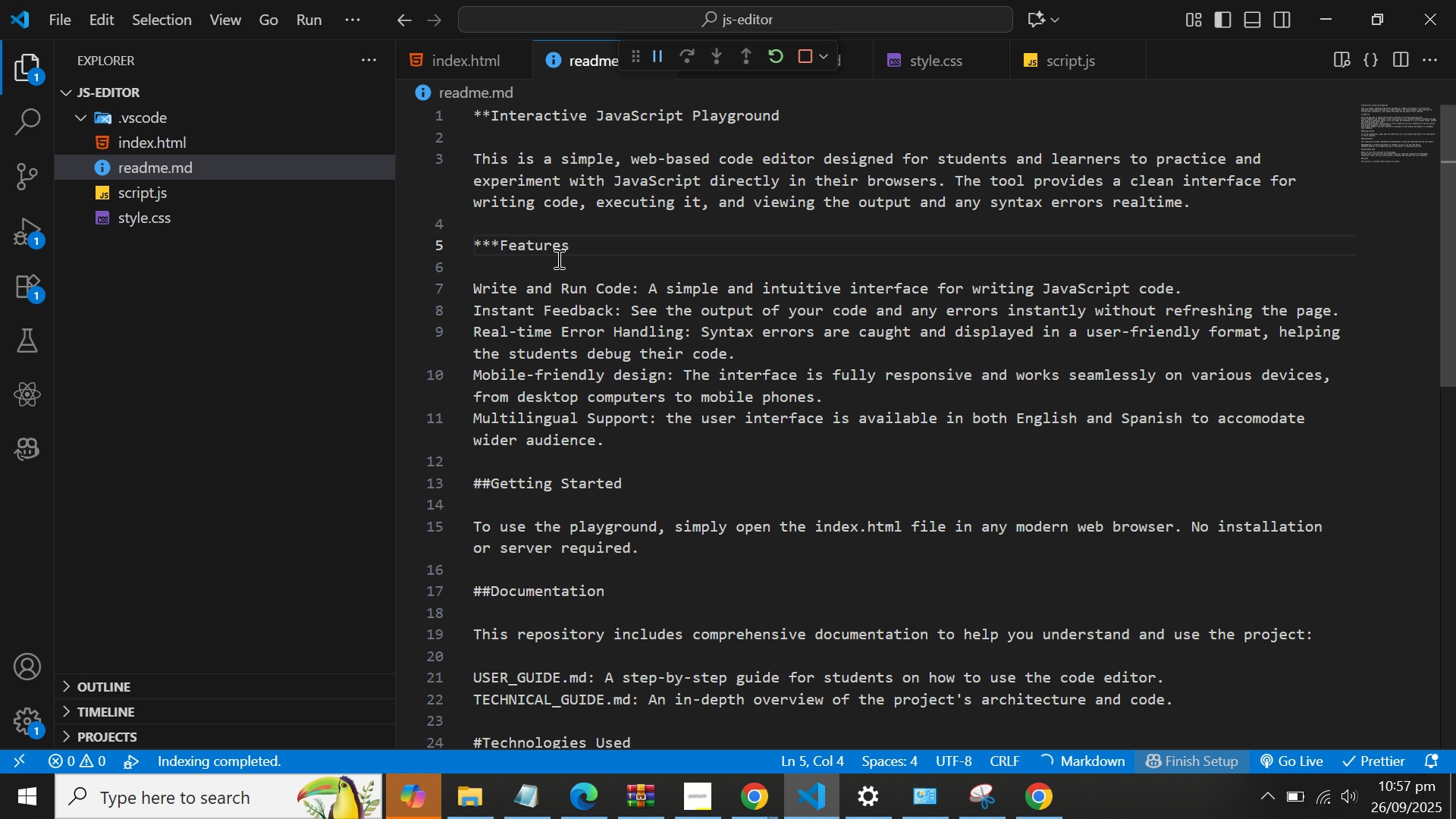 
key(Control+Shift+V)
 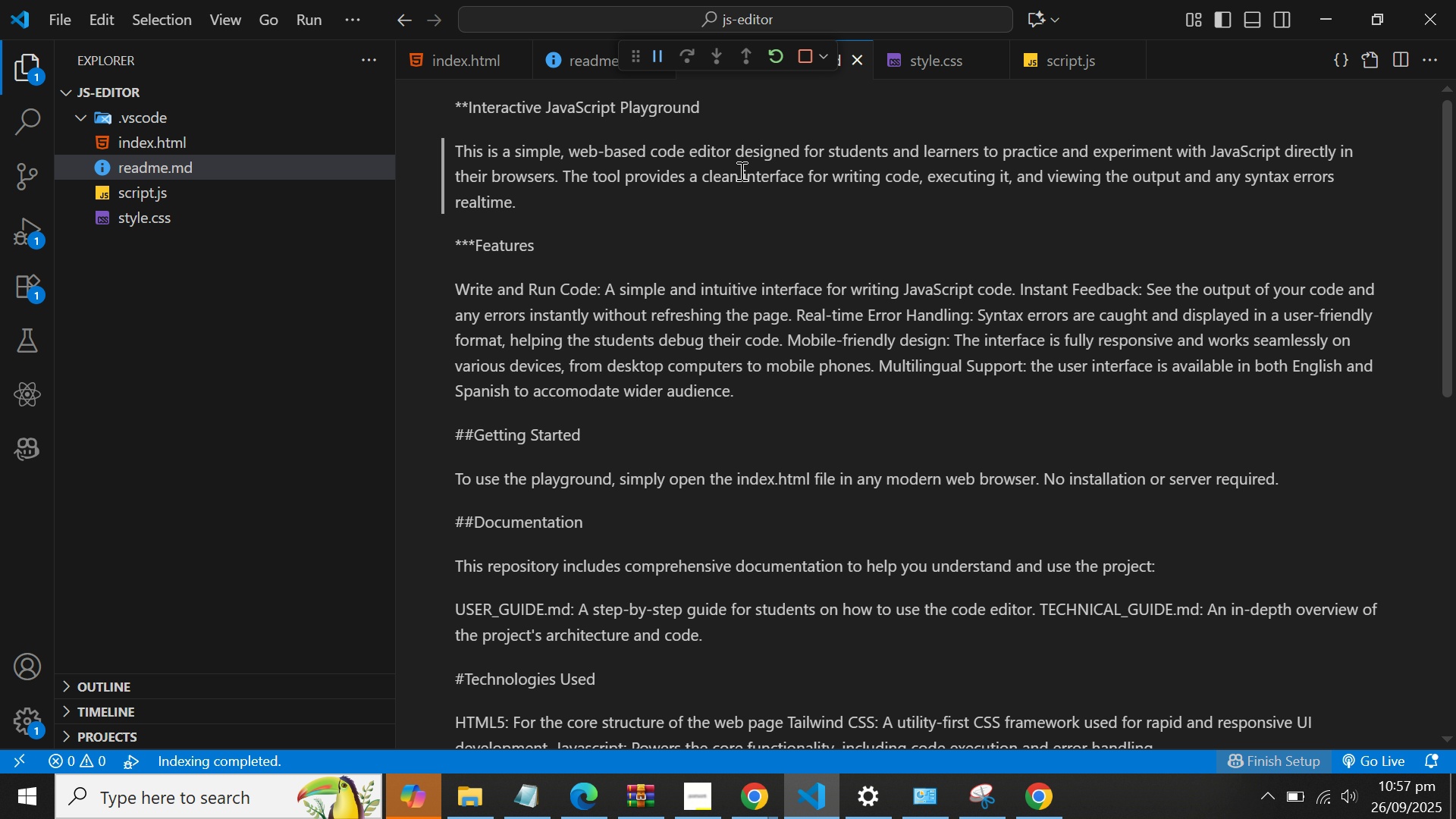 
scroll: coordinate [739, 171], scroll_direction: none, amount: 0.0
 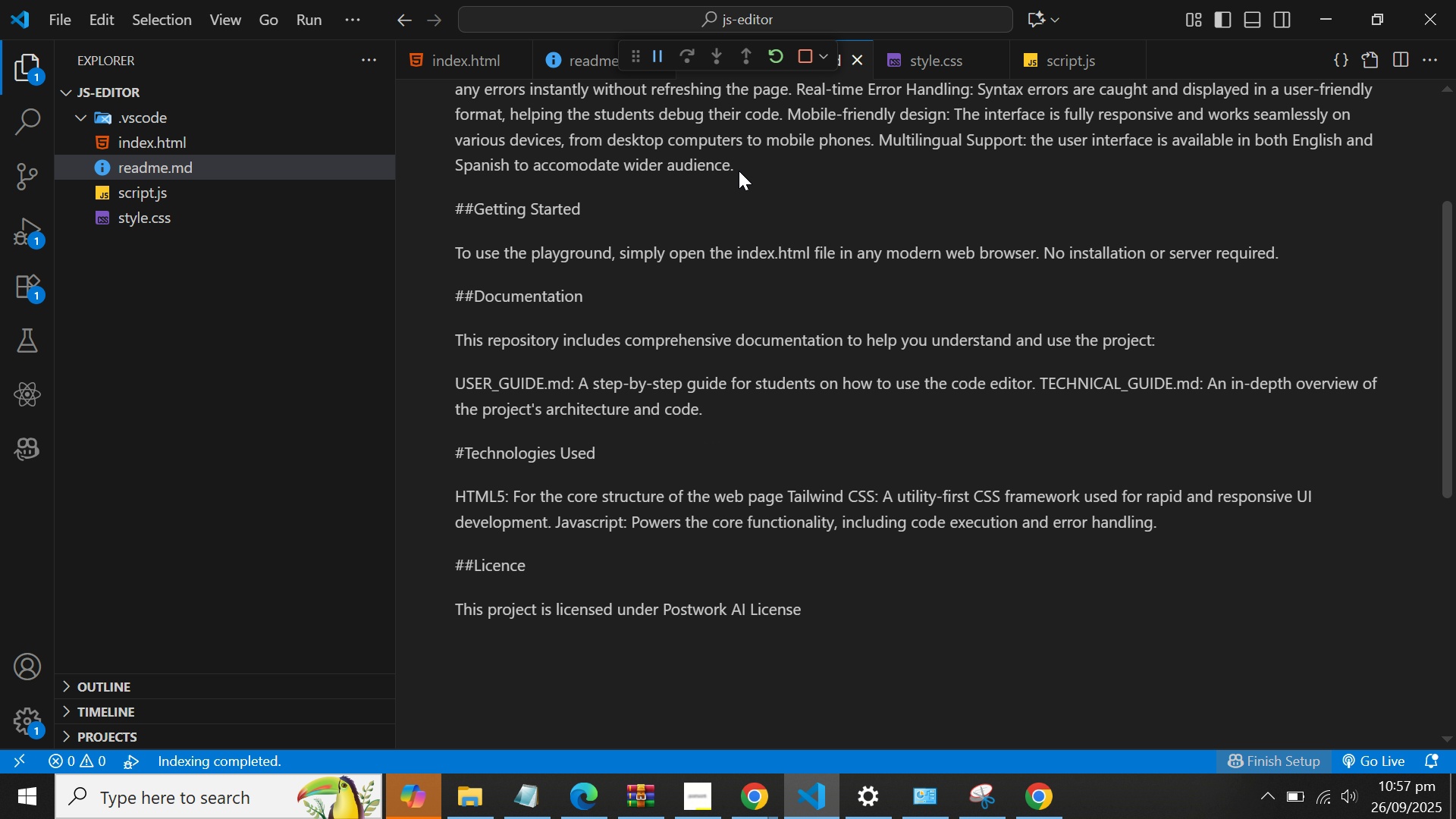 
scroll: coordinate [739, 171], scroll_direction: up, amount: 3.0
 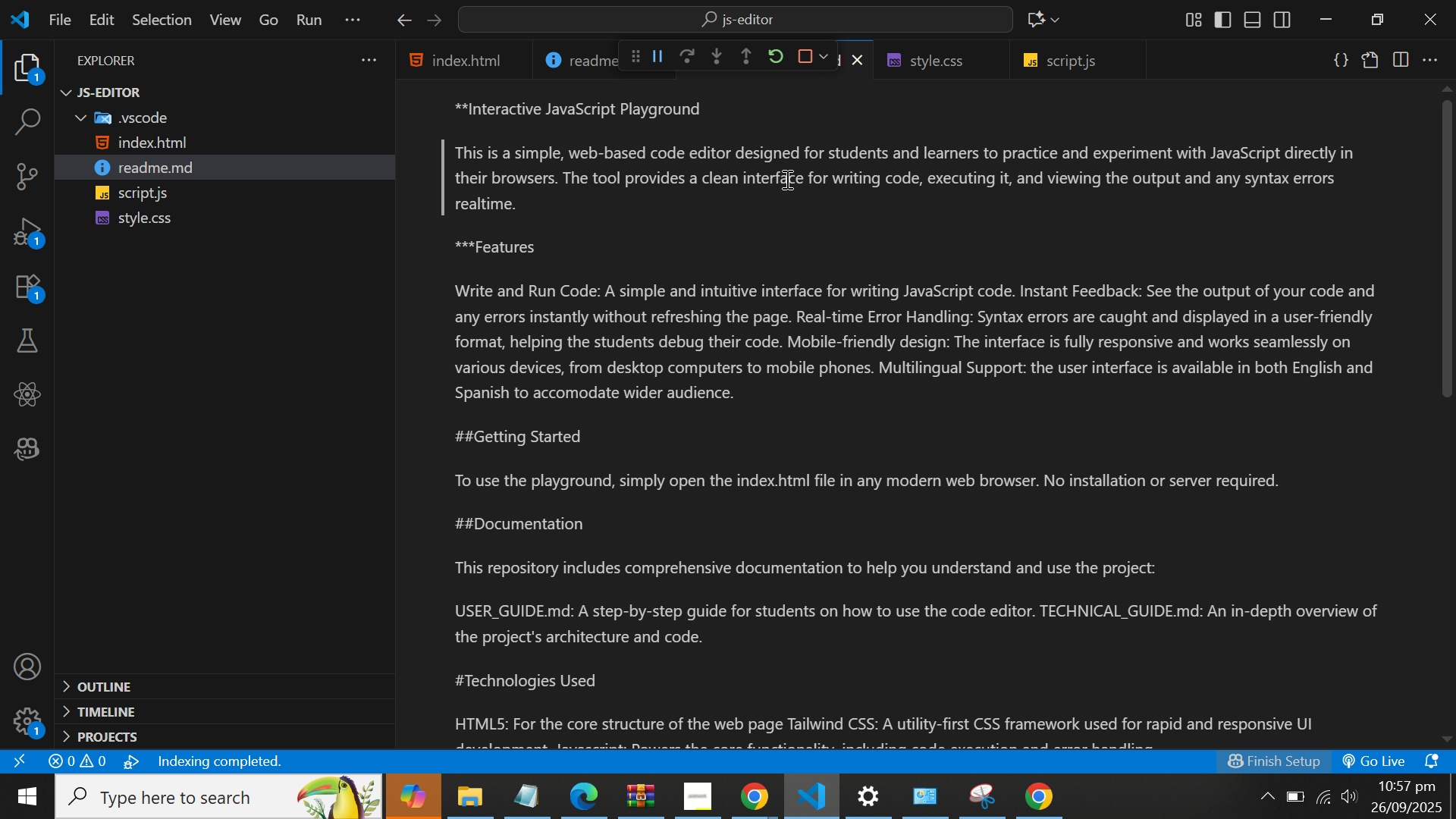 
wait(35.4)
 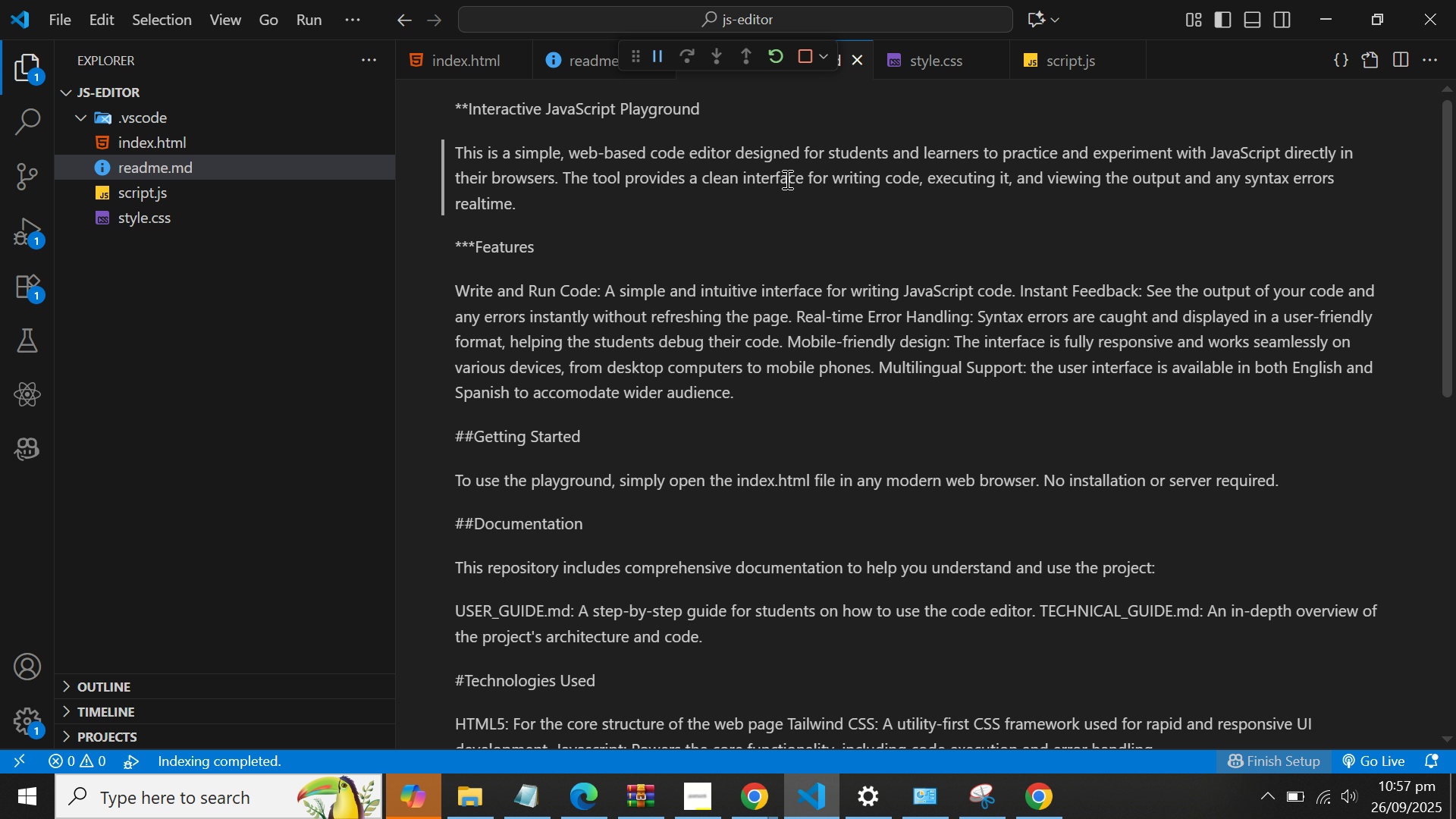 
left_click([469, 107])
 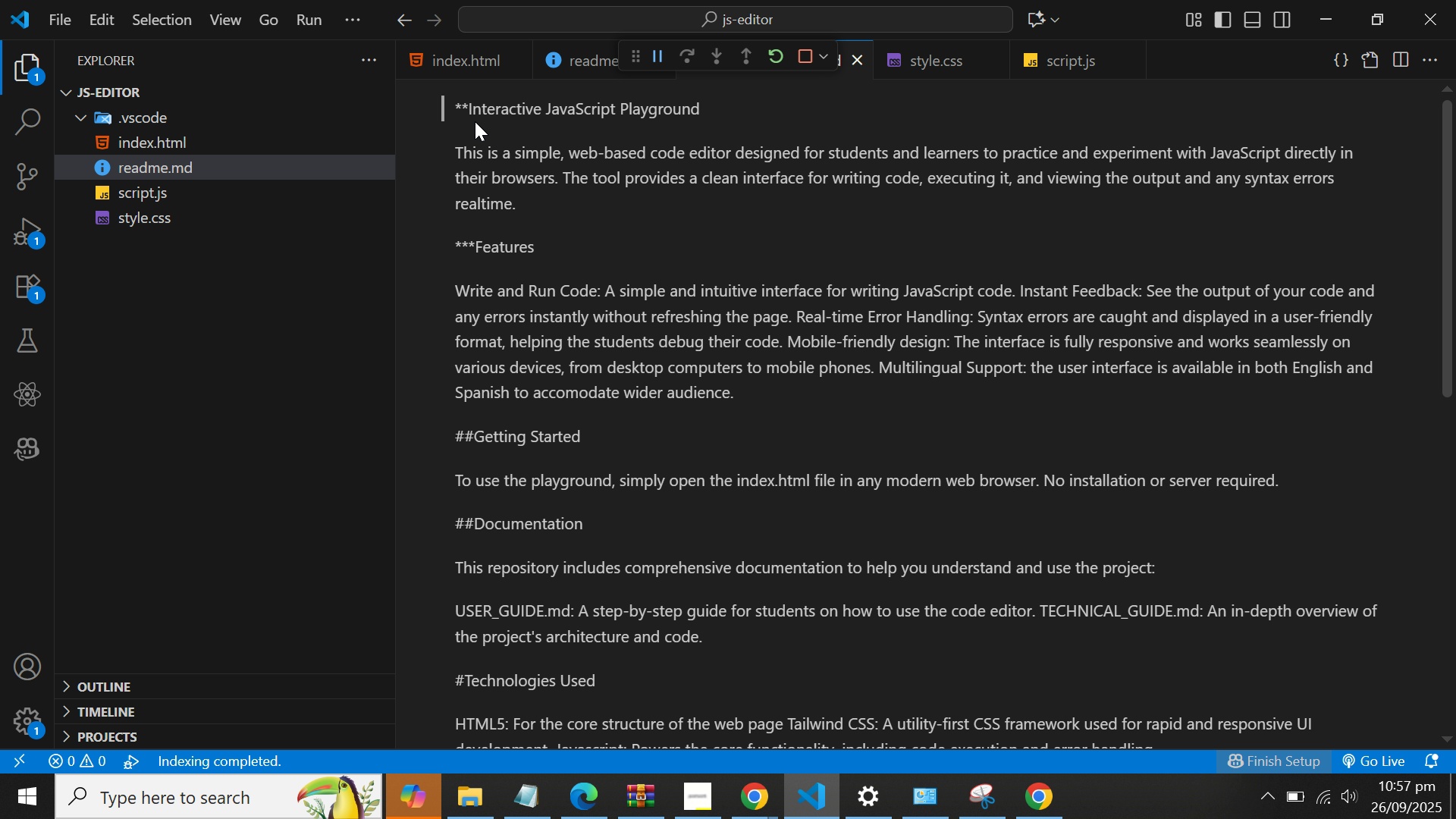 
key(Space)
 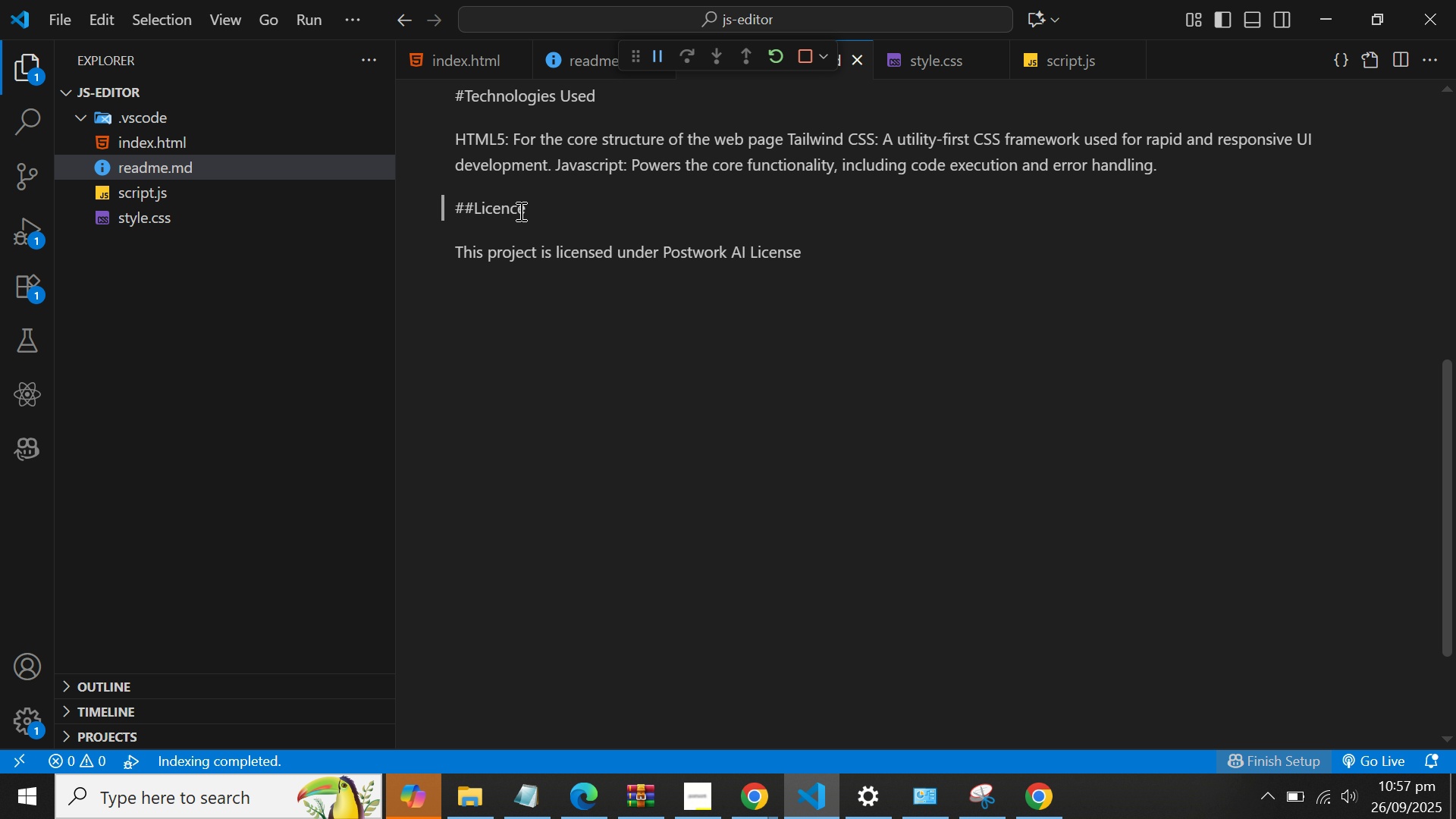 
scroll: coordinate [524, 214], scroll_direction: up, amount: 10.0
 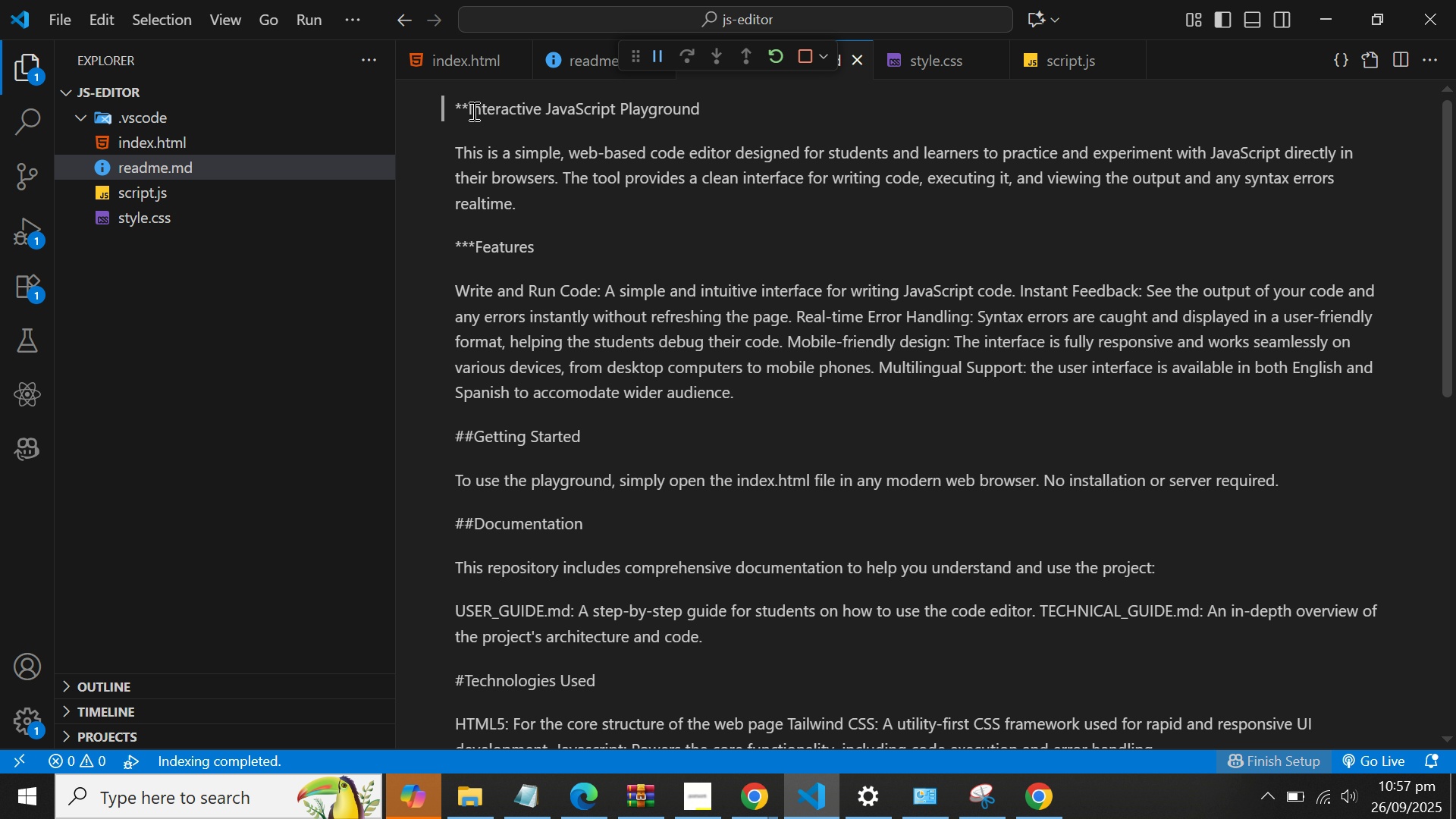 
left_click([472, 108])
 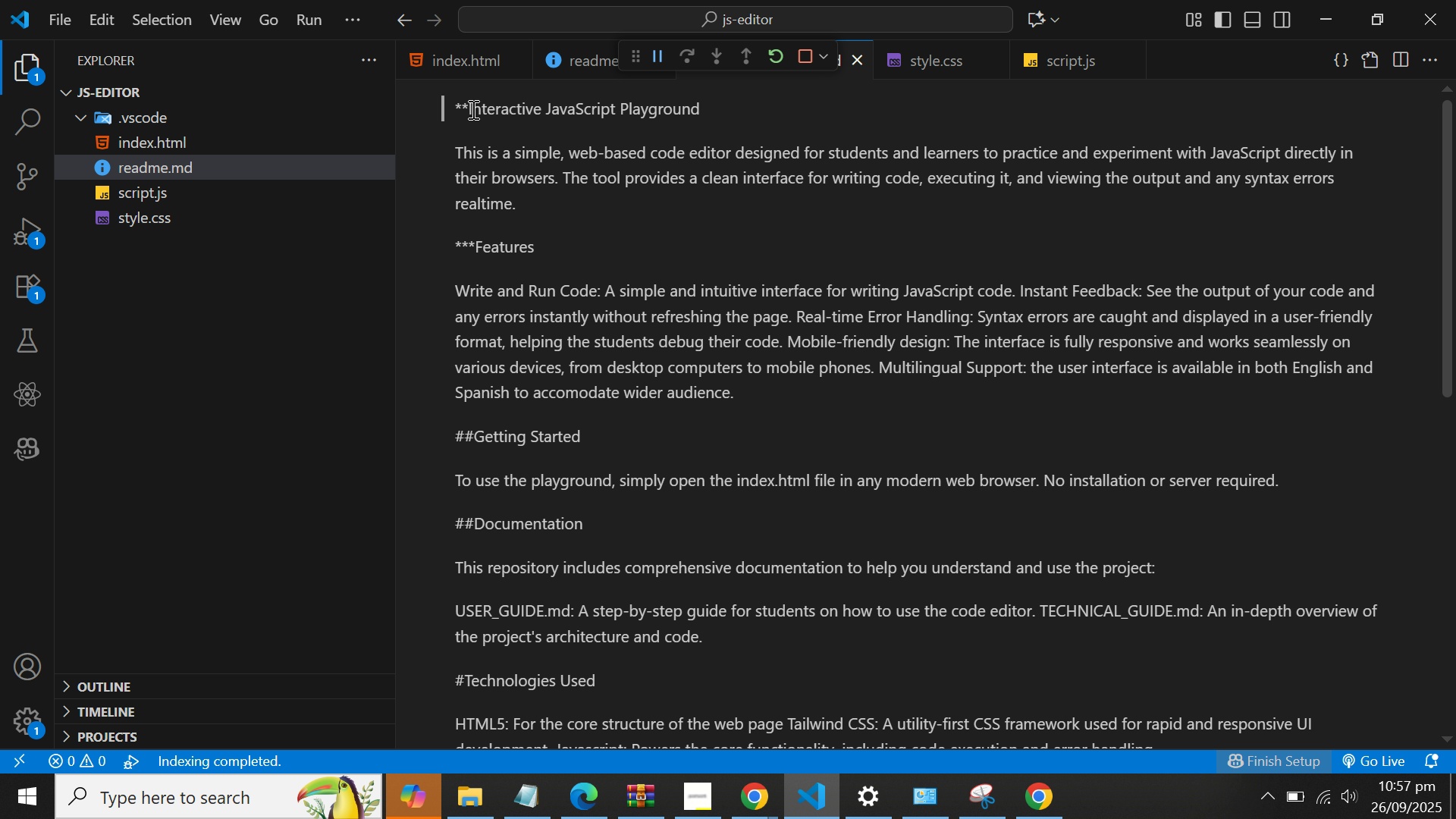 
left_click([469, 108])
 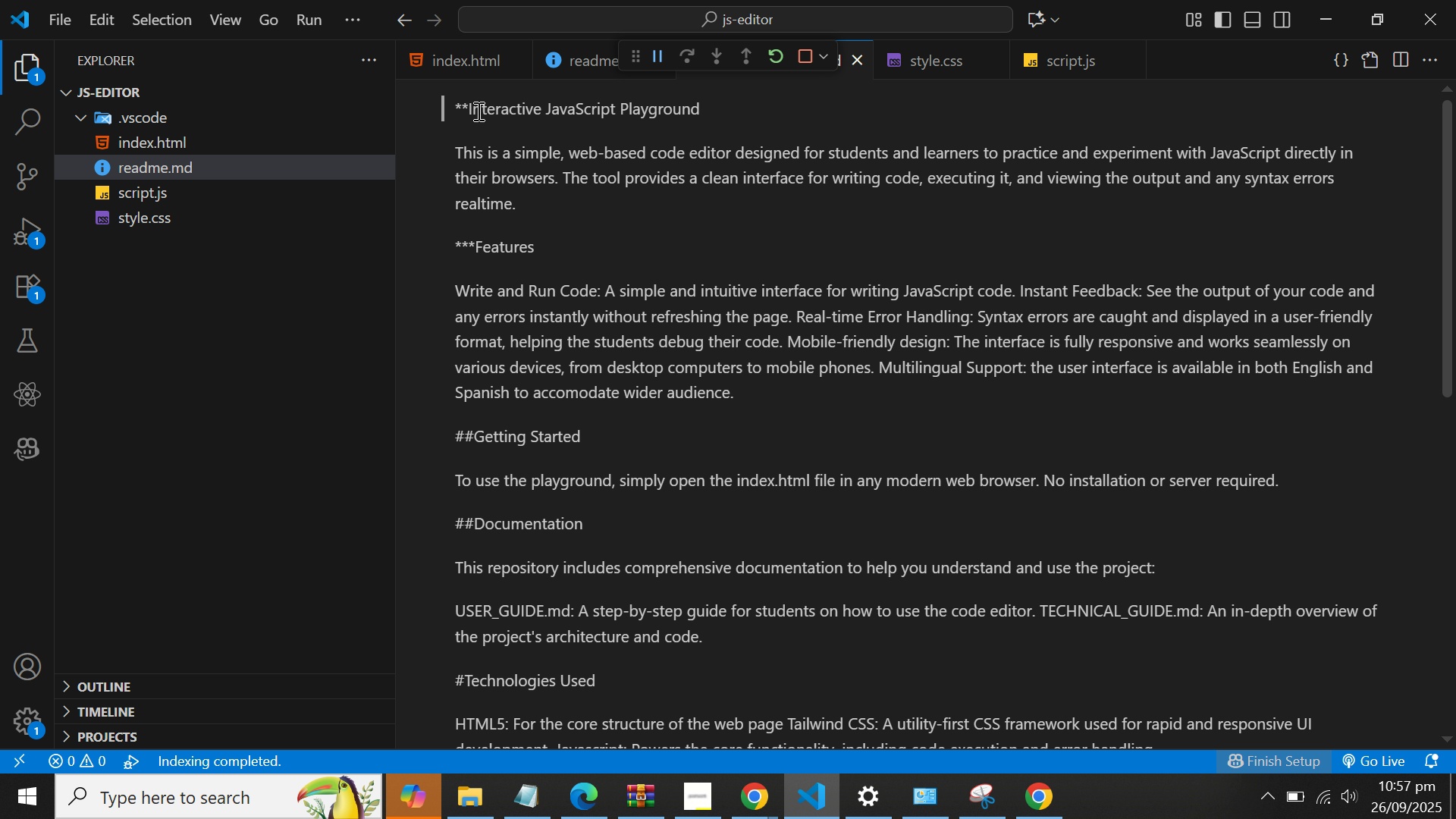 
left_click([469, 111])
 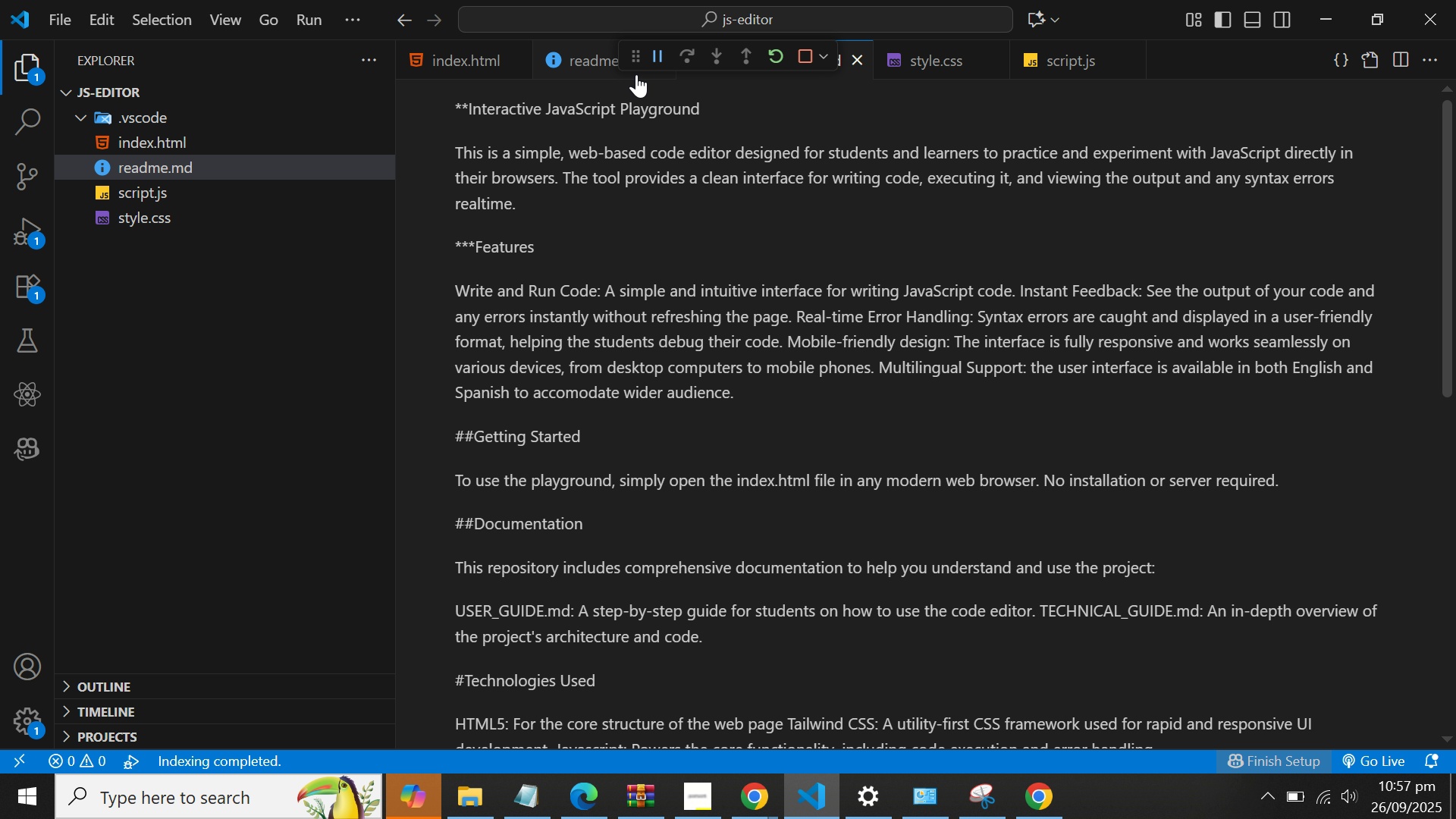 
left_click([594, 61])
 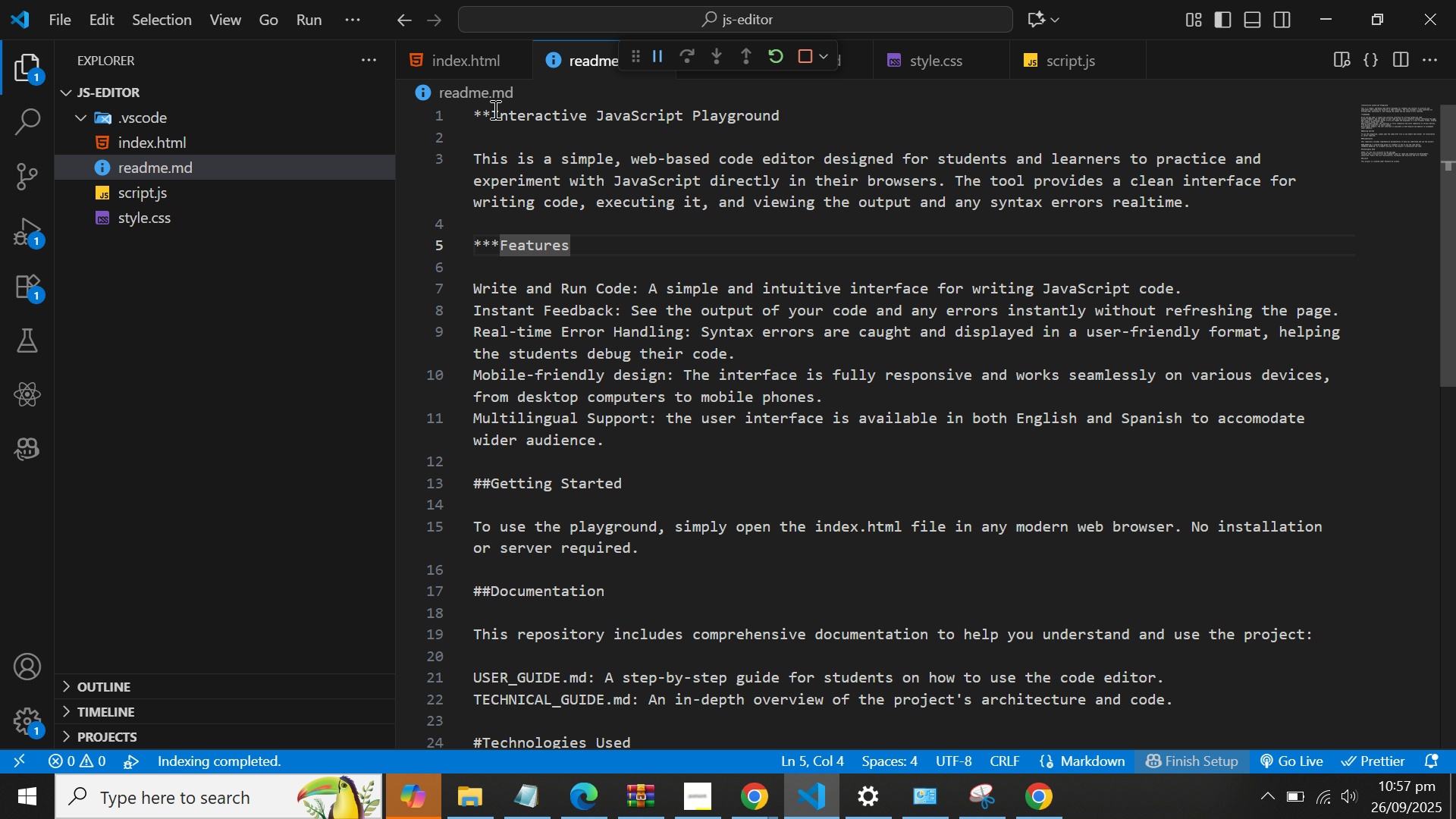 
left_click([494, 109])
 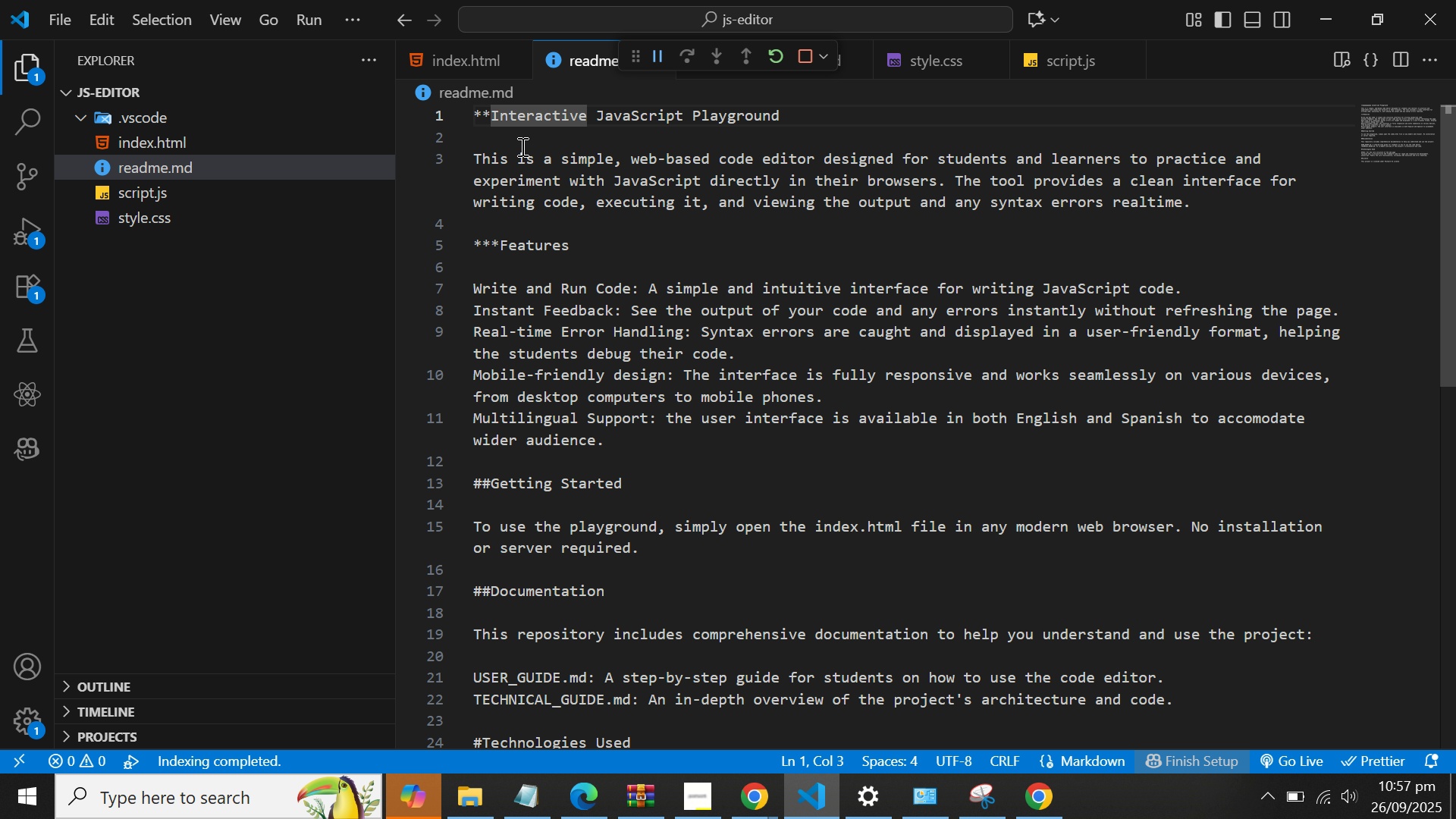 
key(Space)
 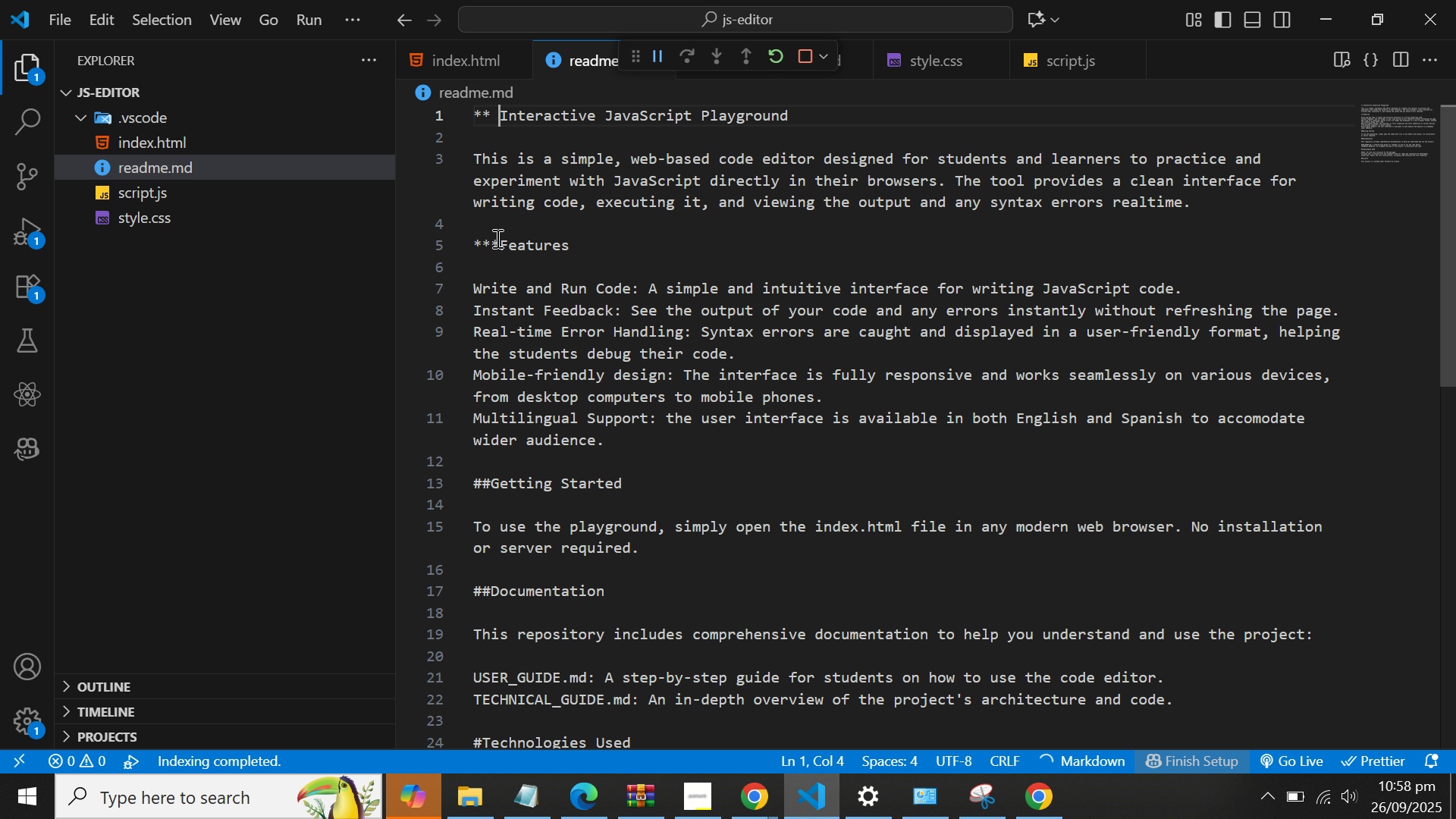 
left_click([499, 239])
 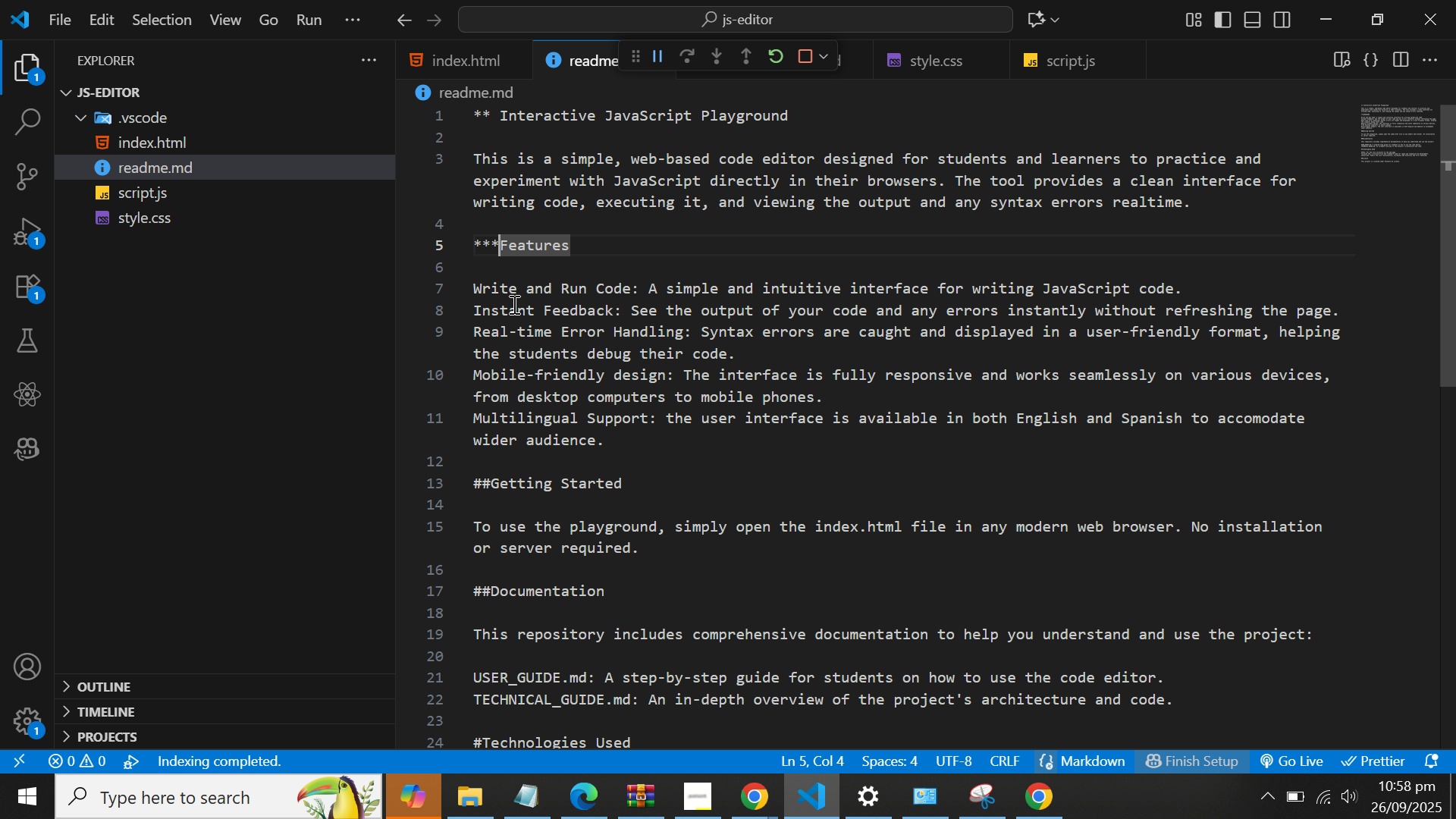 
key(Space)
 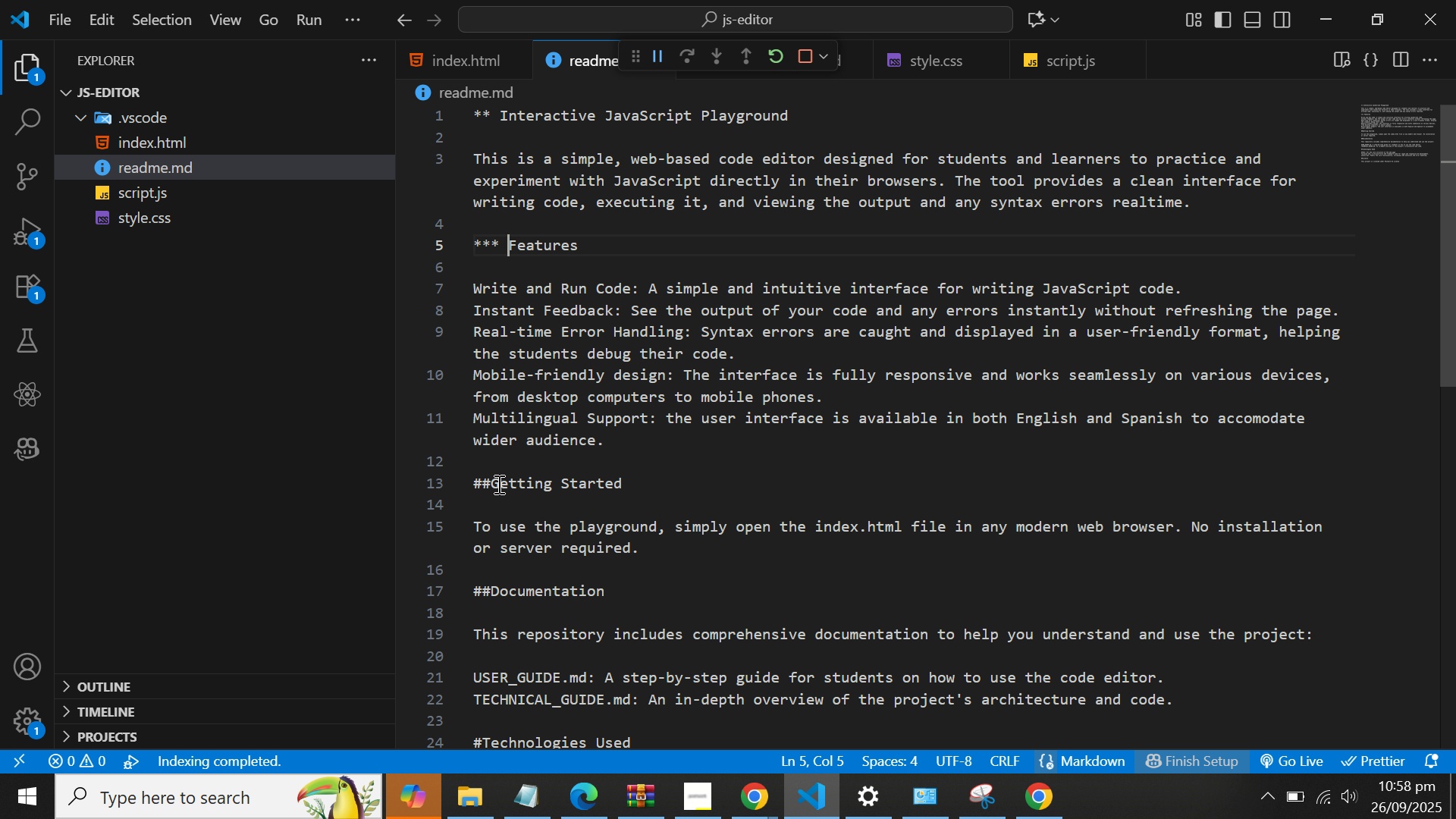 
left_click([493, 482])
 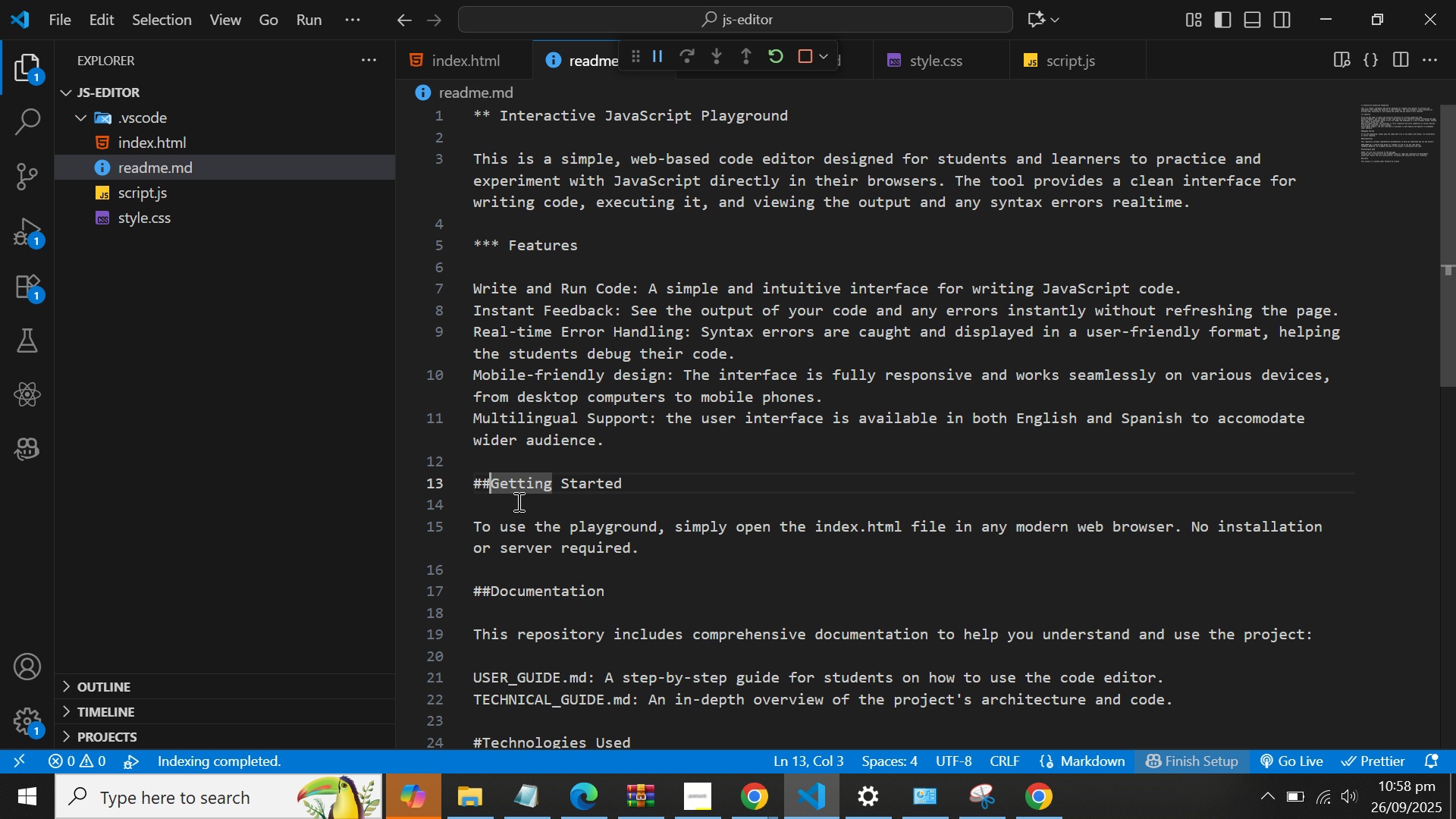 
key(Space)
 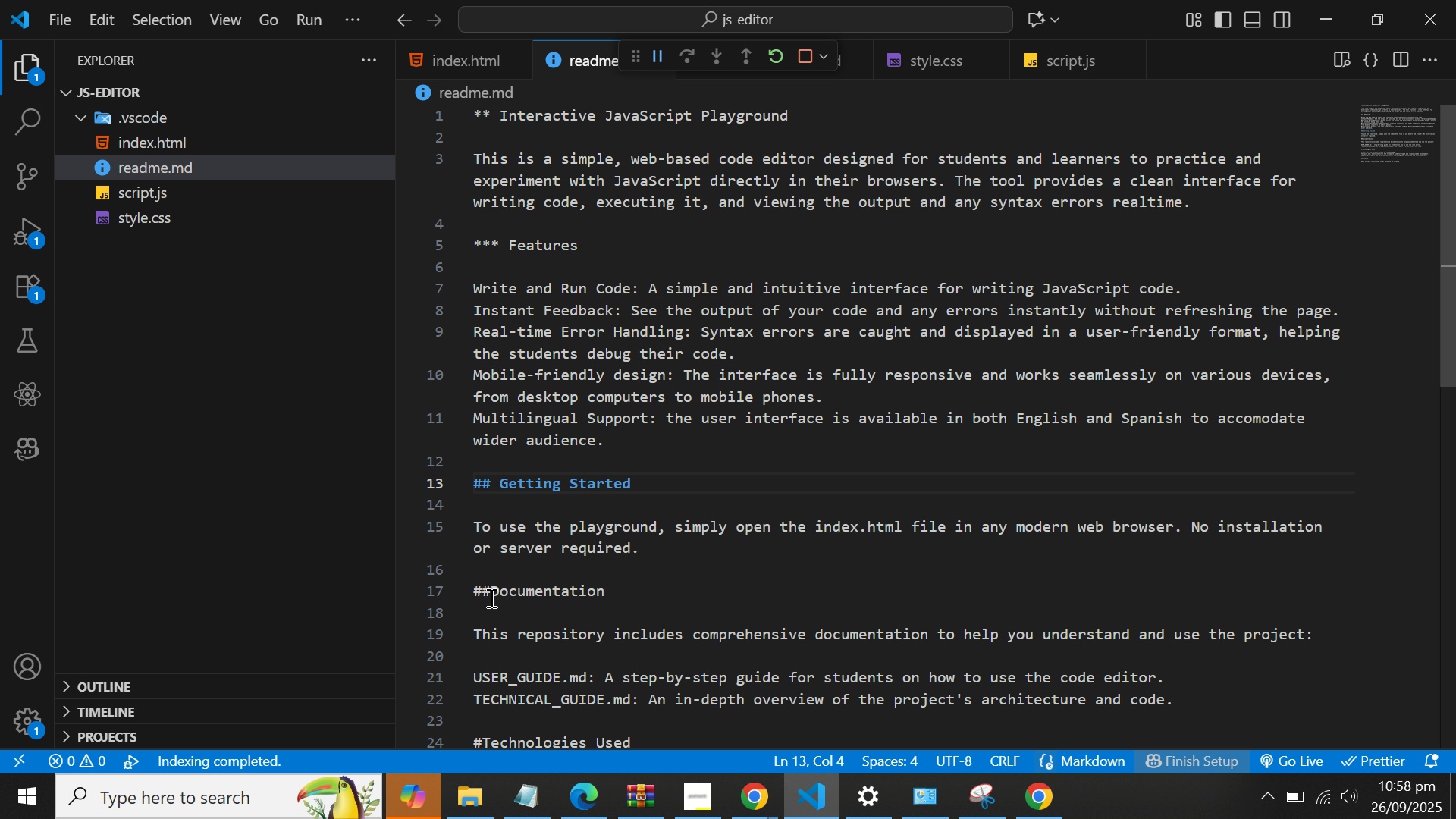 
left_click([490, 597])
 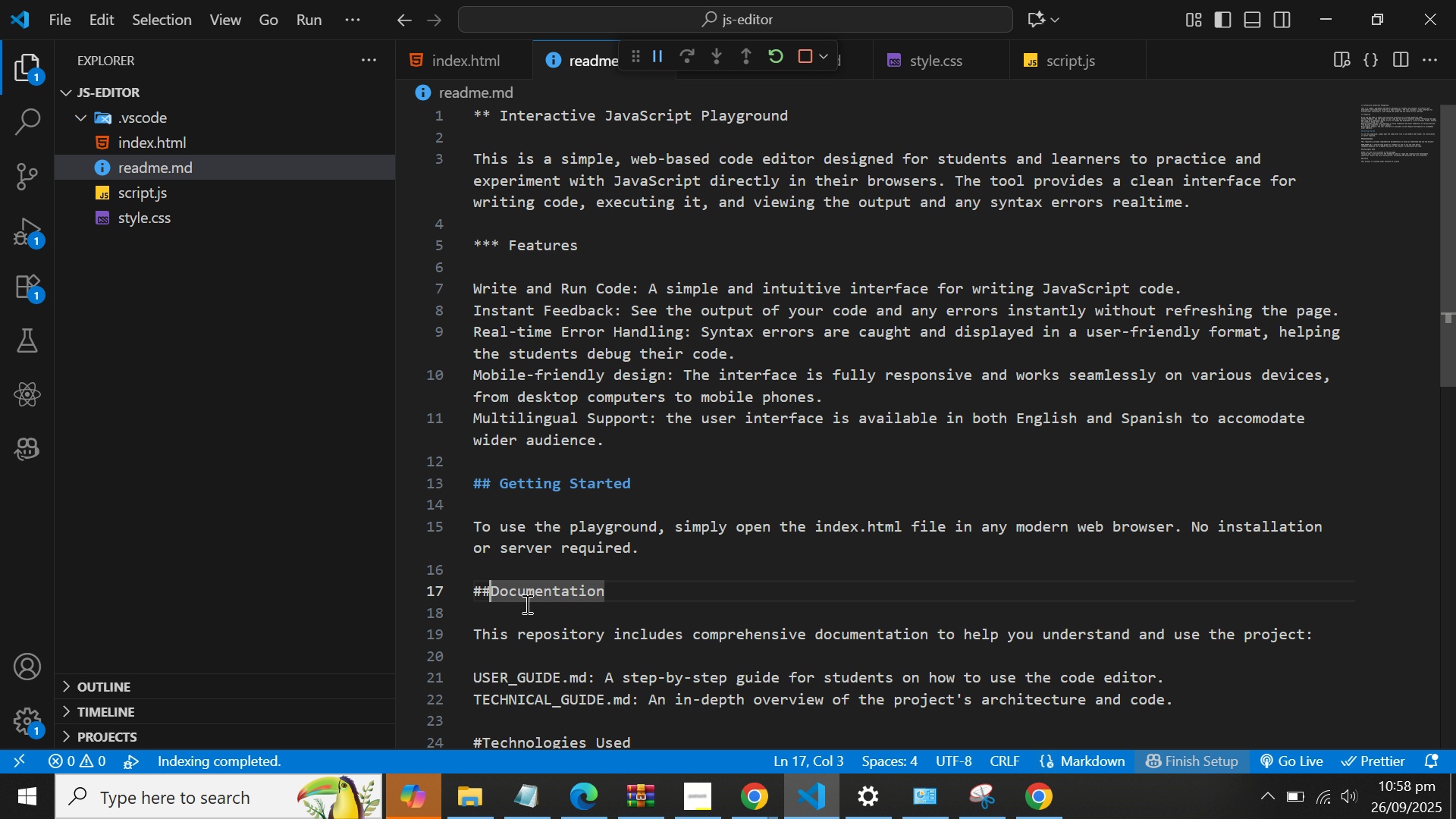 
key(Space)
 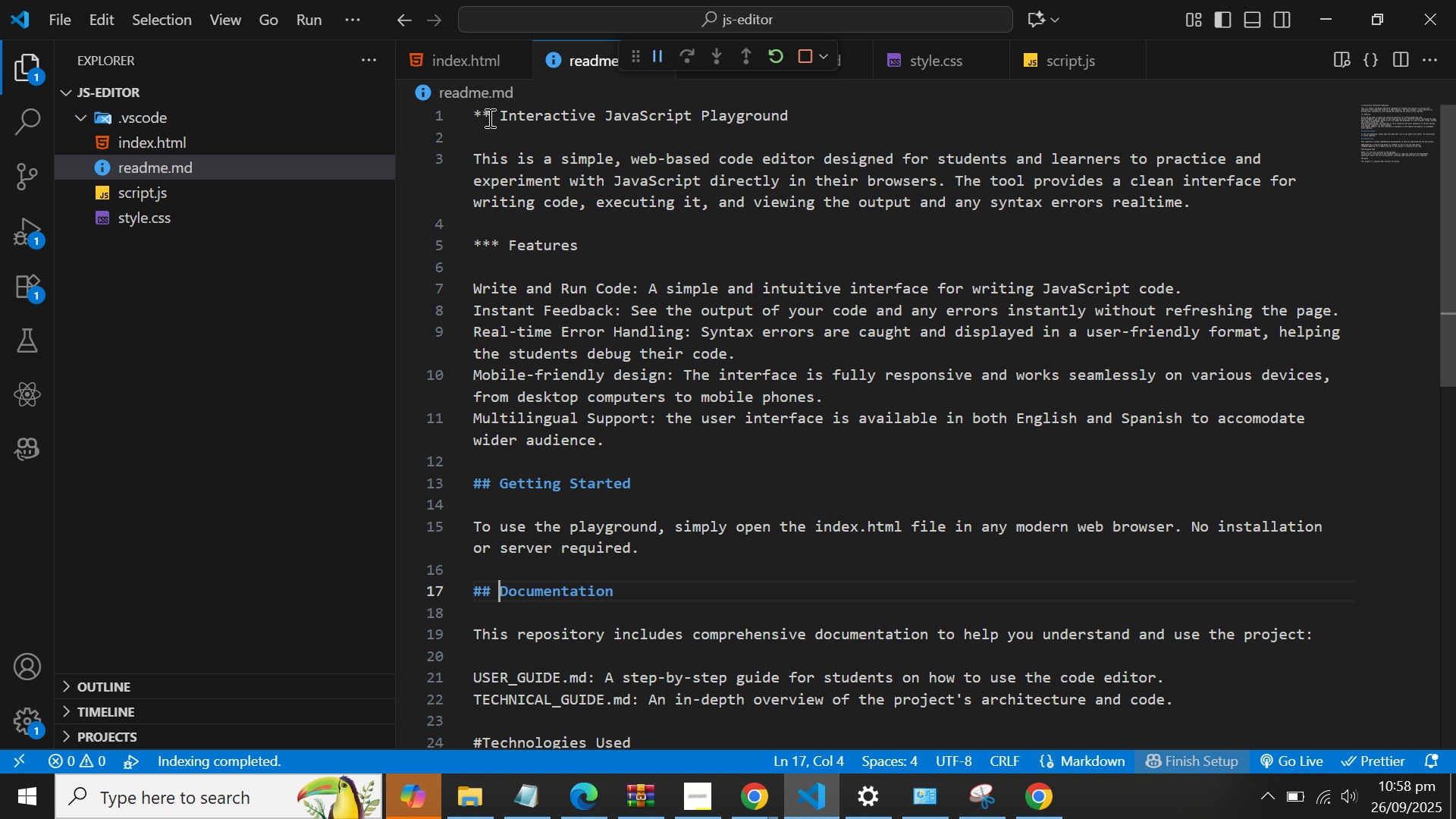 
left_click([500, 116])
 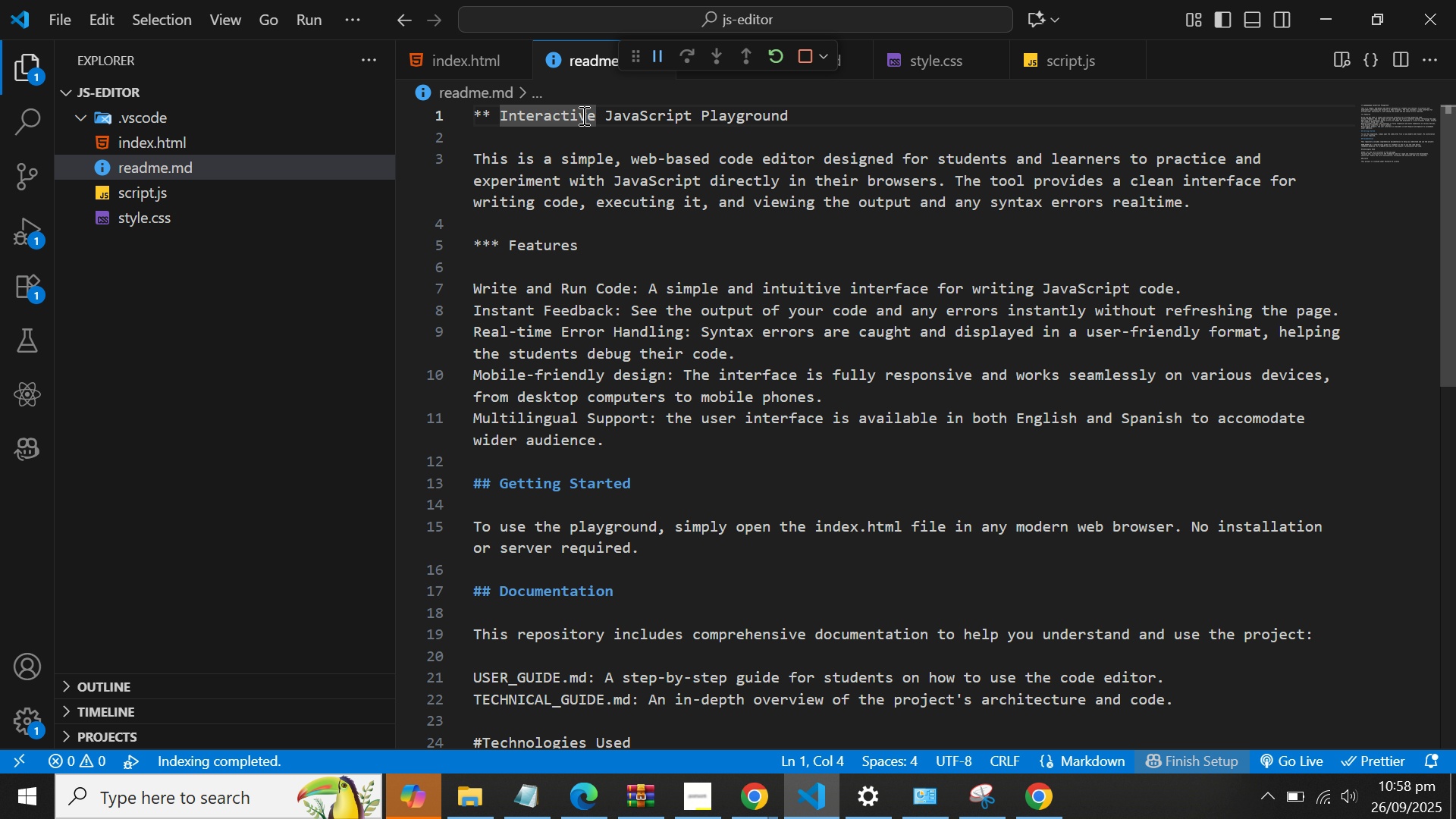 
key(Backspace)
 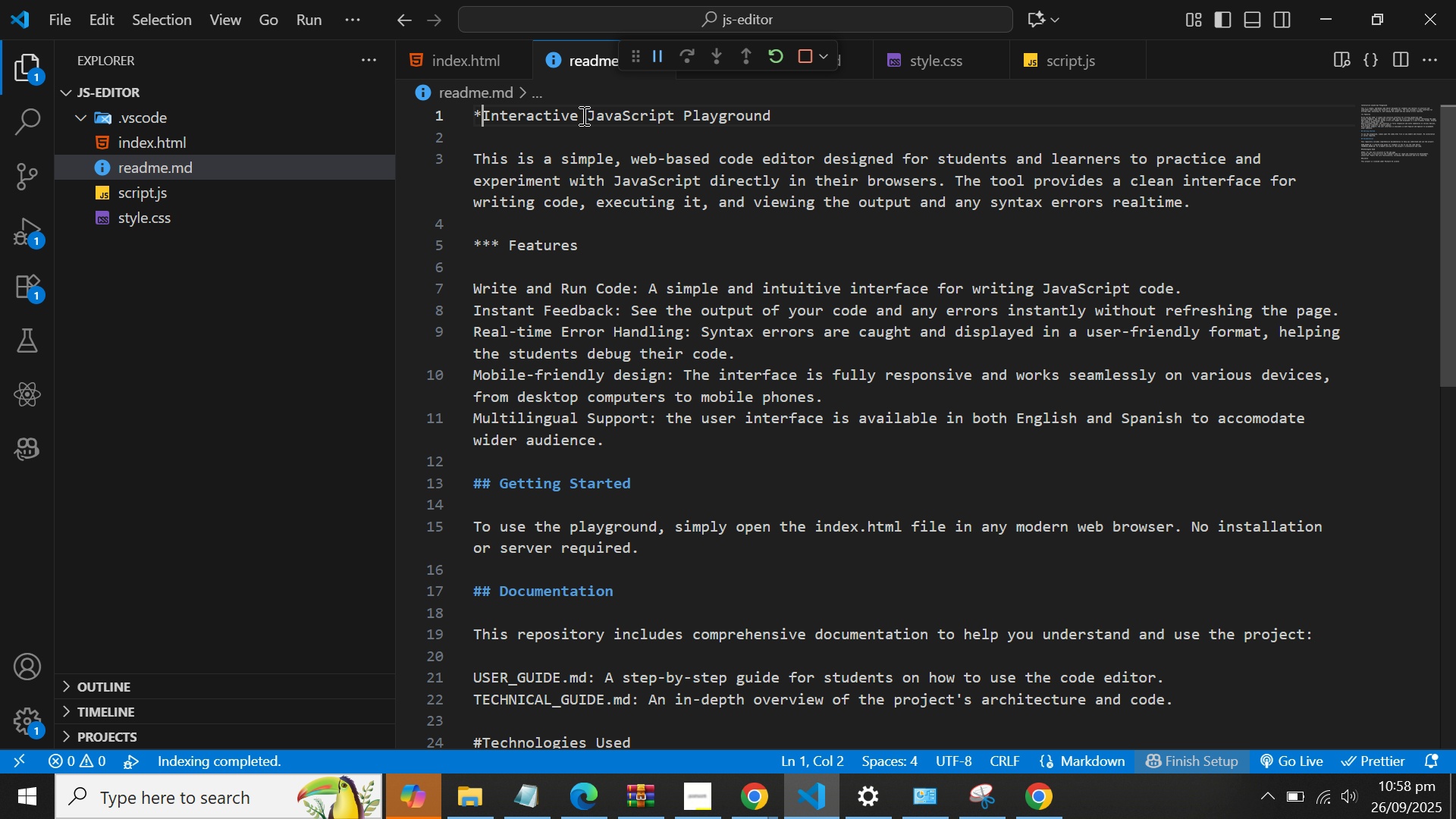 
key(Backspace)
 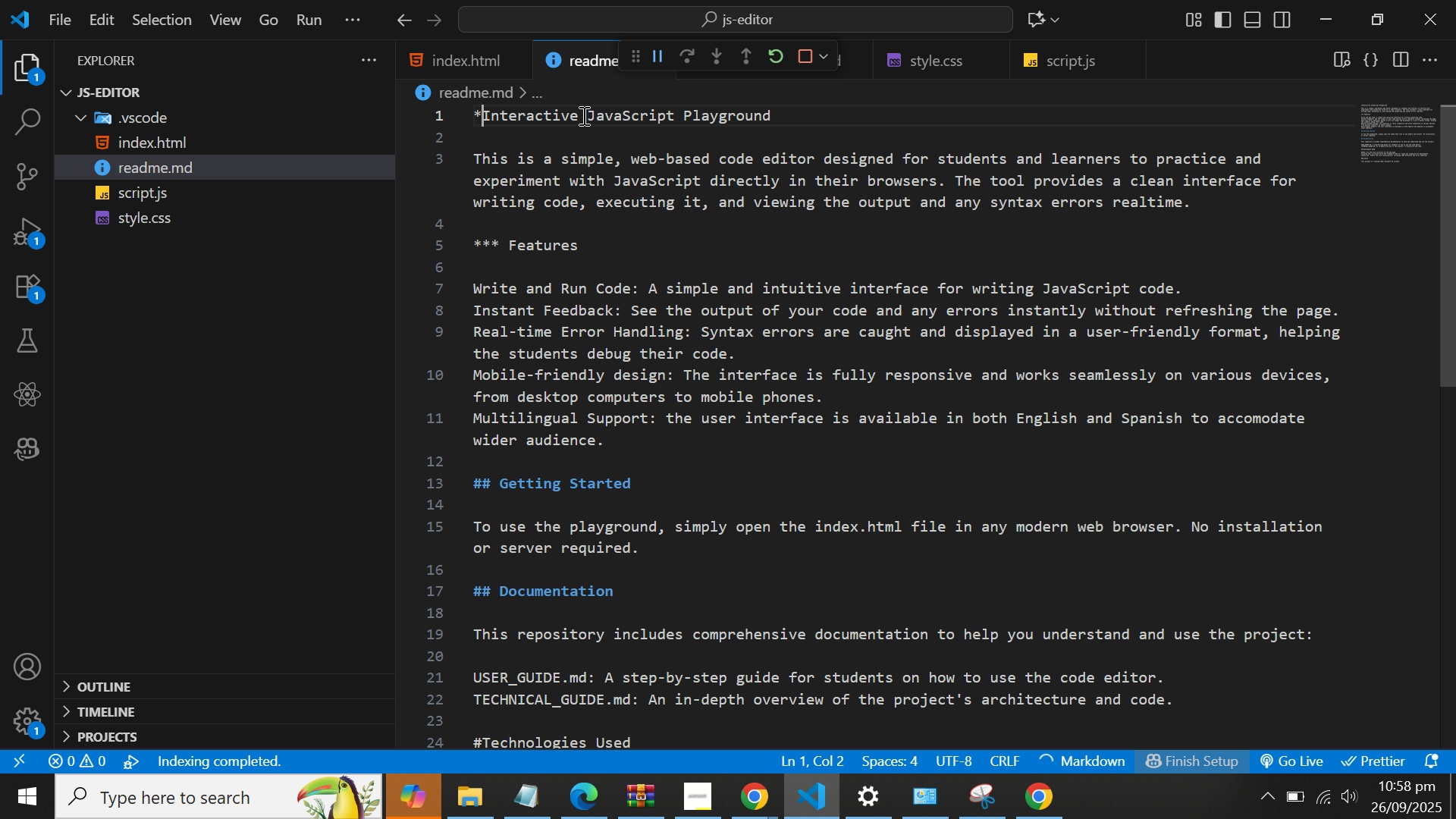 
key(Backspace)
 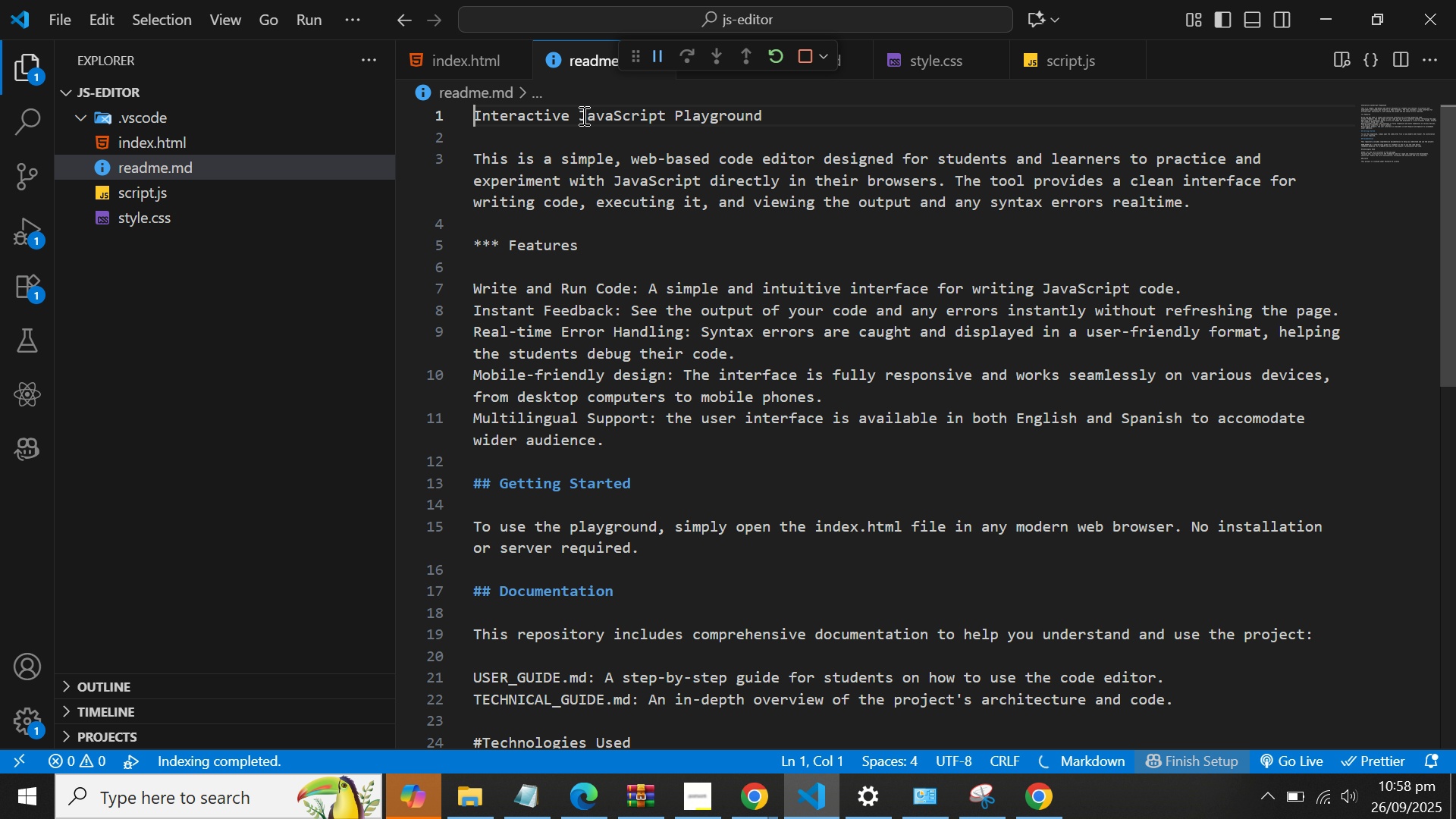 
key(Shift+3)
 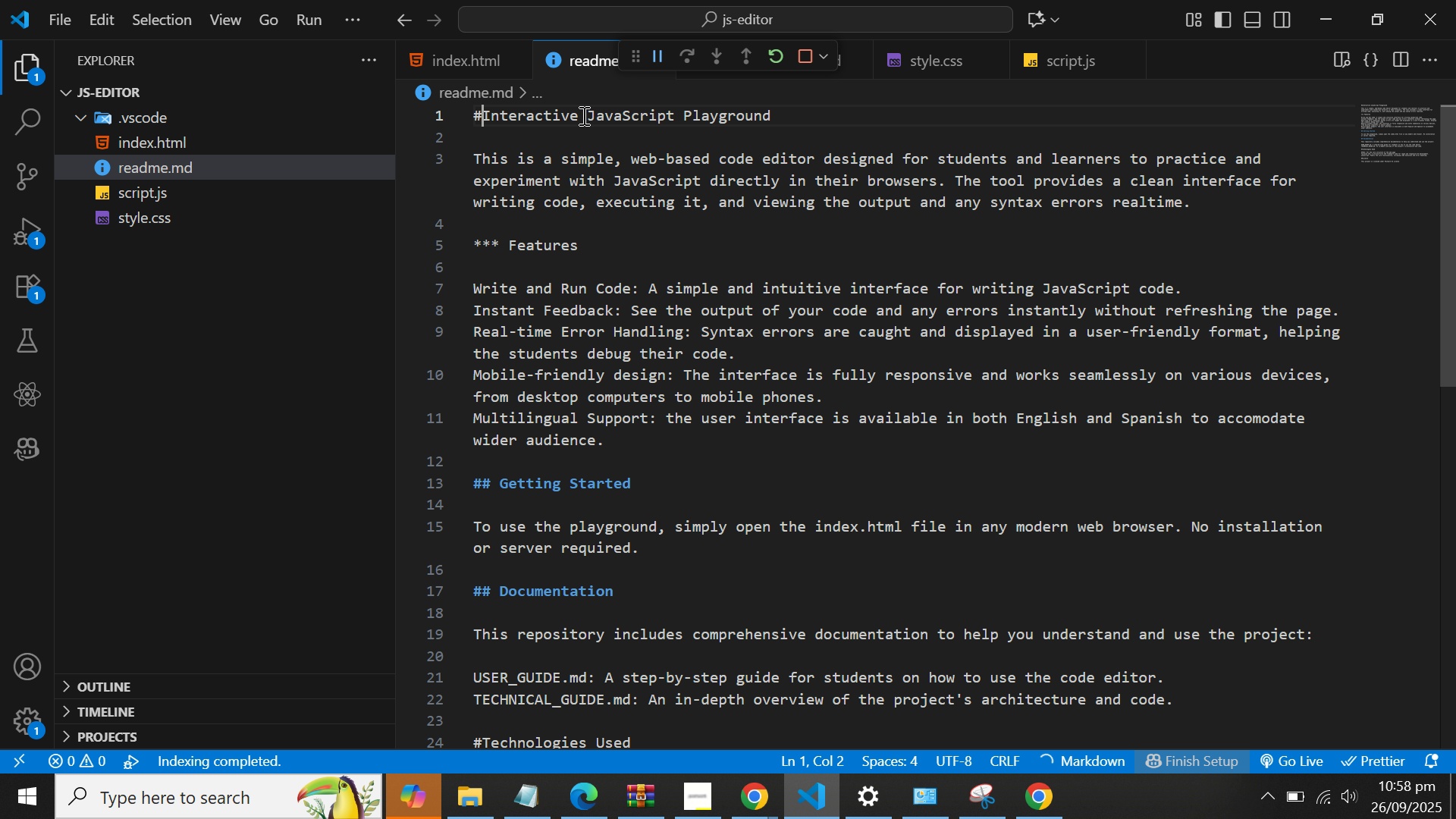 
key(Space)
 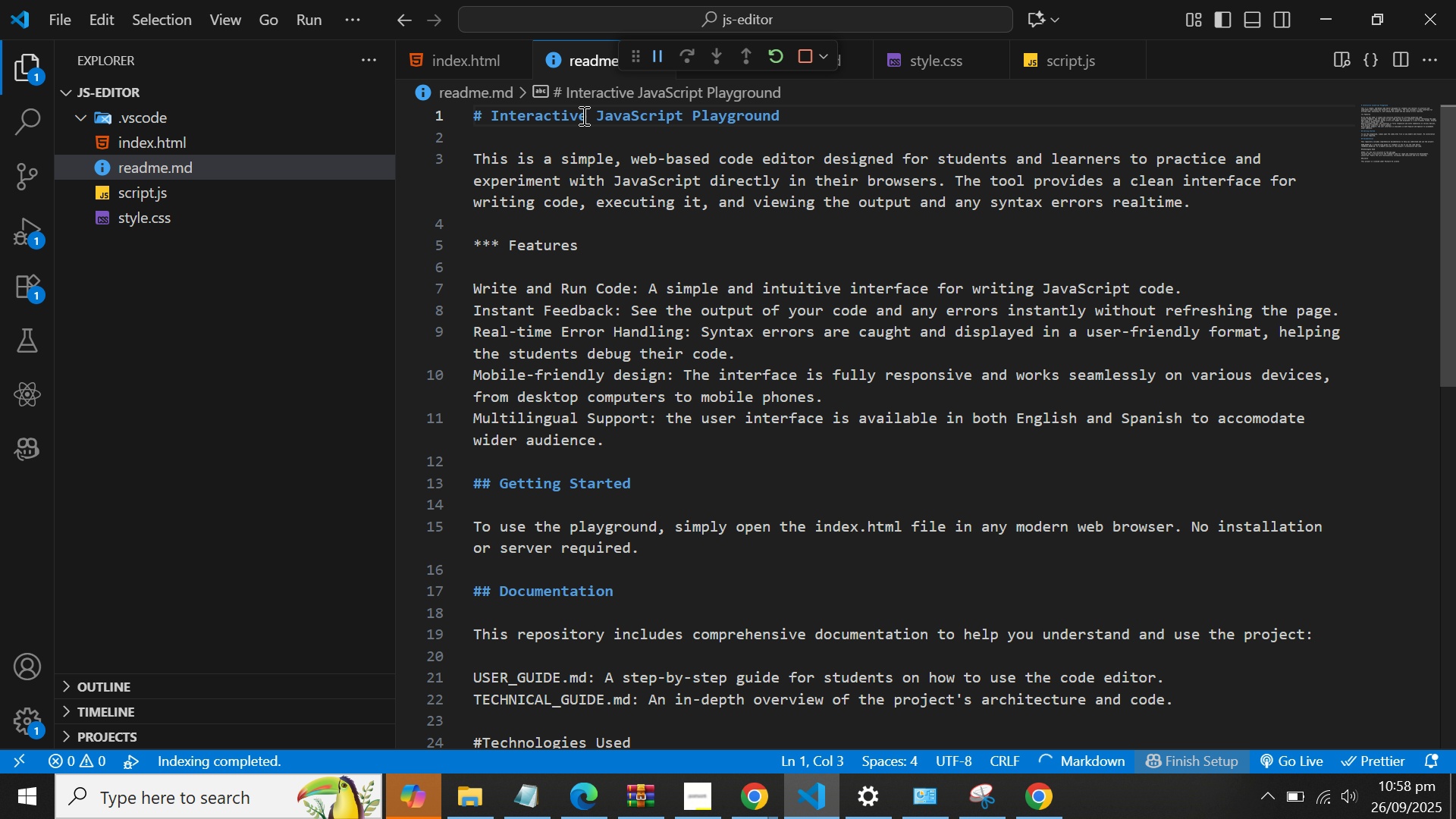 
key(ArrowDown)
 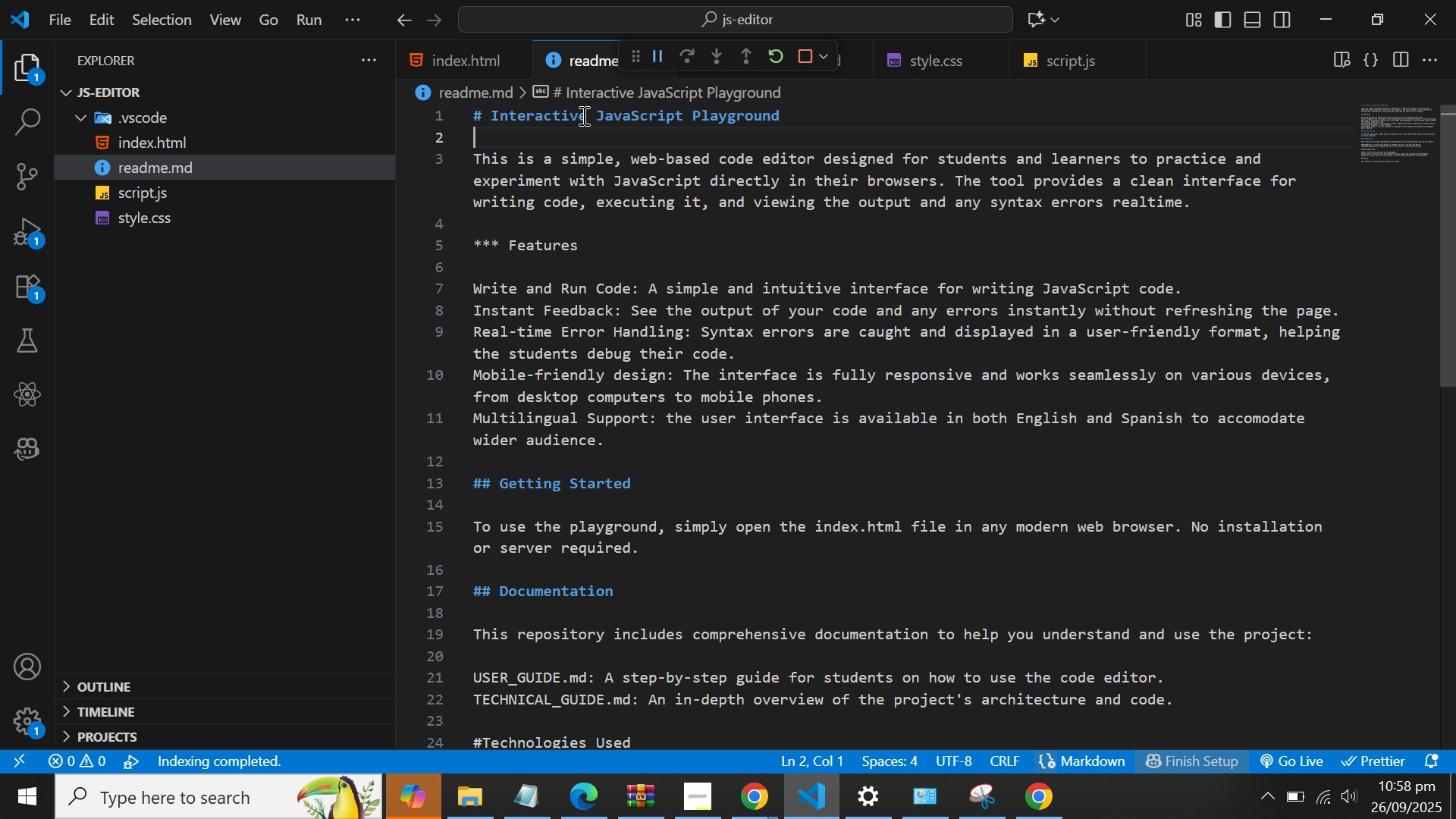 
key(ArrowDown)
 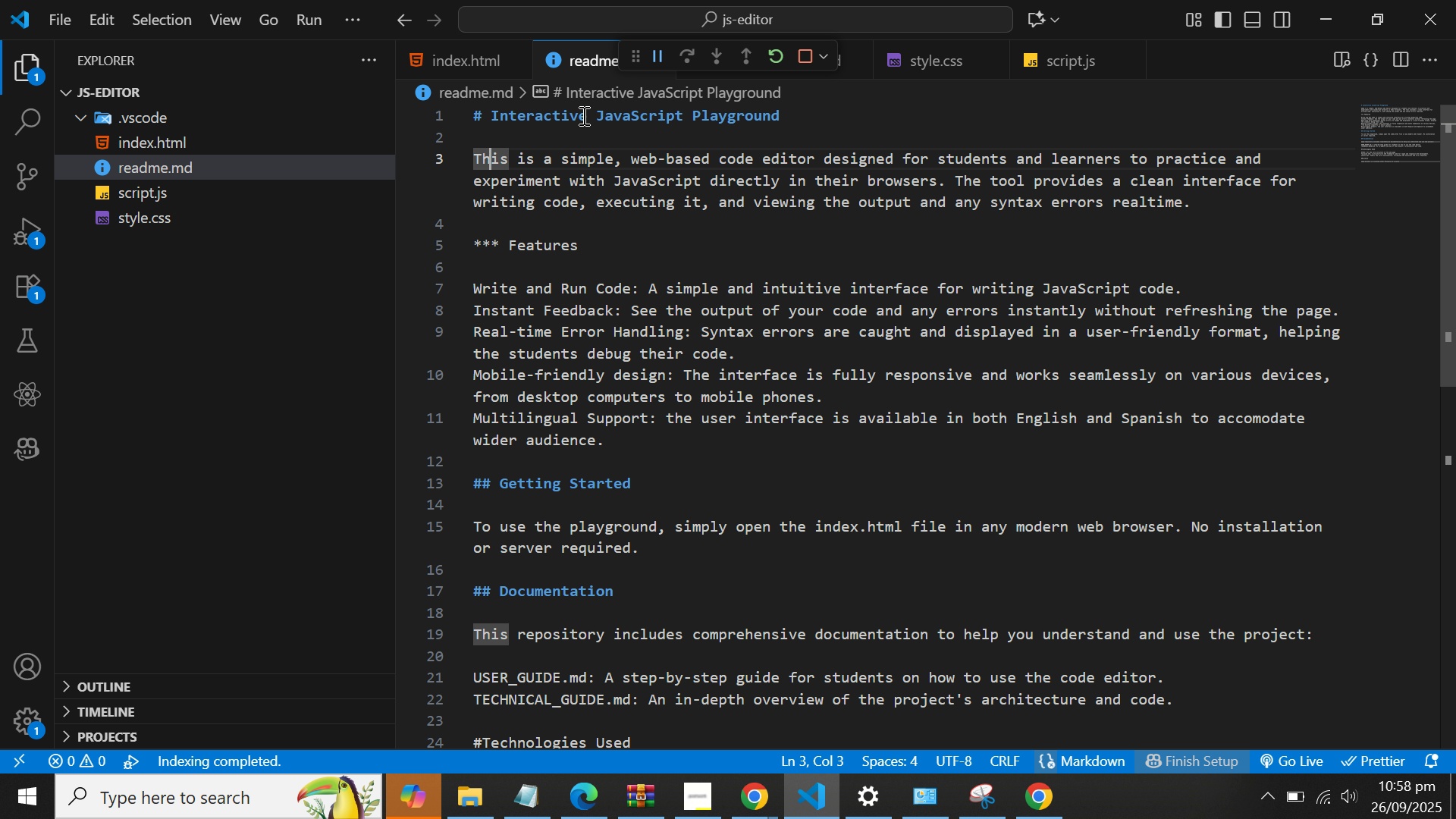 
key(ArrowDown)
 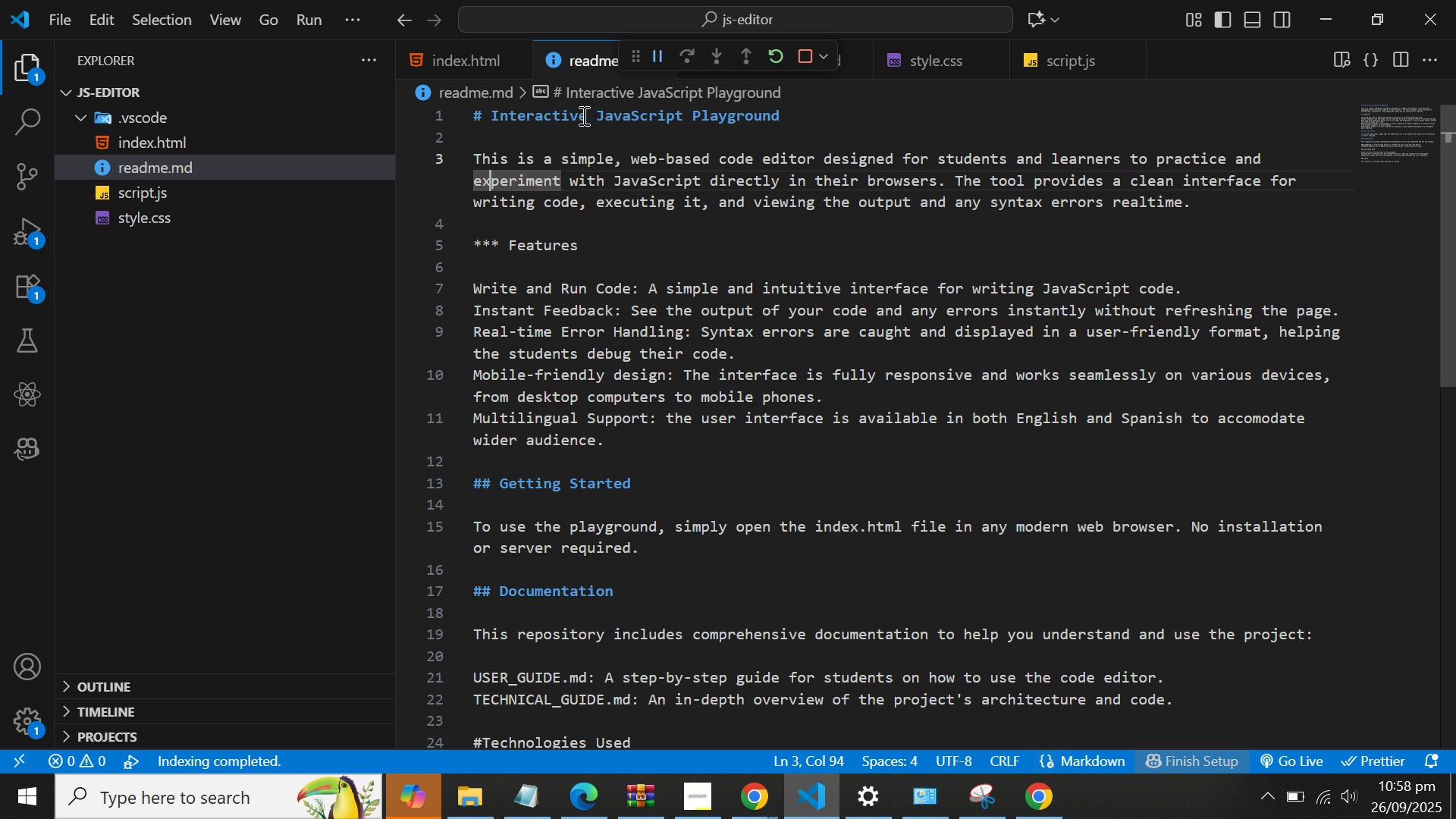 
key(ArrowDown)
 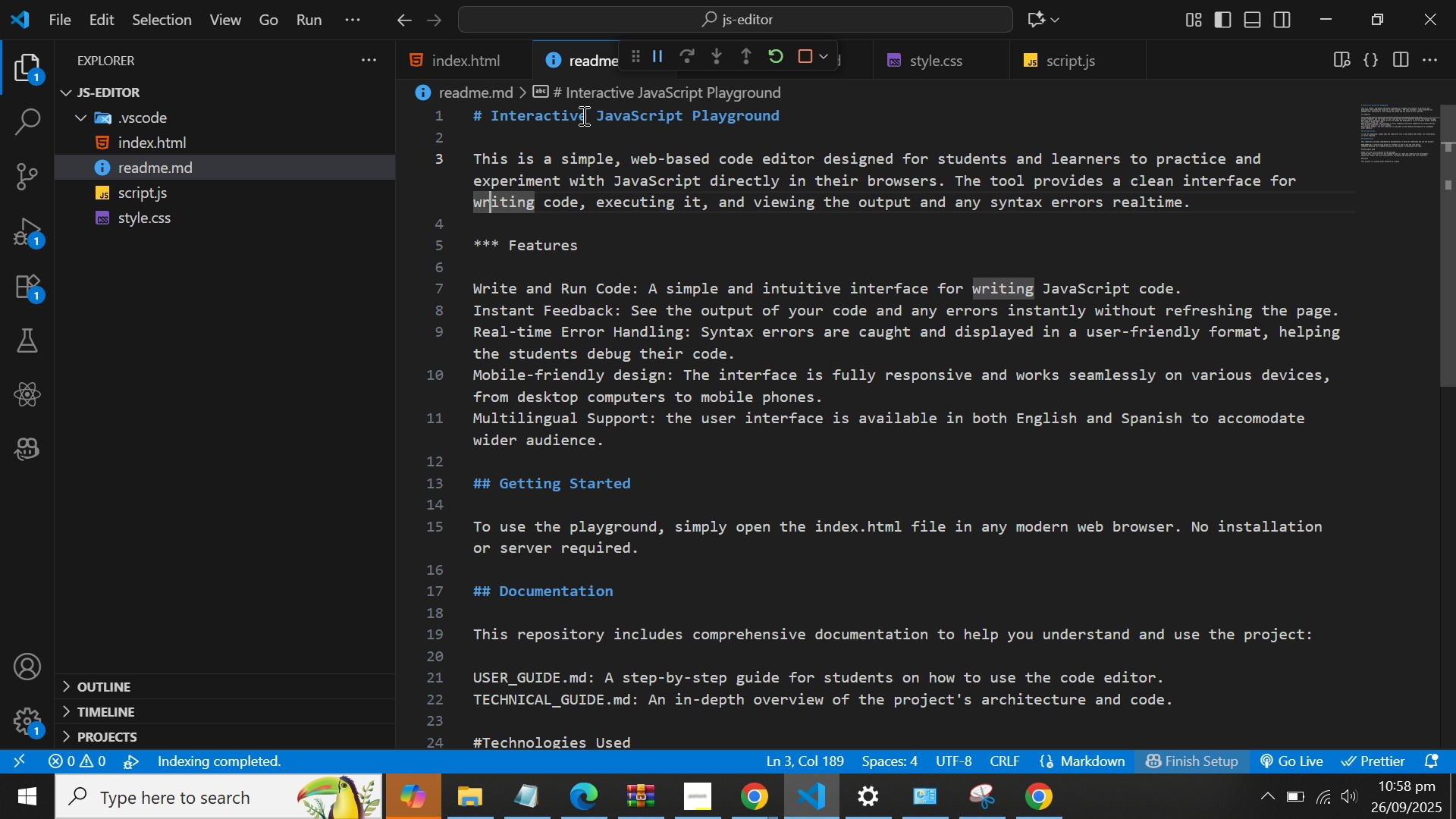 
key(ArrowDown)
 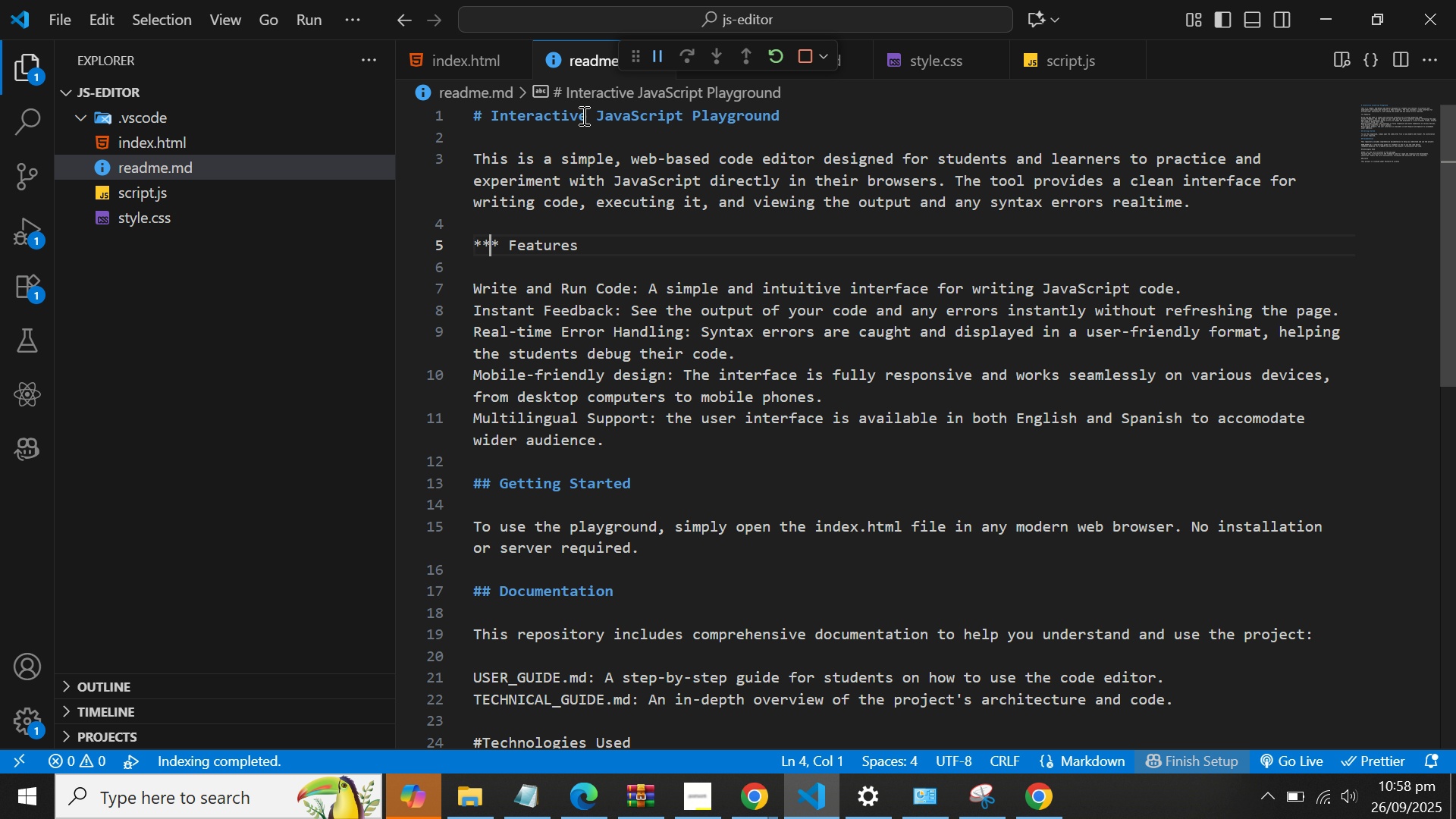 
key(ArrowDown)
 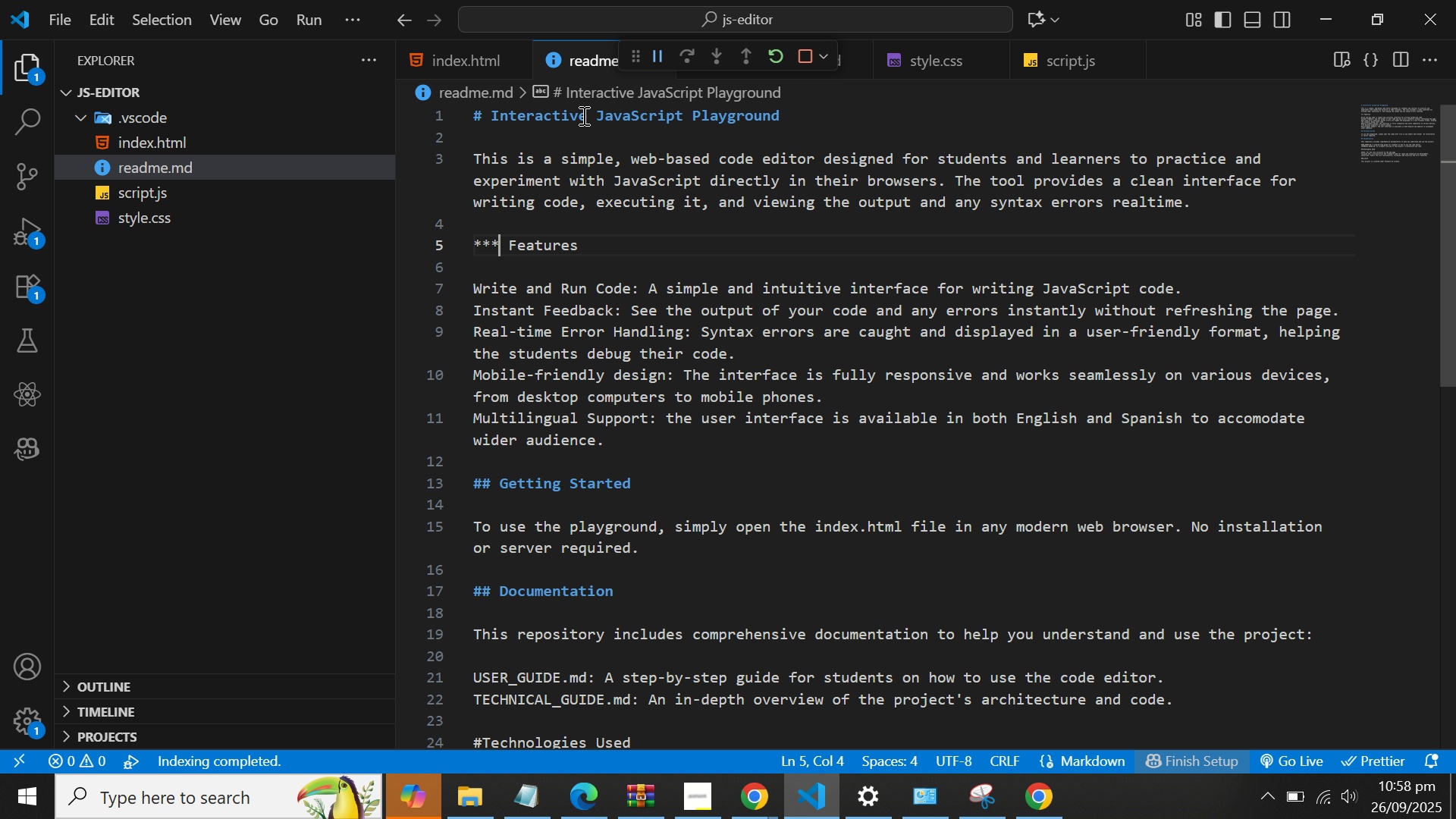 
key(ArrowRight)
 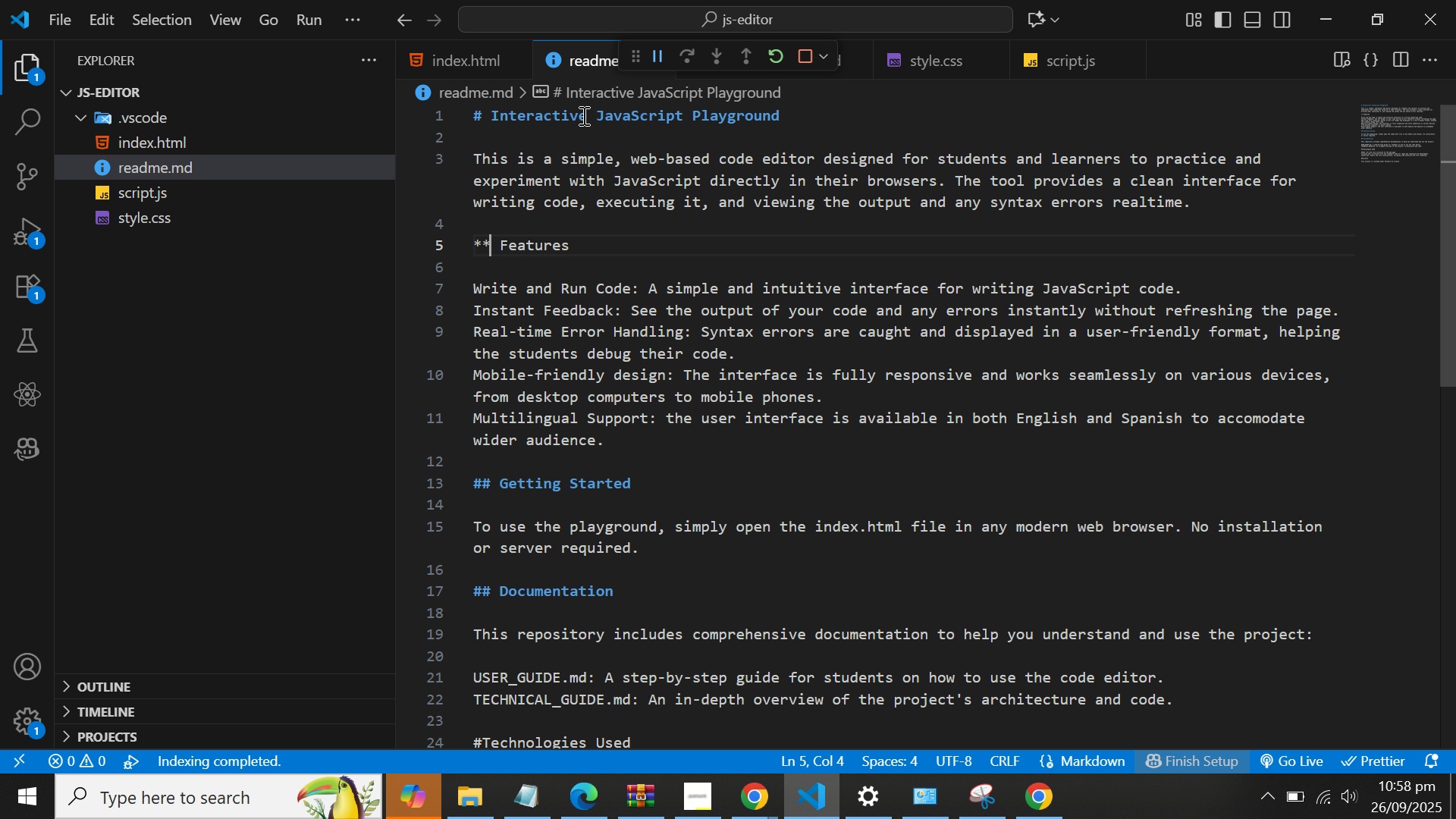 
key(Backspace)
key(Backspace)
key(Backspace)
type(##)
 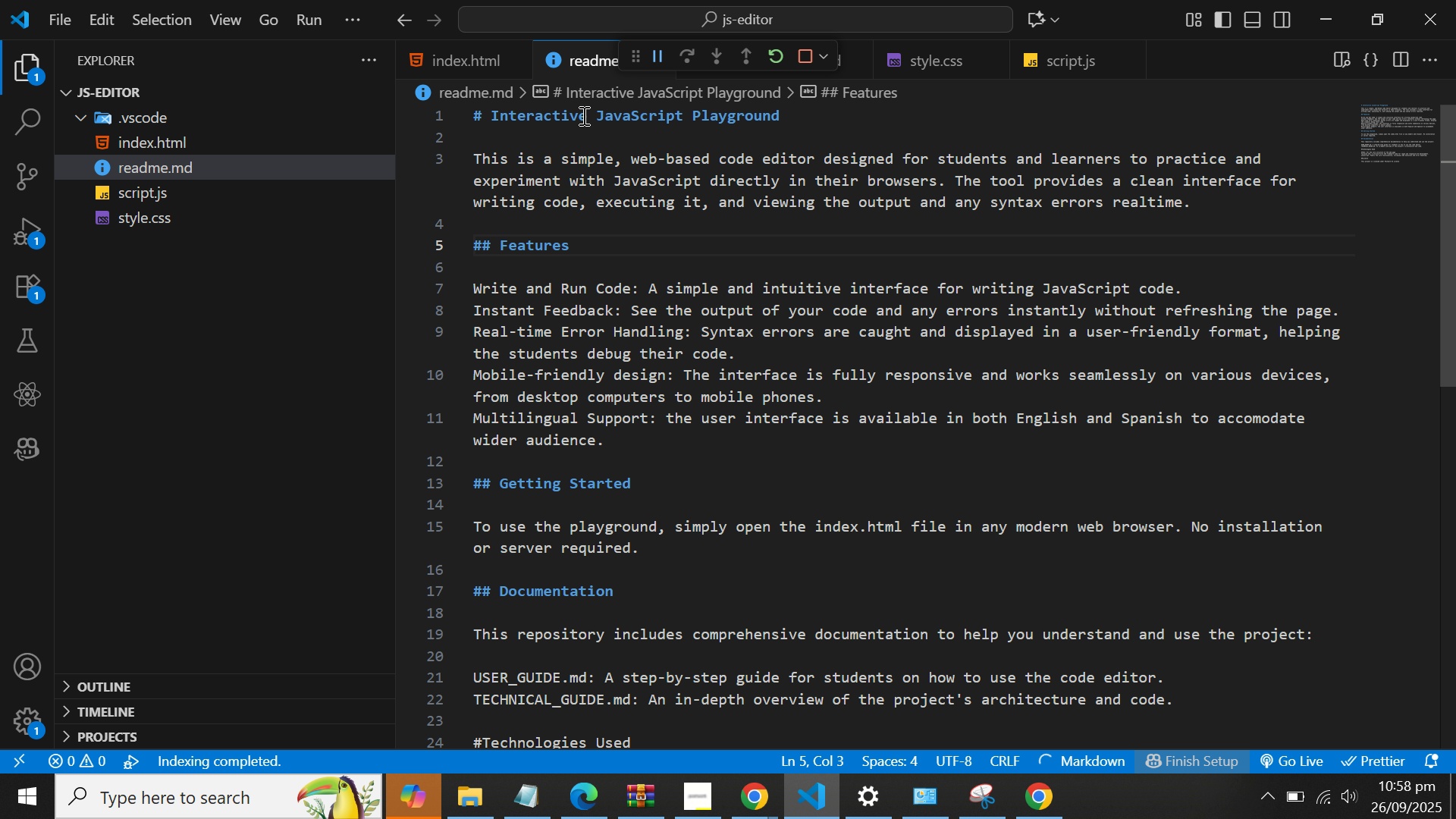 
scroll: coordinate [753, 343], scroll_direction: down, amount: 2.0
 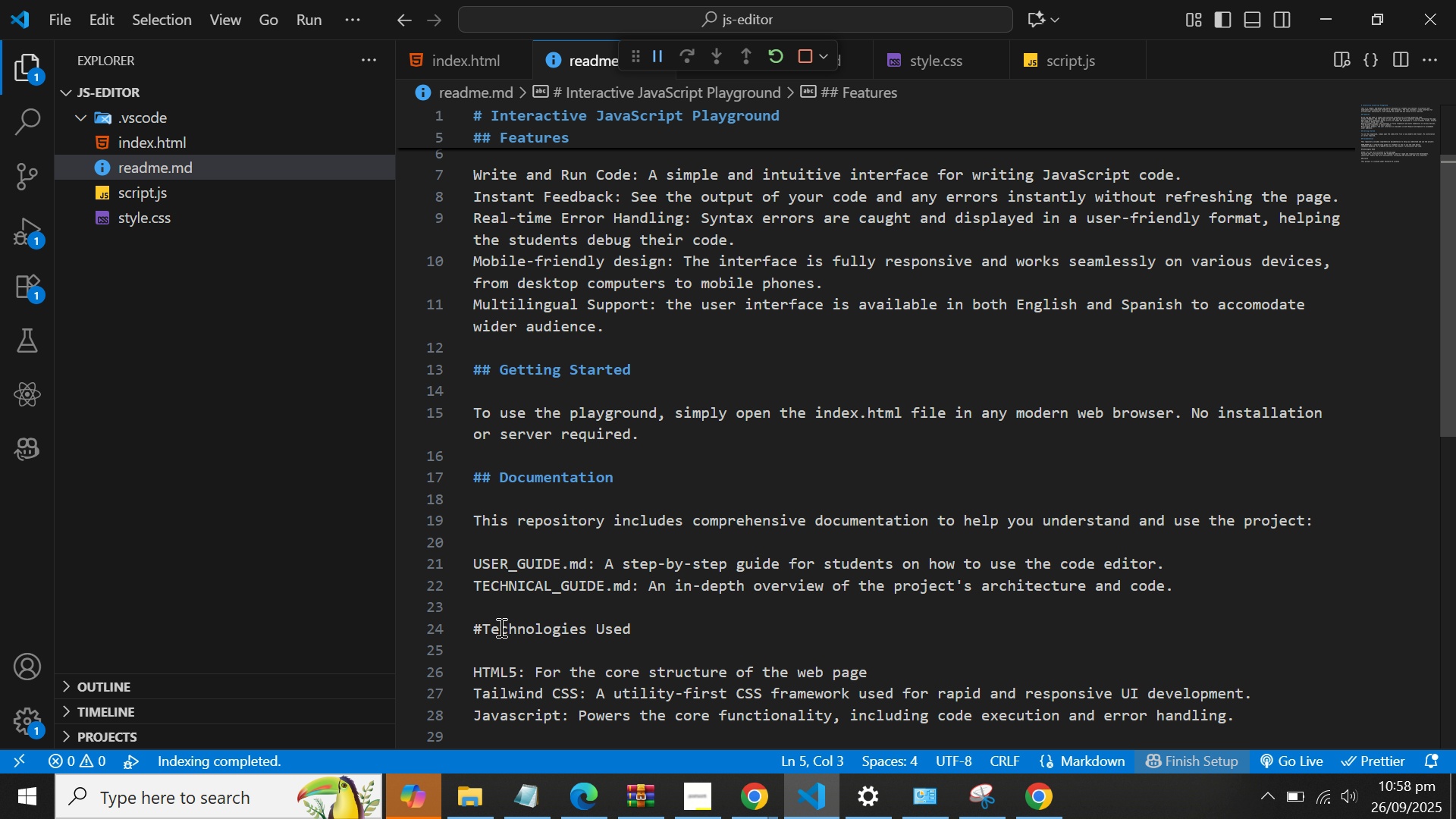 
left_click([482, 627])
 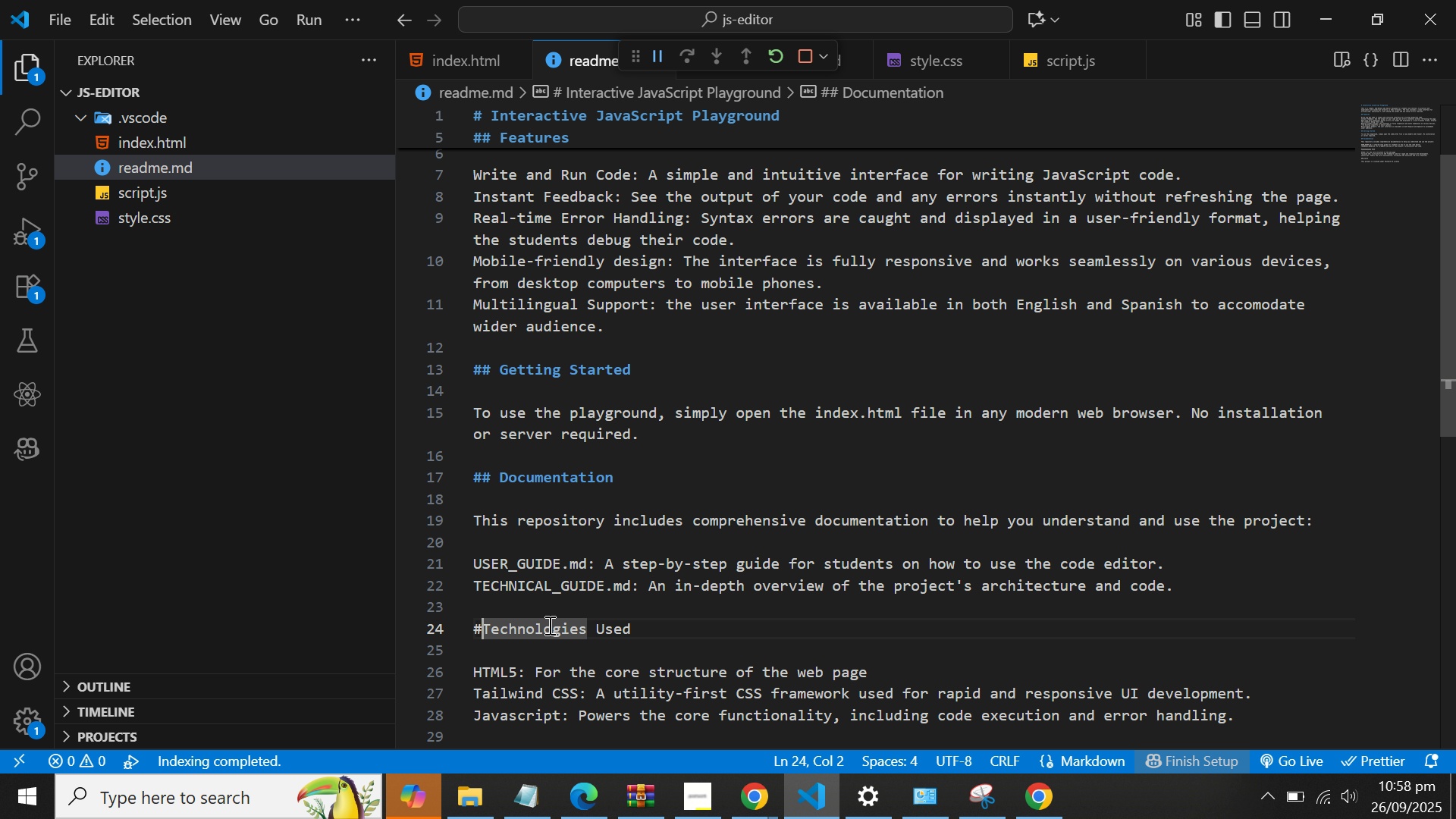 
key(Space)
 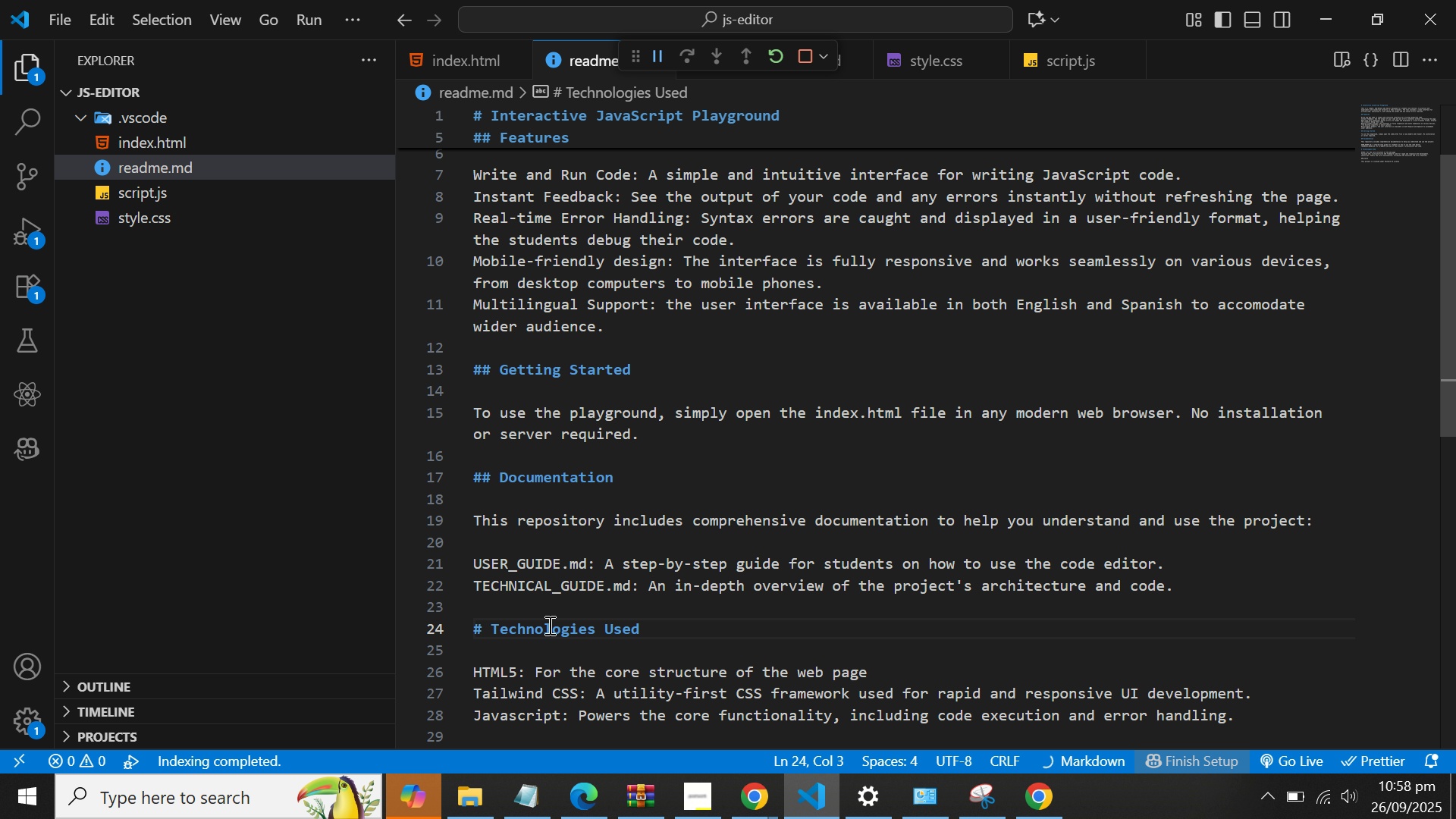 
scroll: coordinate [557, 616], scroll_direction: down, amount: 3.0
 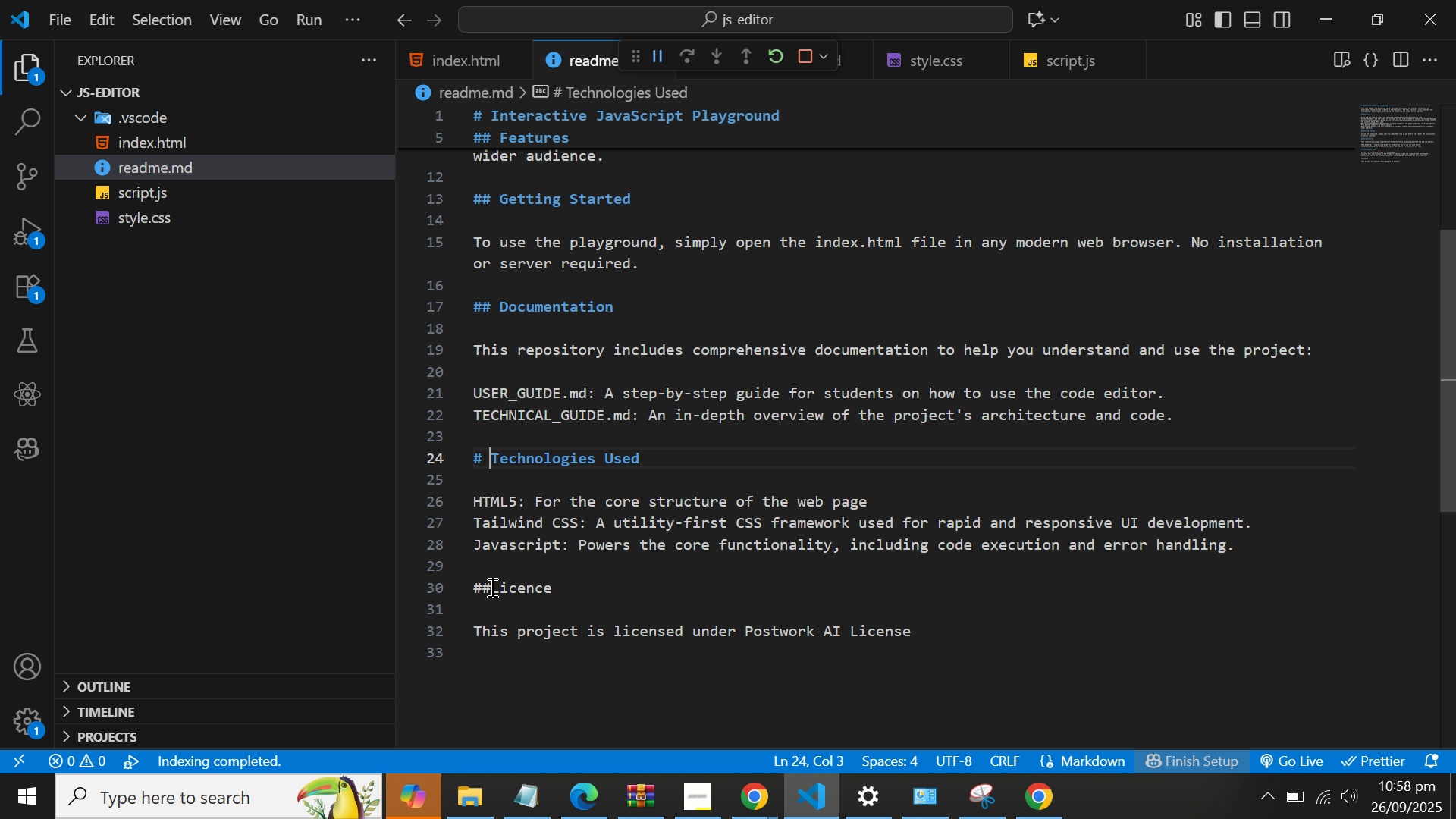 
left_click([488, 587])
 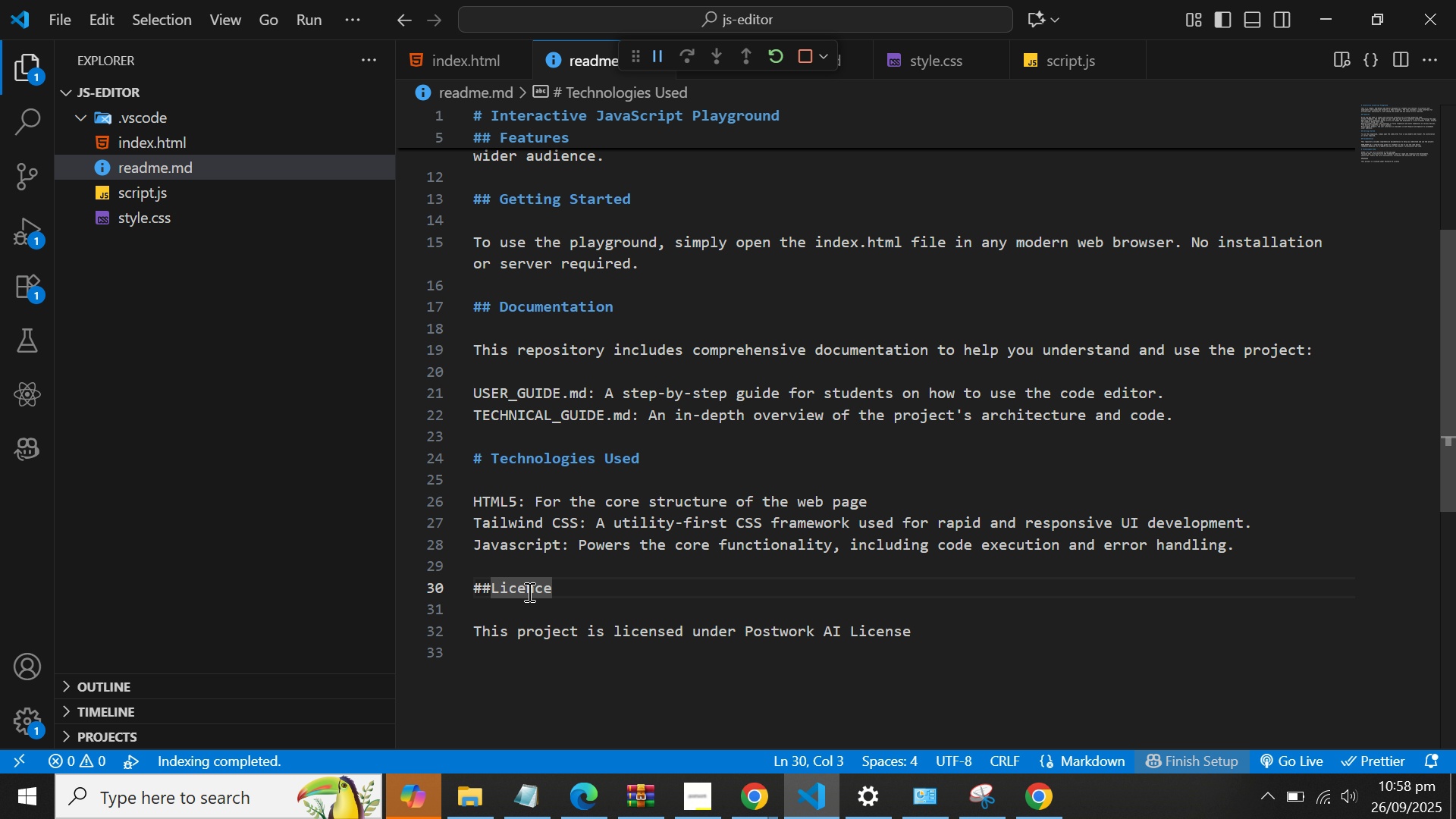 
left_click([484, 453])
 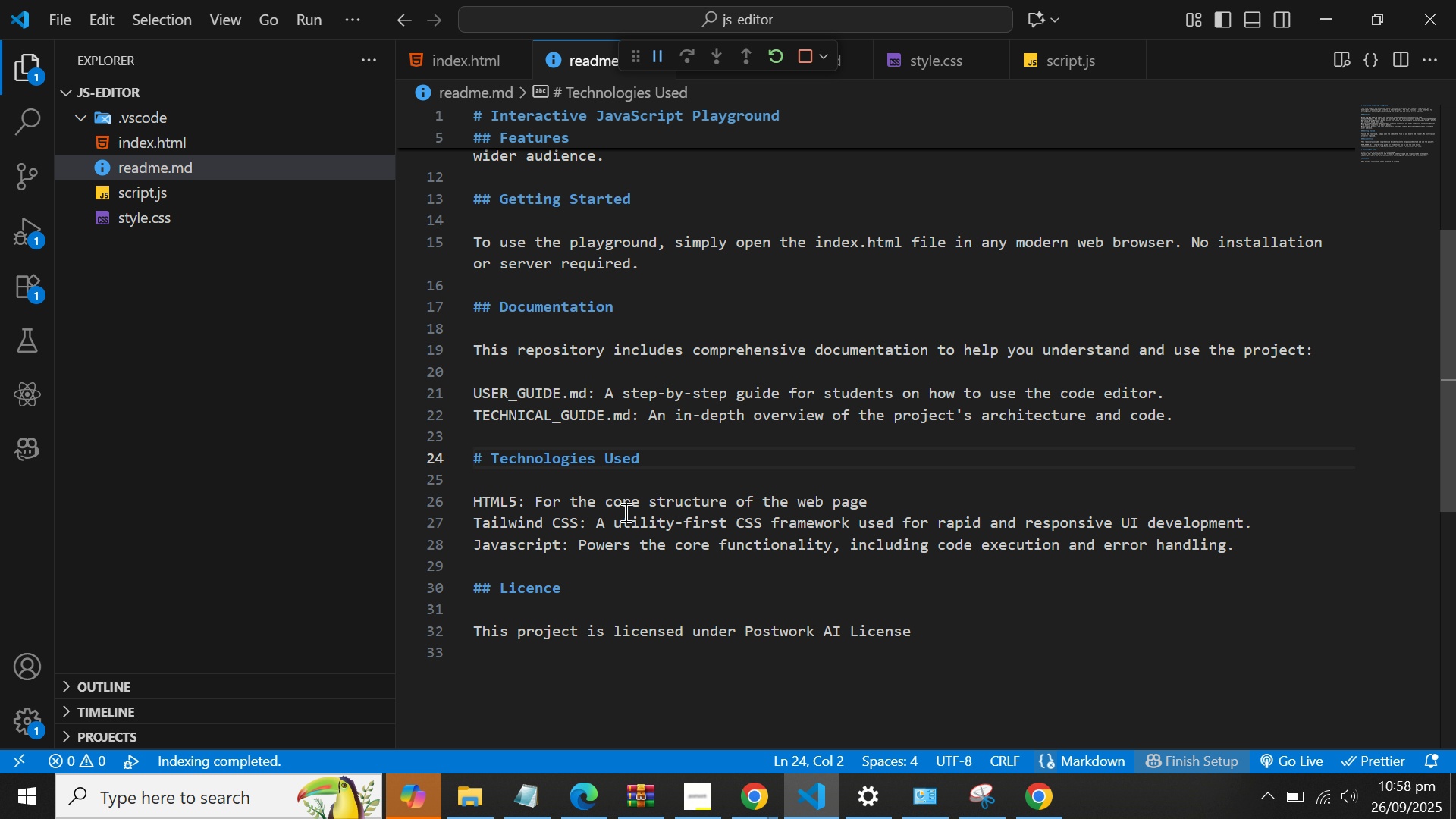 
key(Shift+3)
 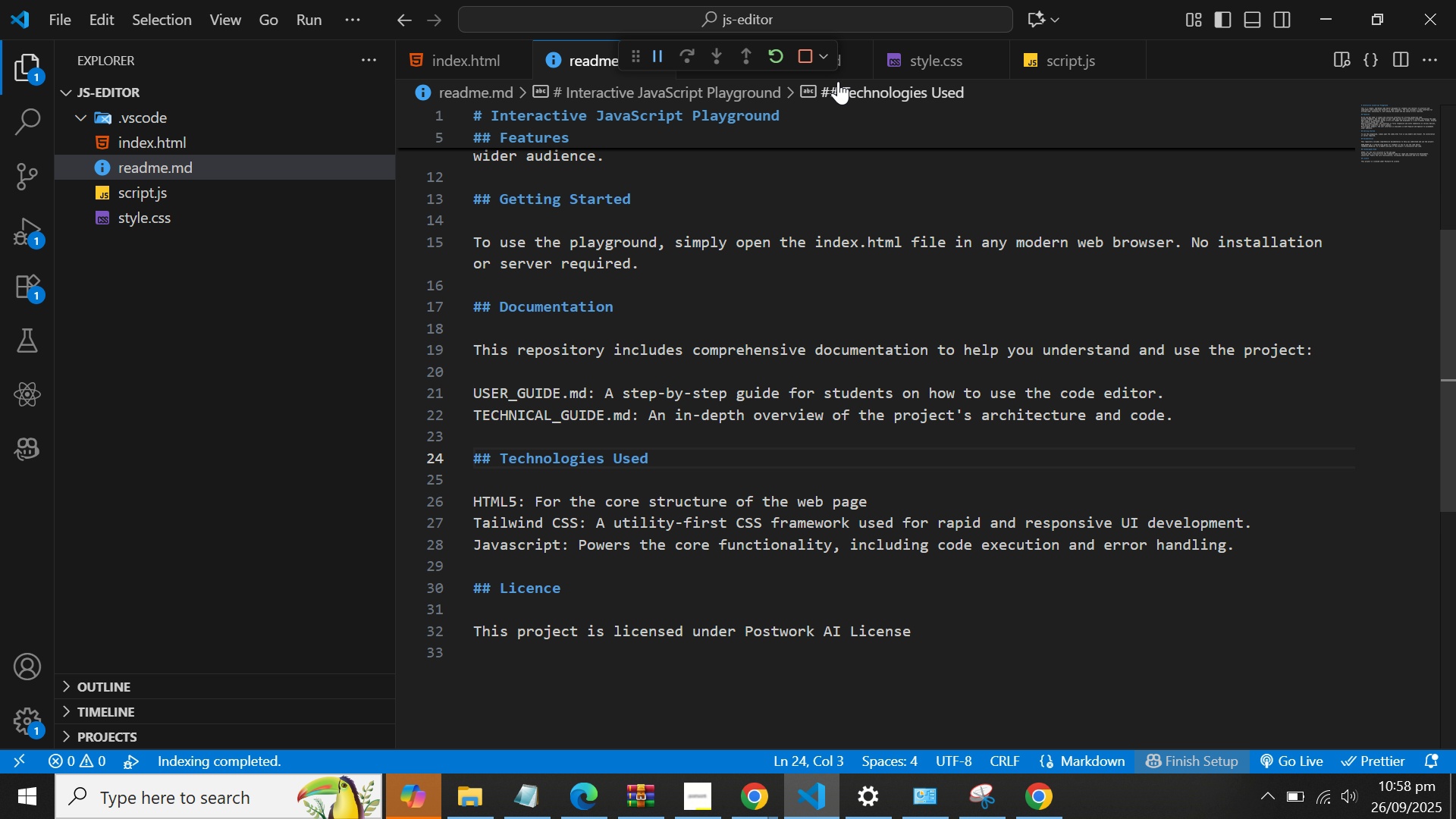 
wait(7.57)
 